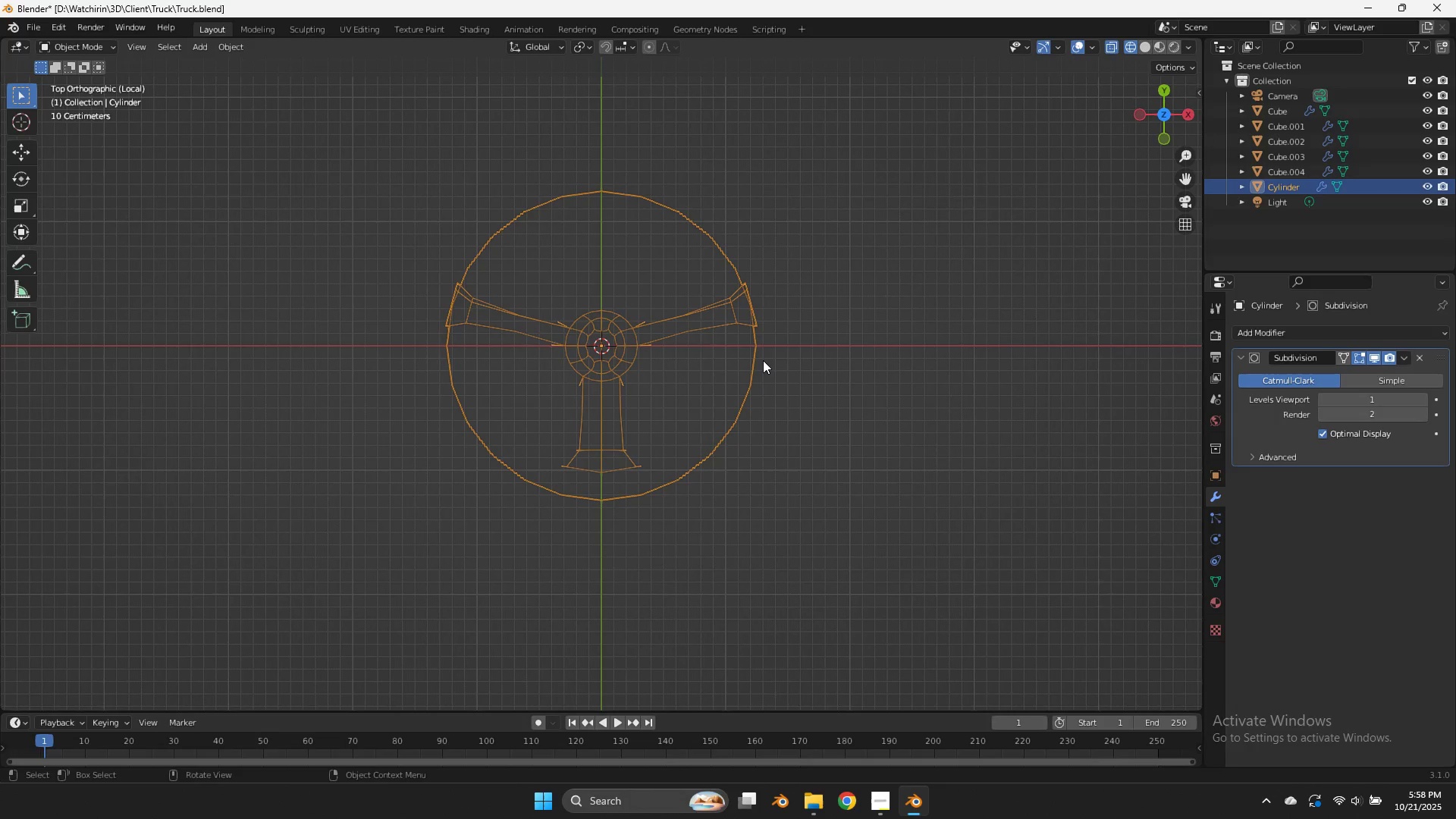 
left_click([763, 361])
 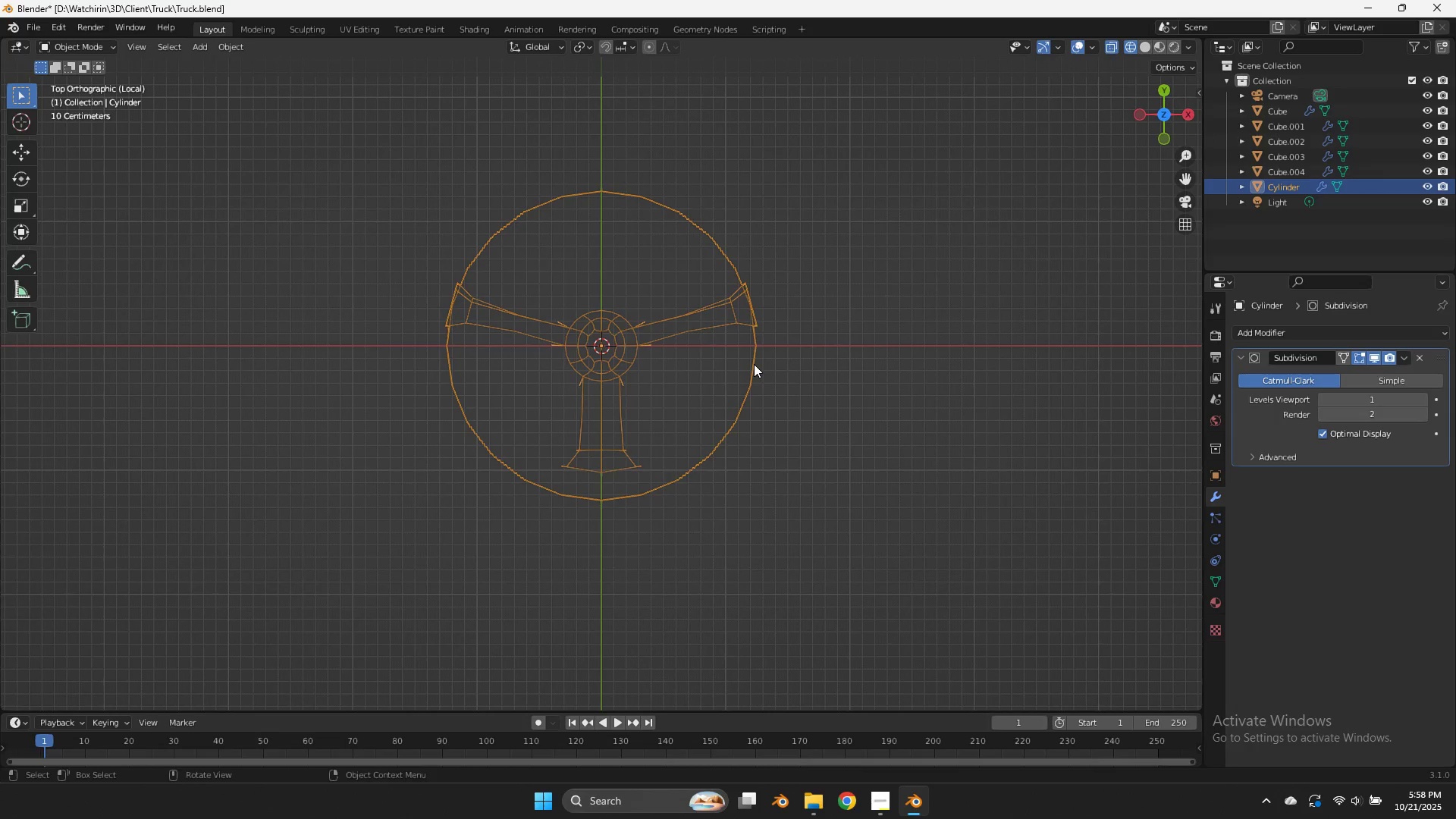 
key(Tab)
 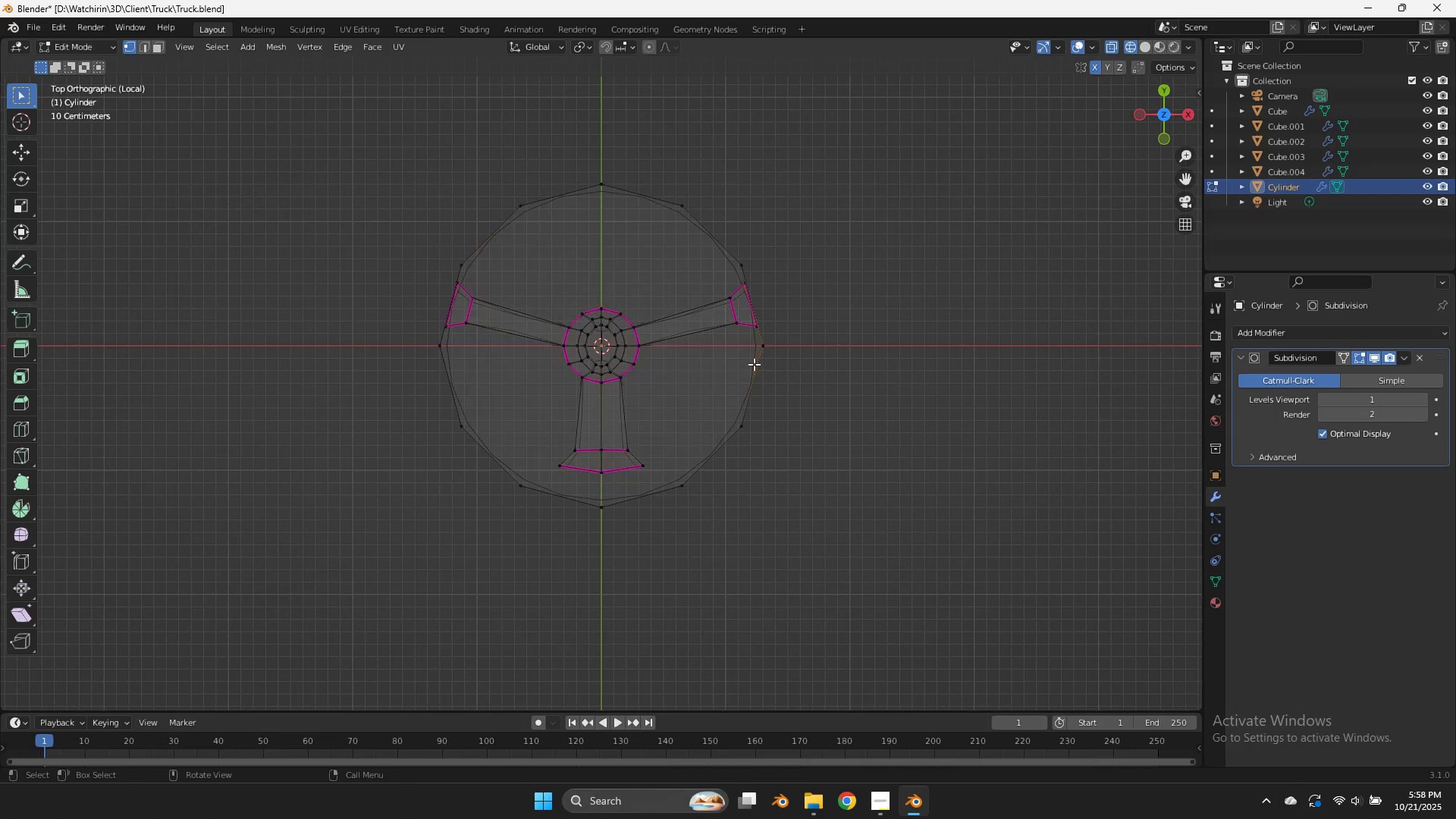 
left_click([754, 364])
 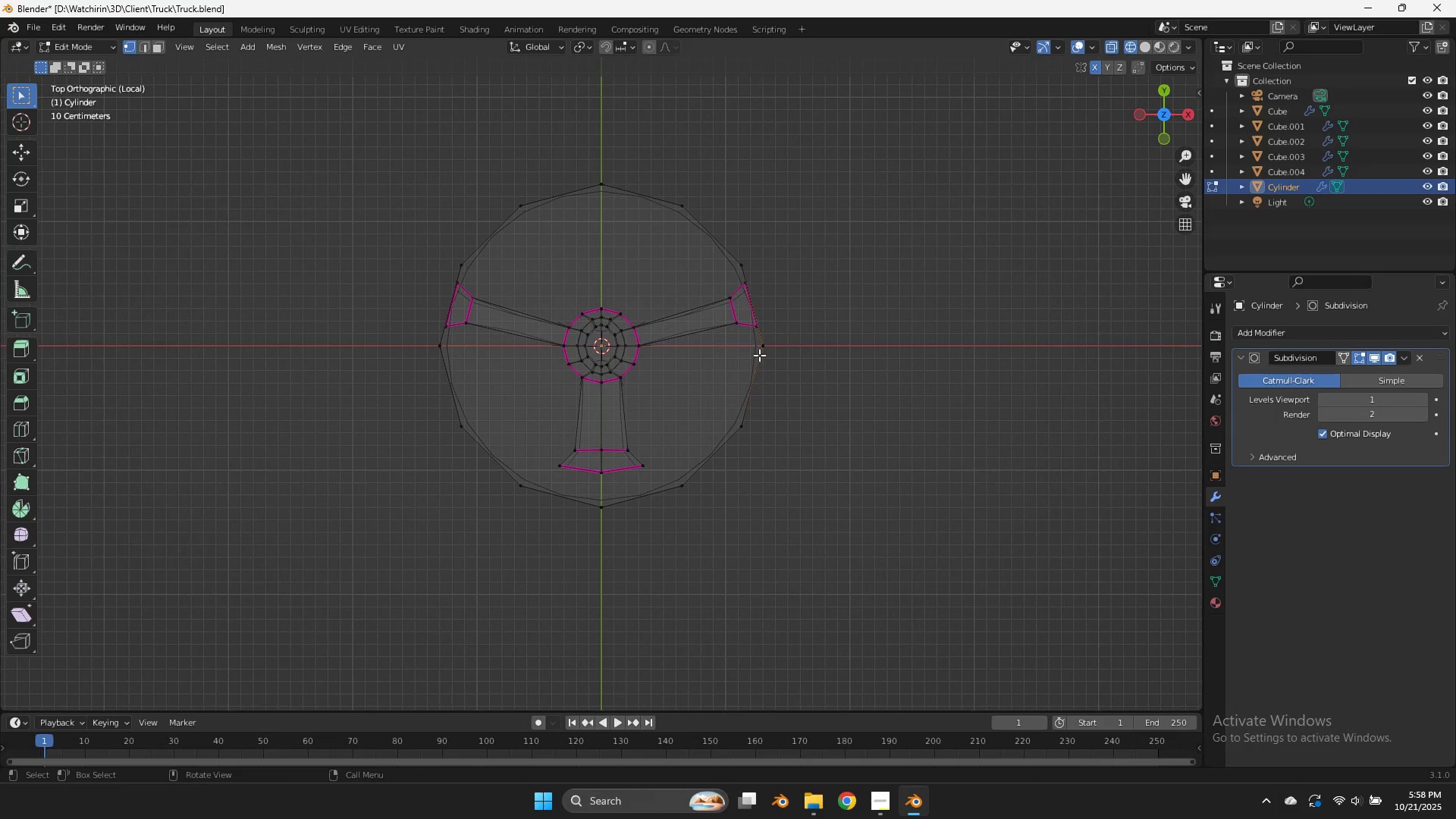 
left_click([759, 355])
 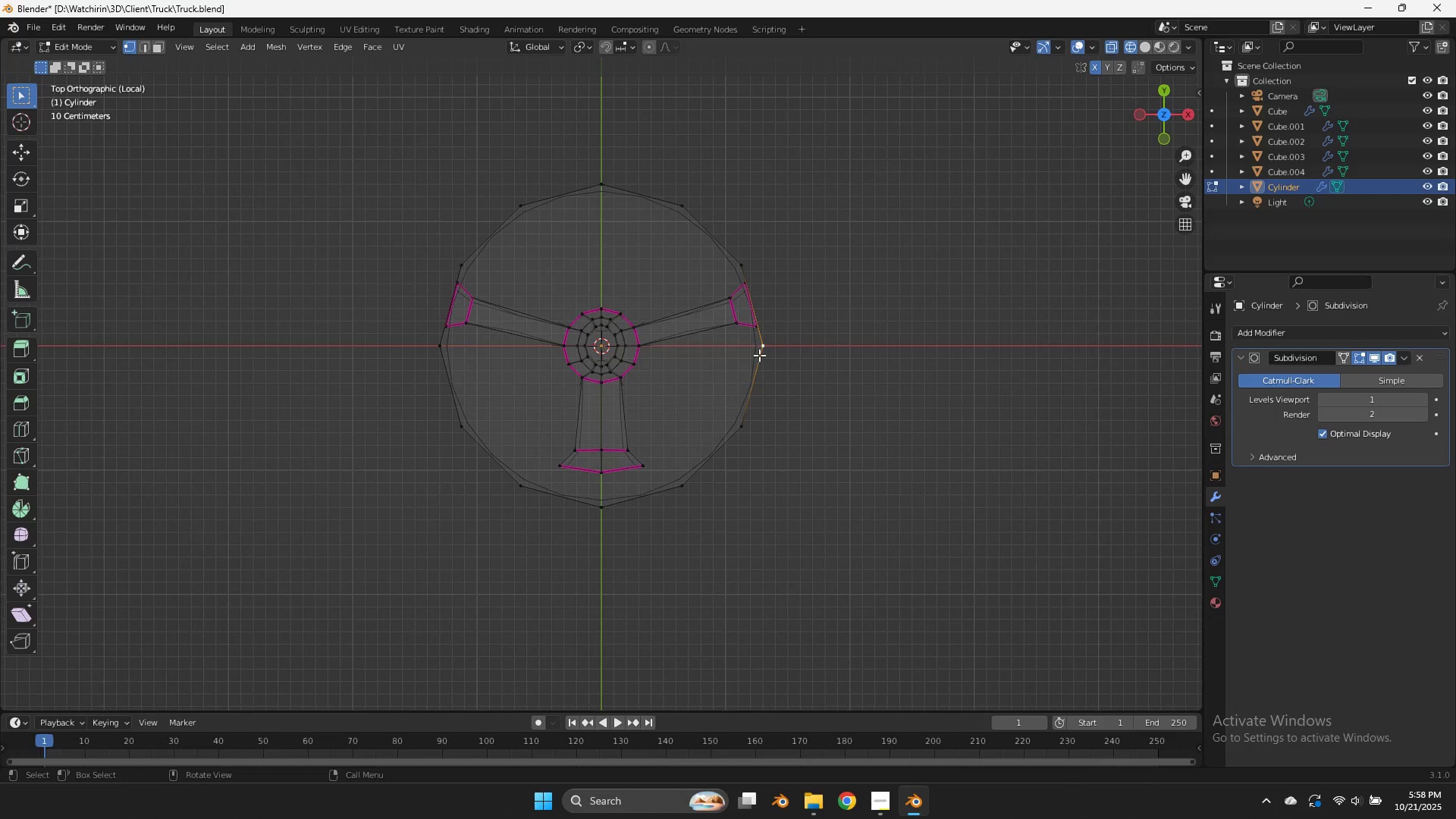 
type(lx)
 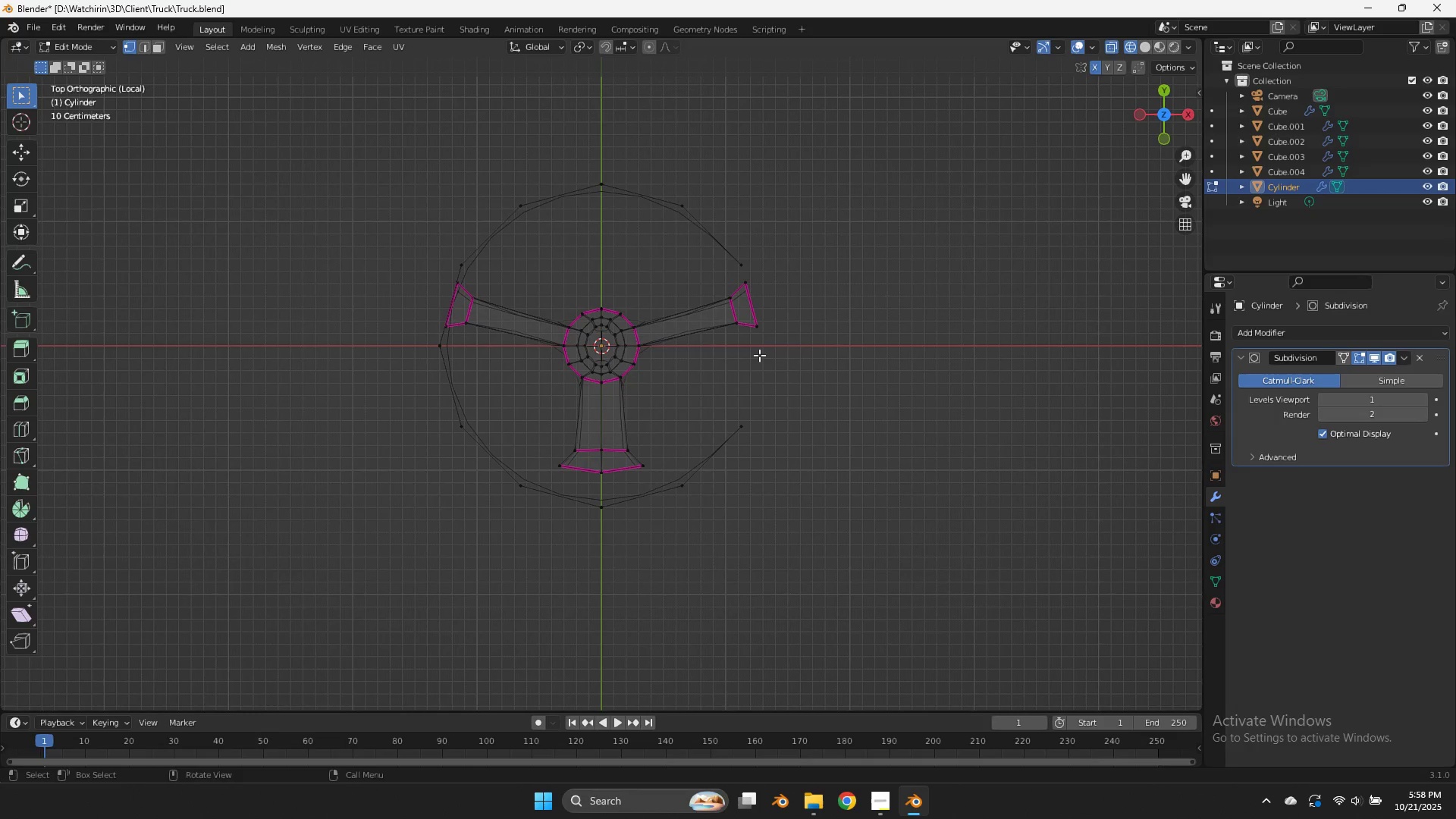 
left_click([759, 355])
 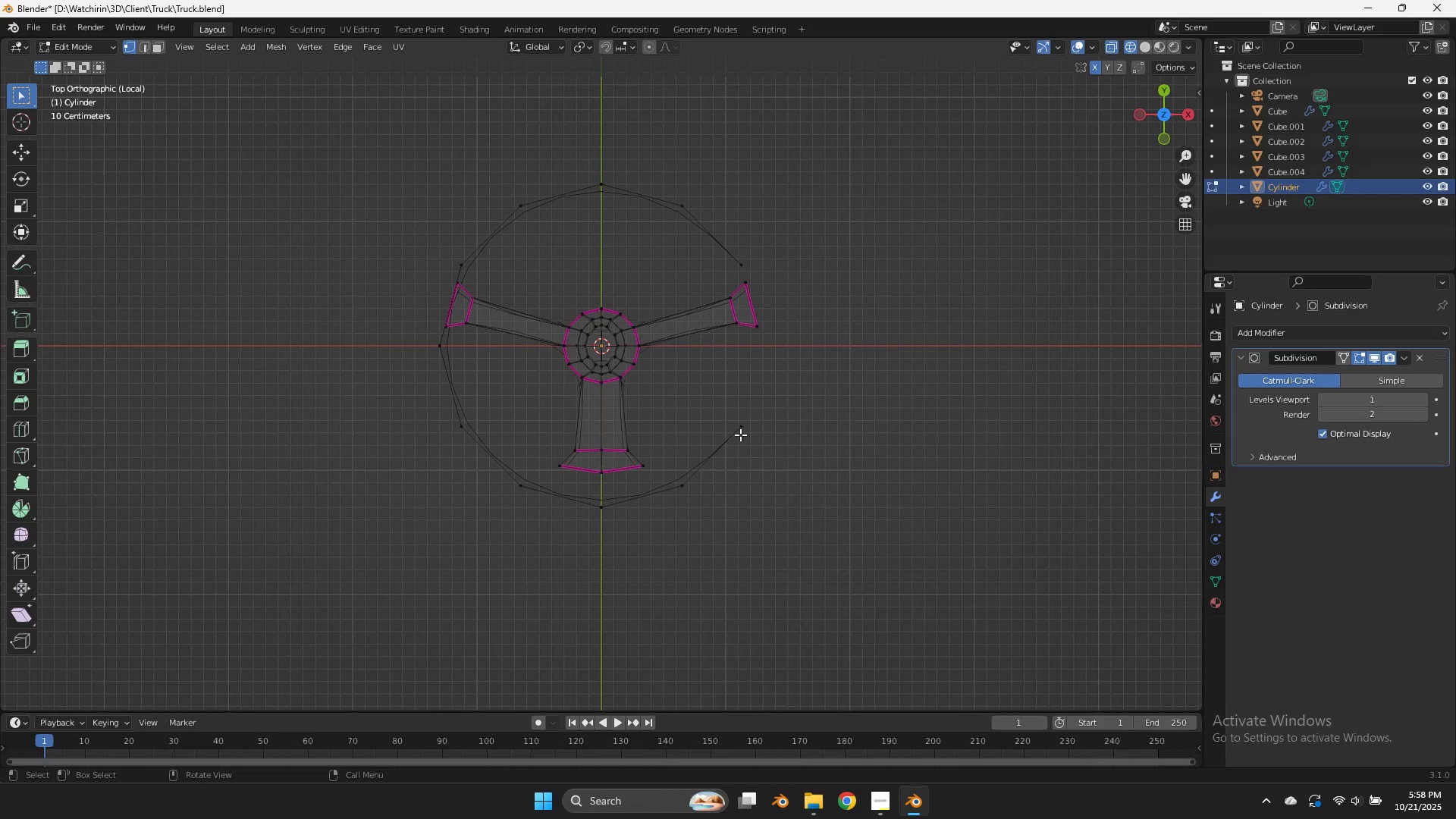 
left_click([740, 435])
 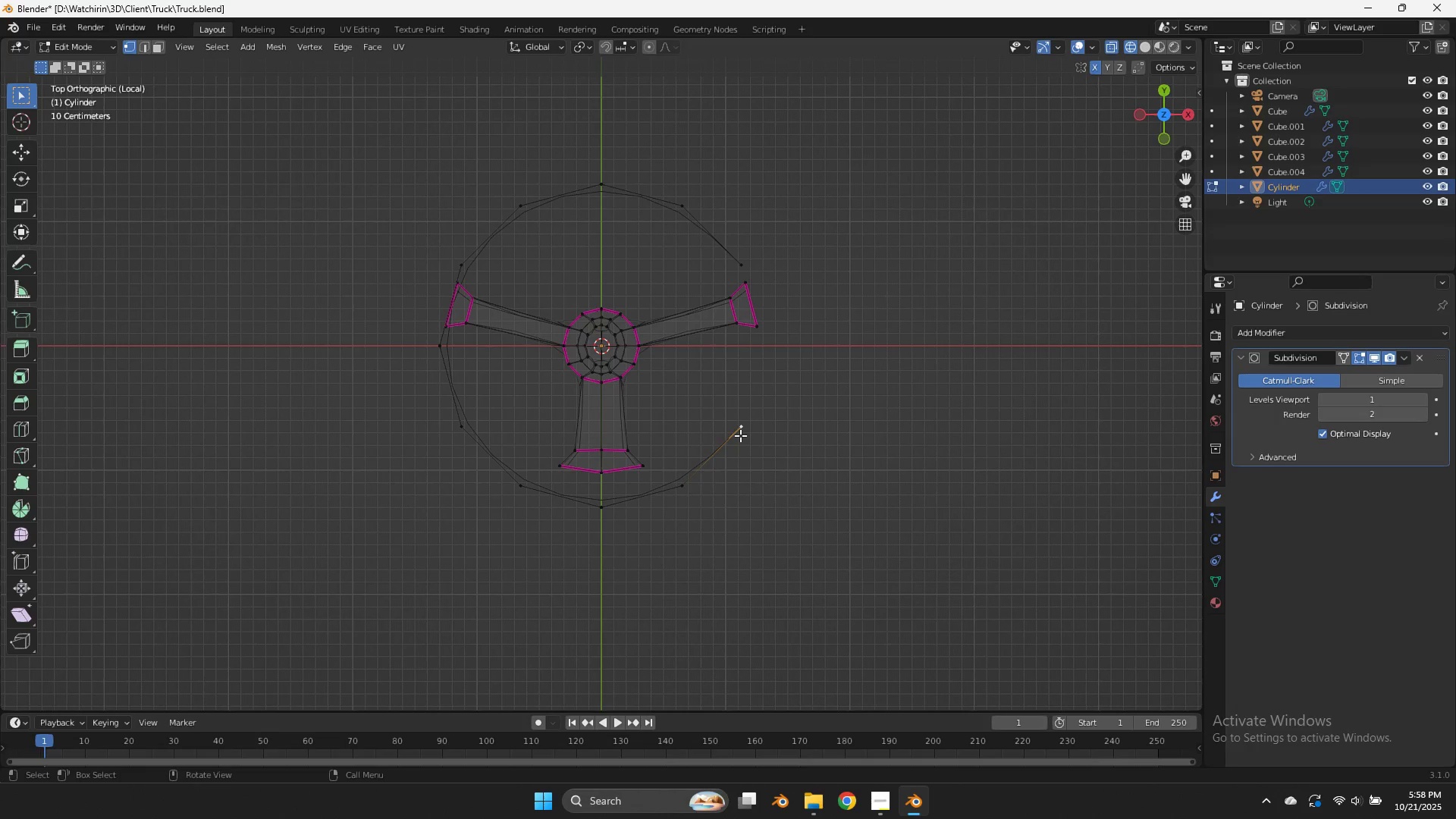 
type(lx)
 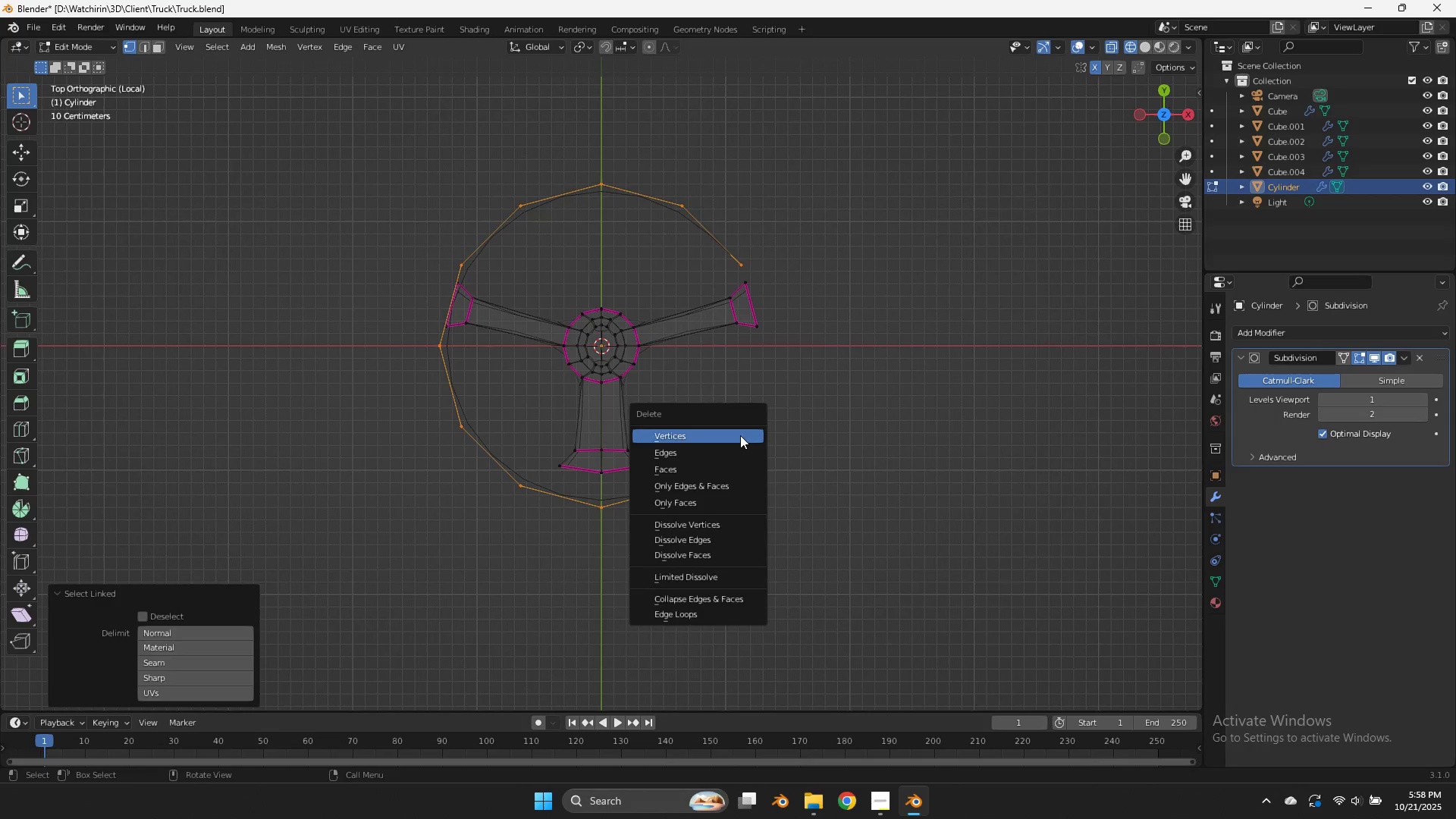 
left_click([740, 435])
 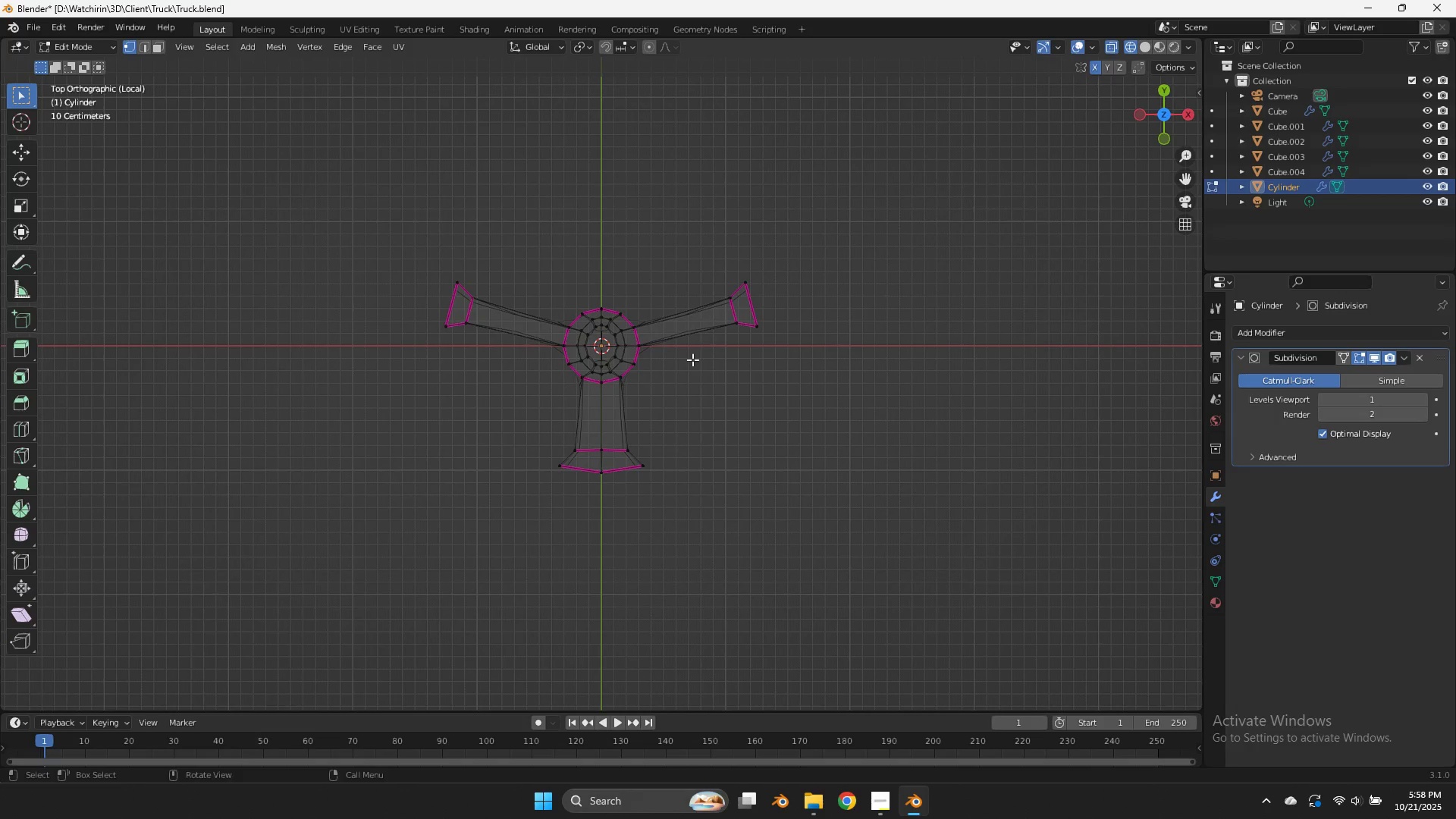 
key(Tab)
 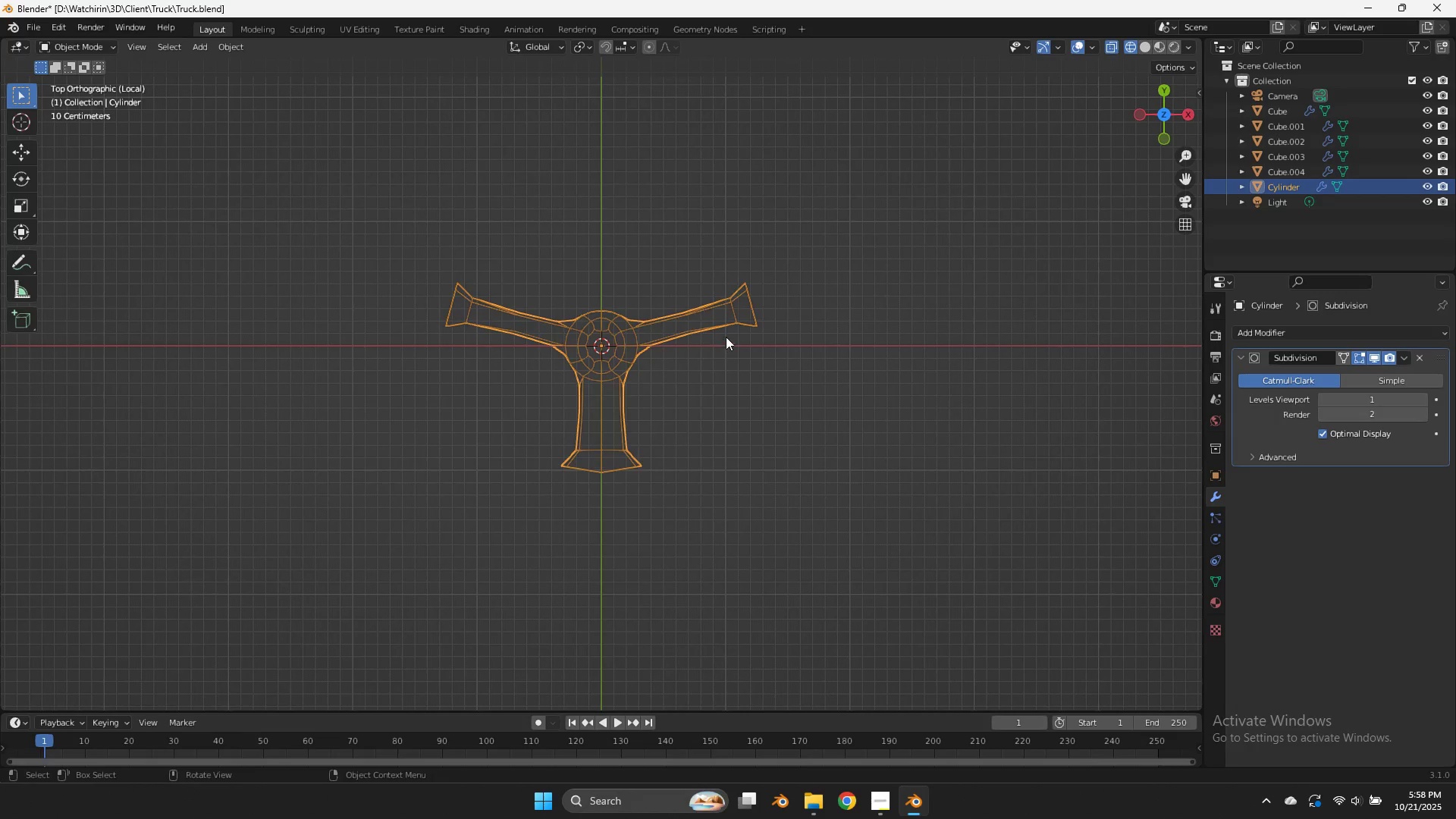 
key(Tab)
 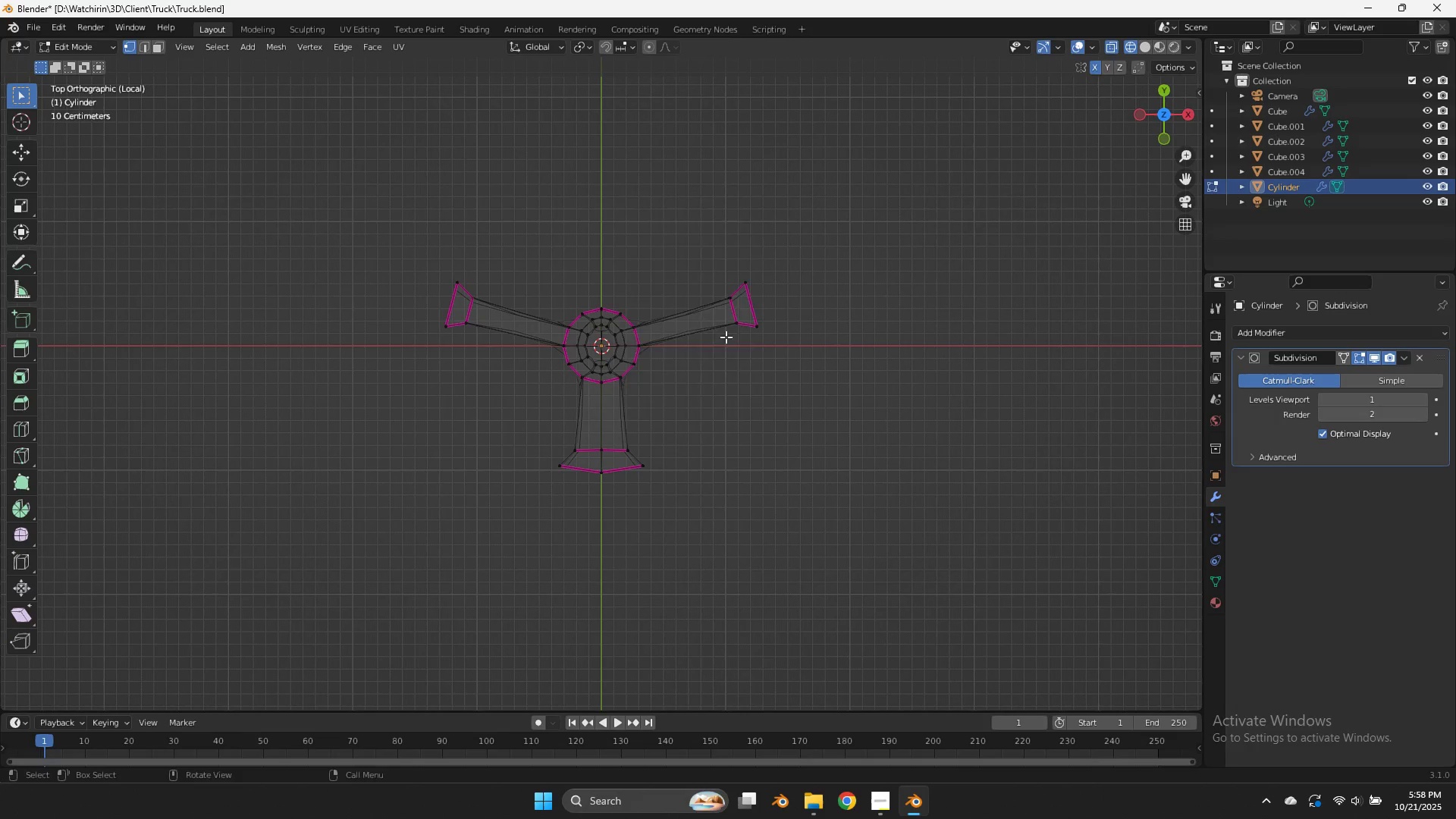 
key(Shift+ShiftLeft)
 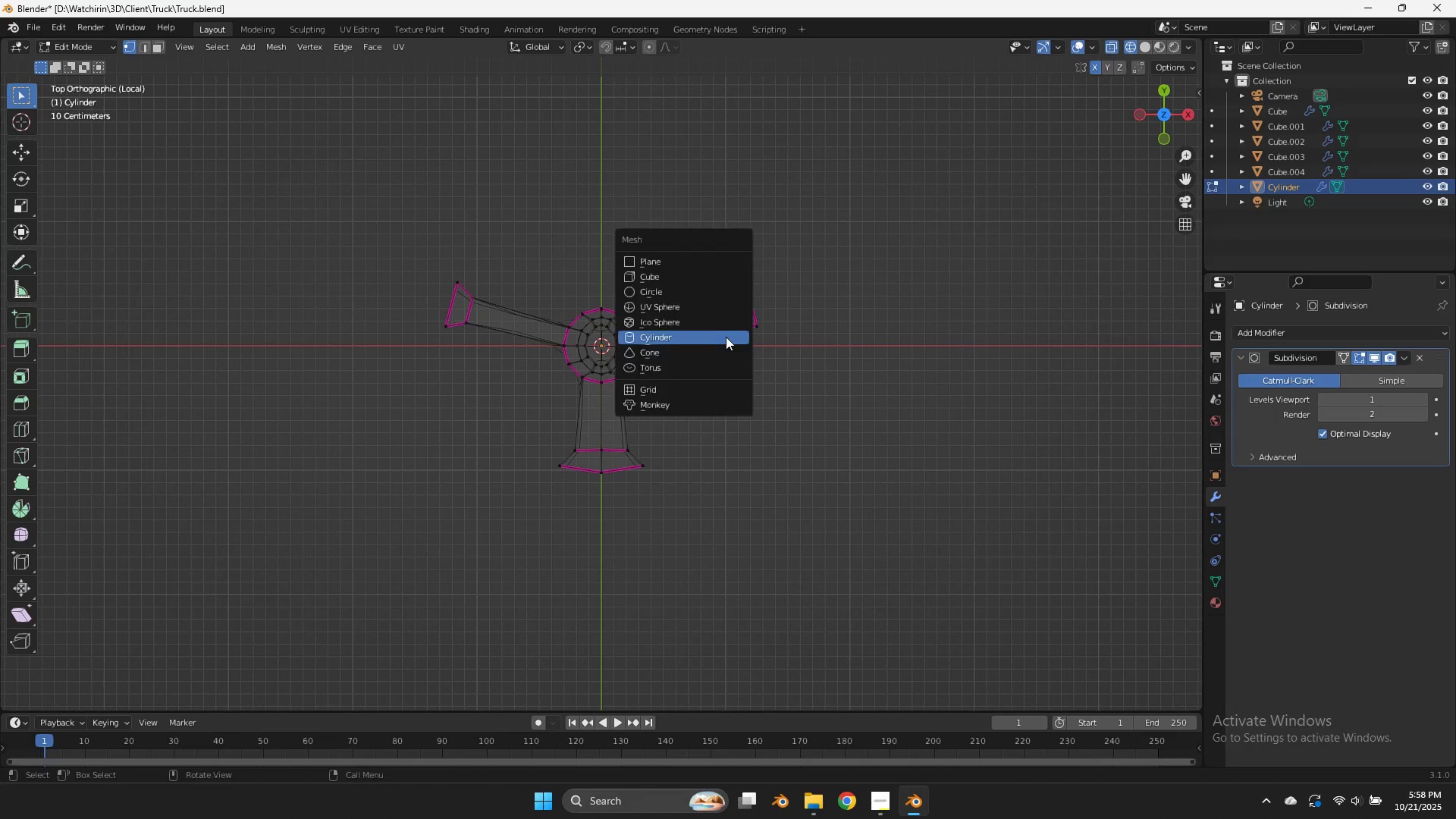 
key(Shift+A)
 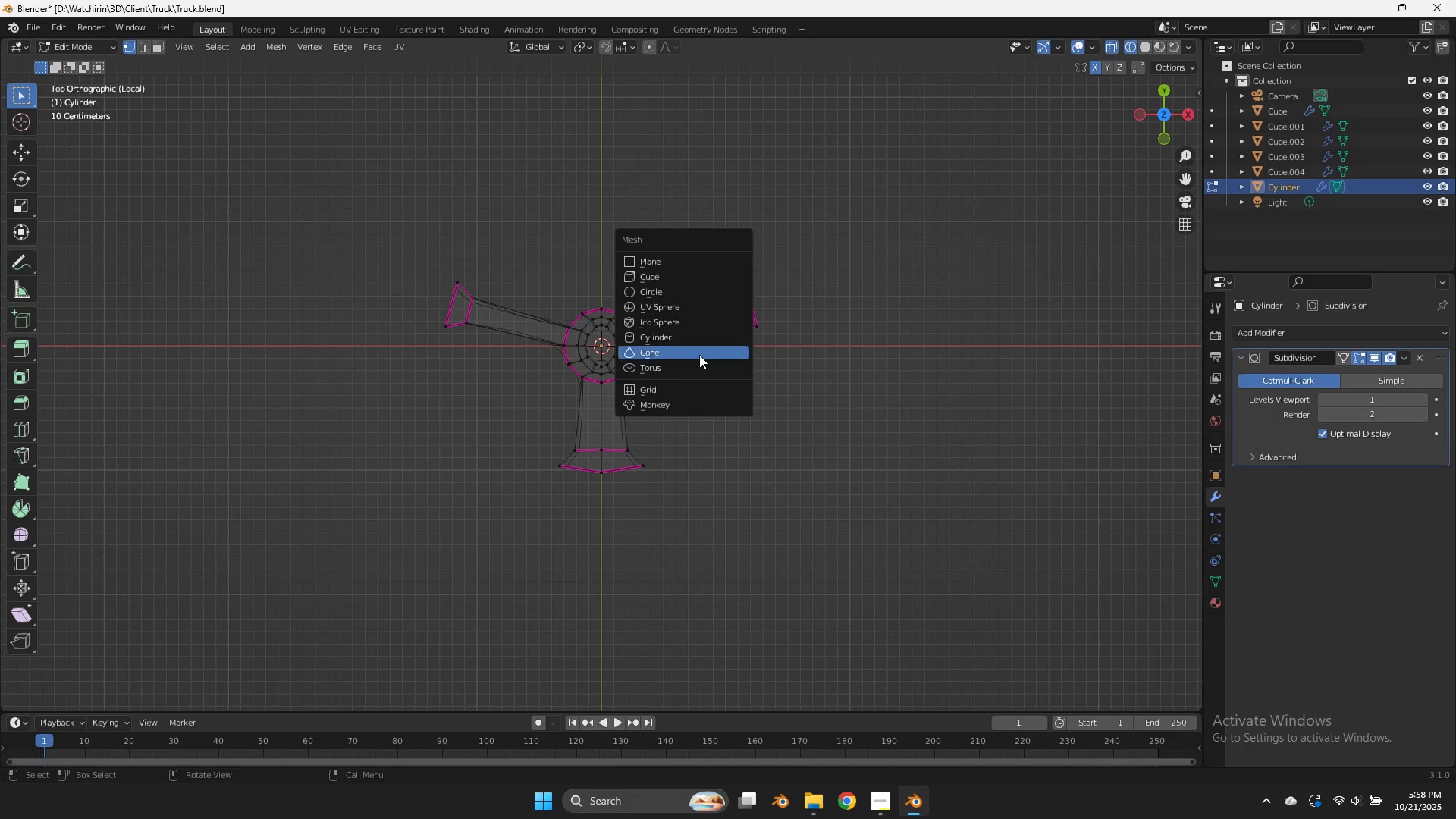 
key(Tab)
 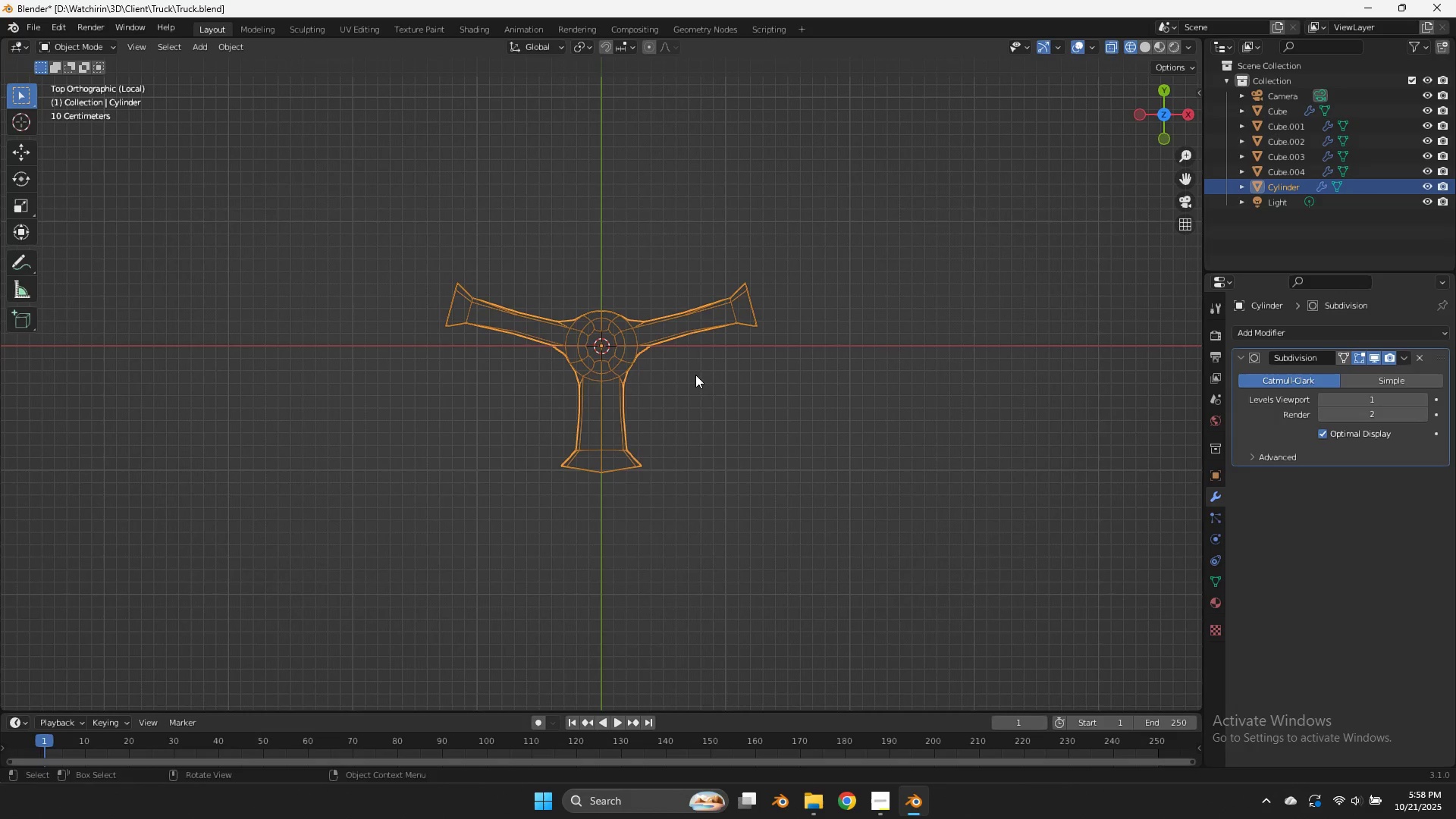 
key(Shift+ShiftLeft)
 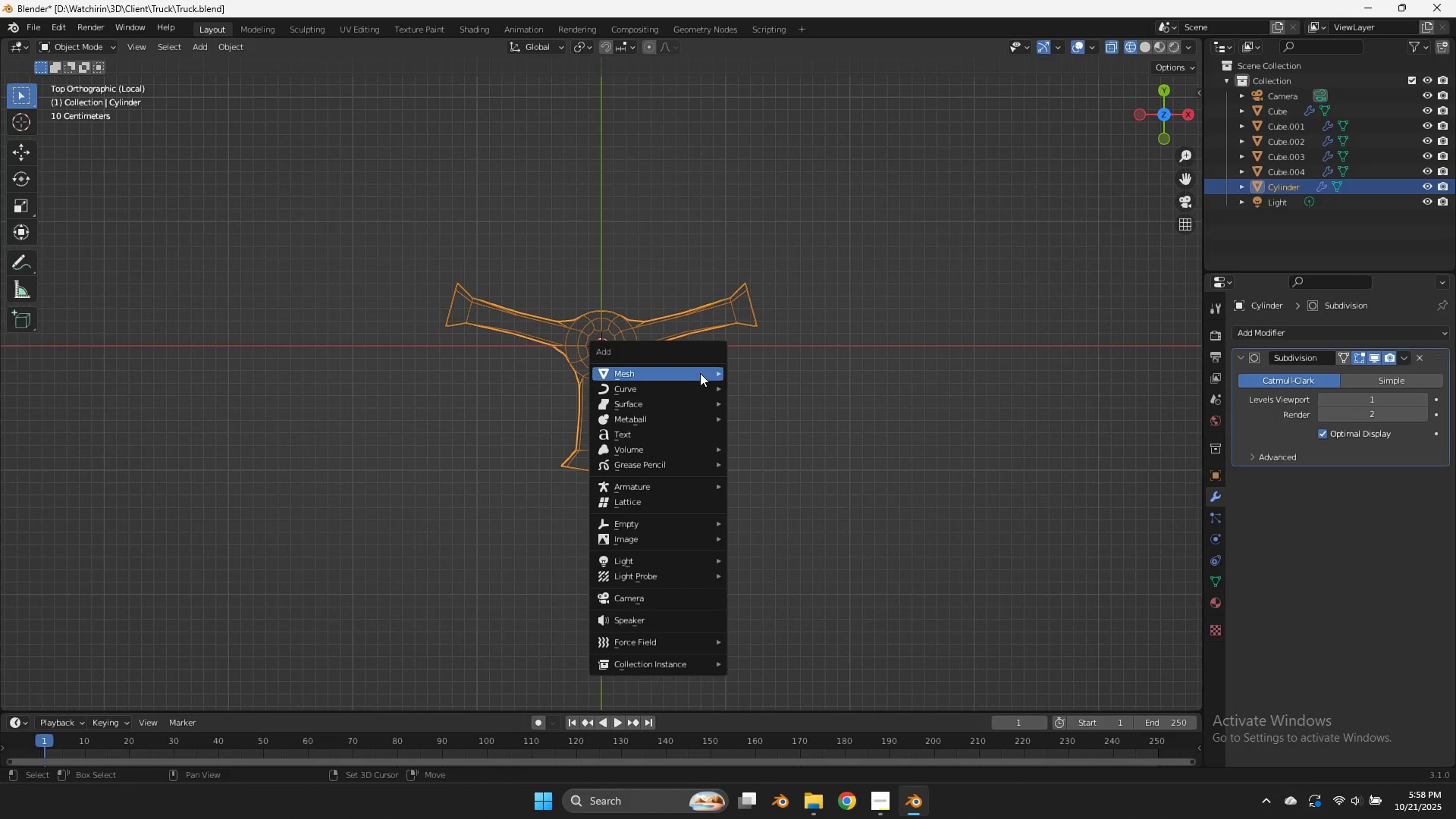 
key(Shift+A)
 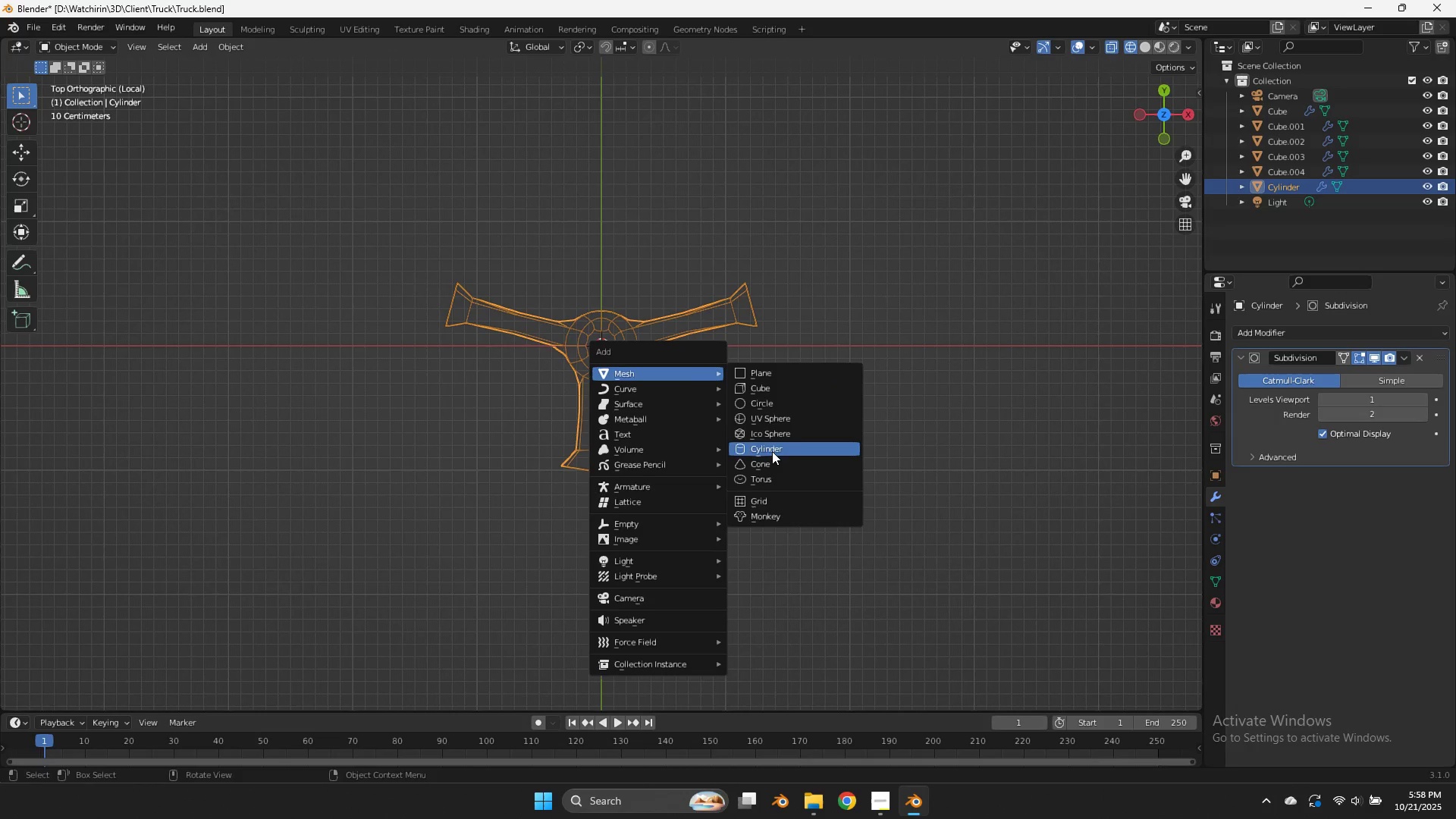 
left_click([770, 444])
 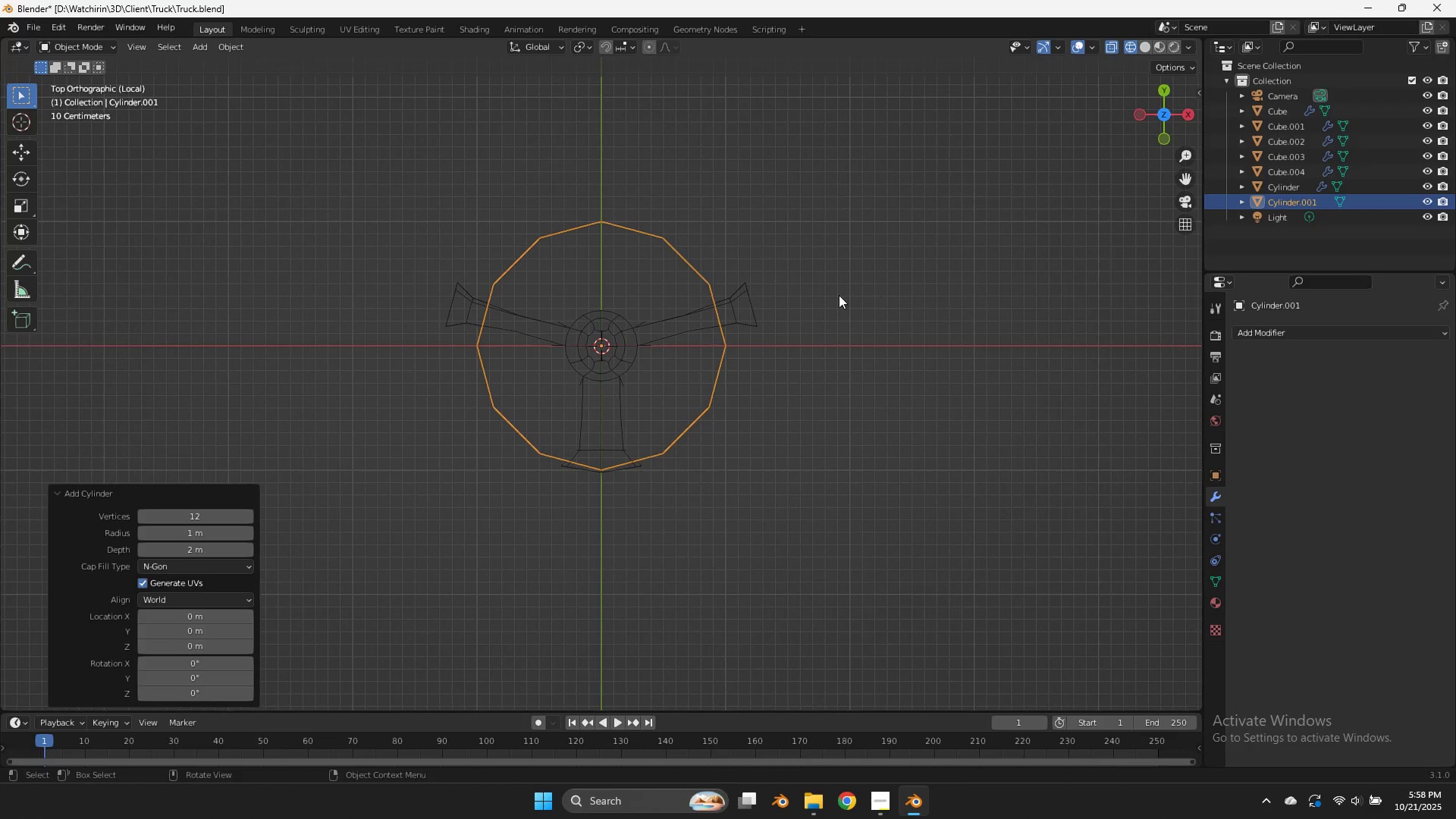 
key(S)
 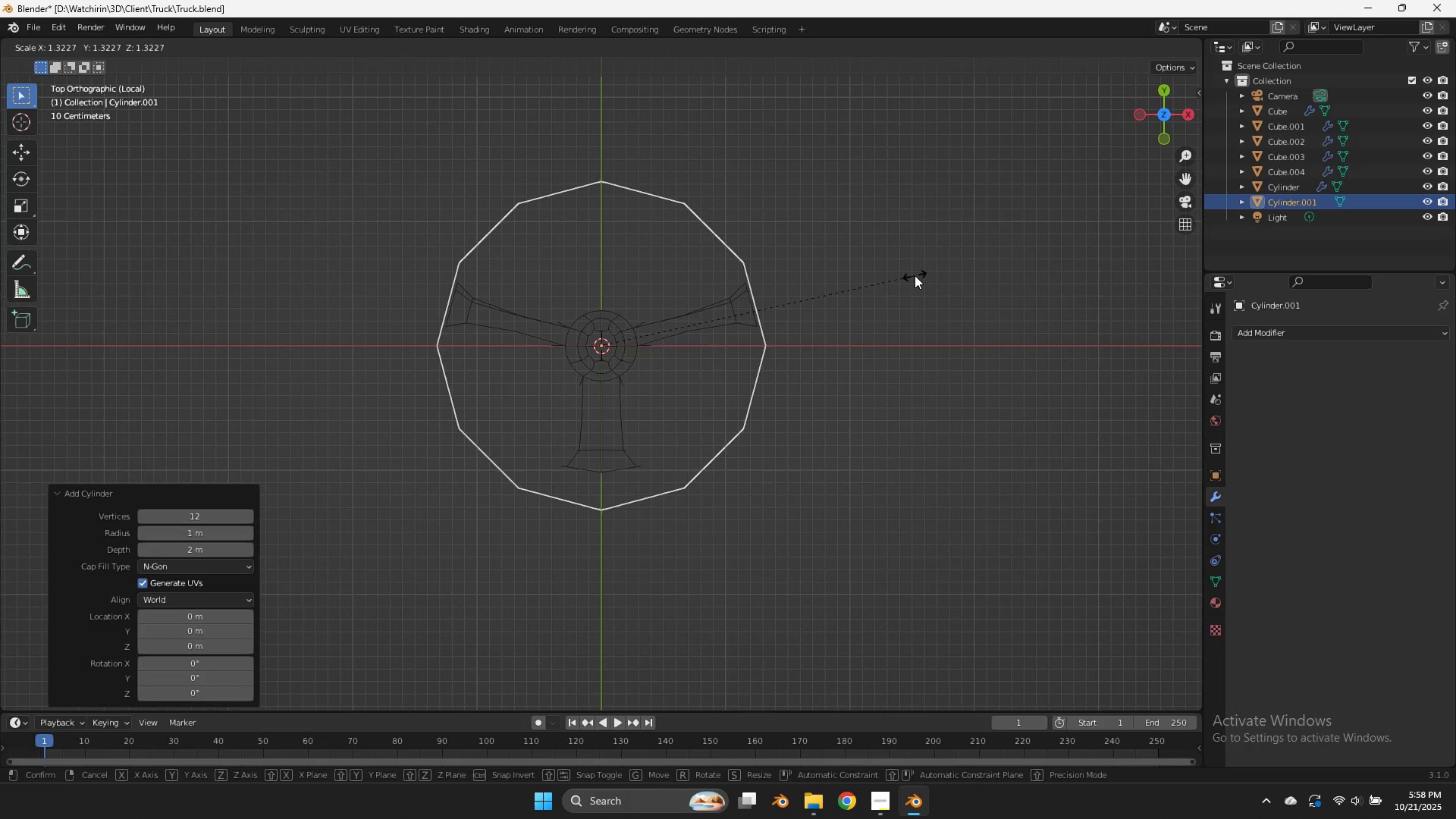 
left_click([917, 275])
 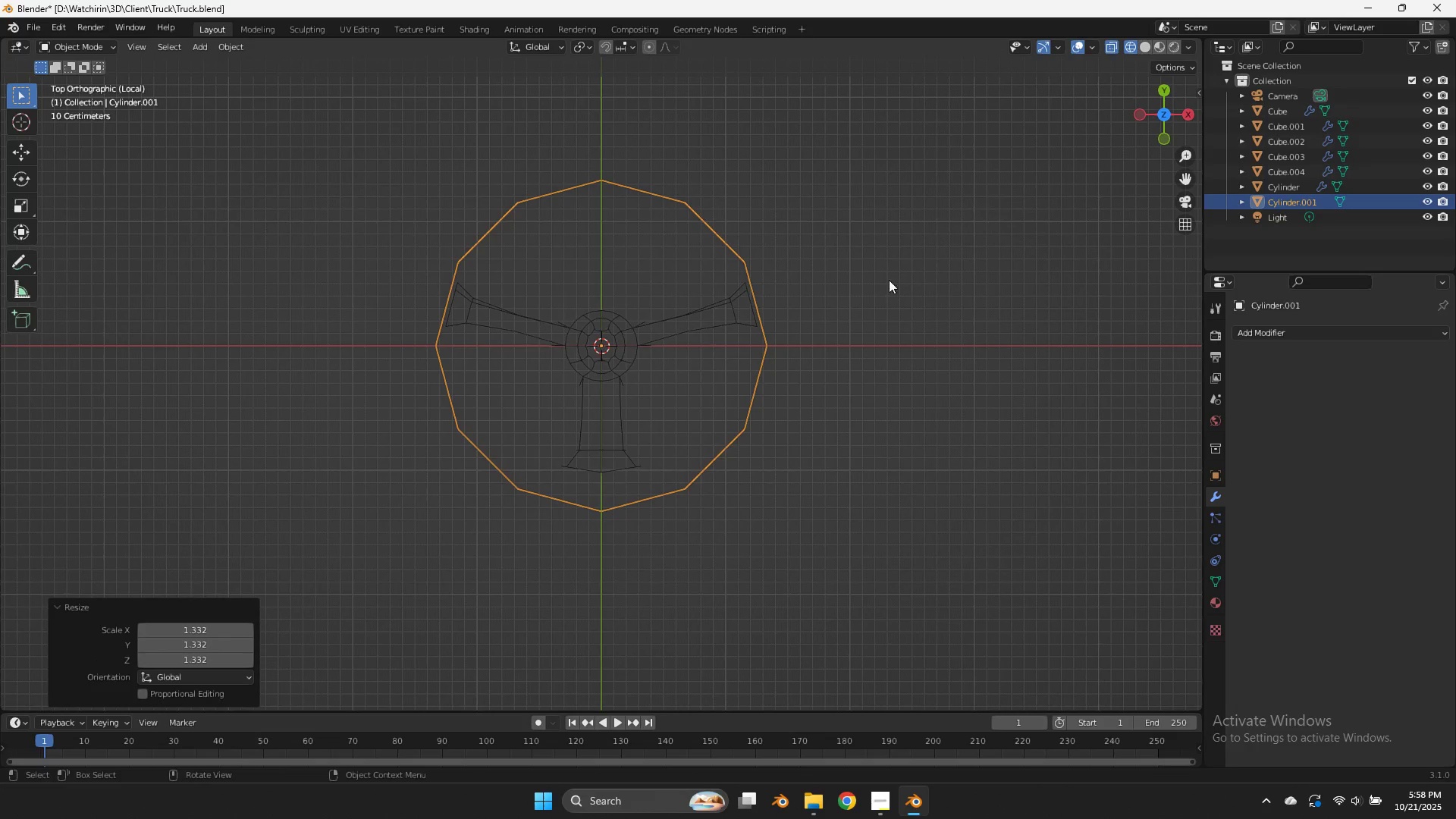 
key(Tab)
 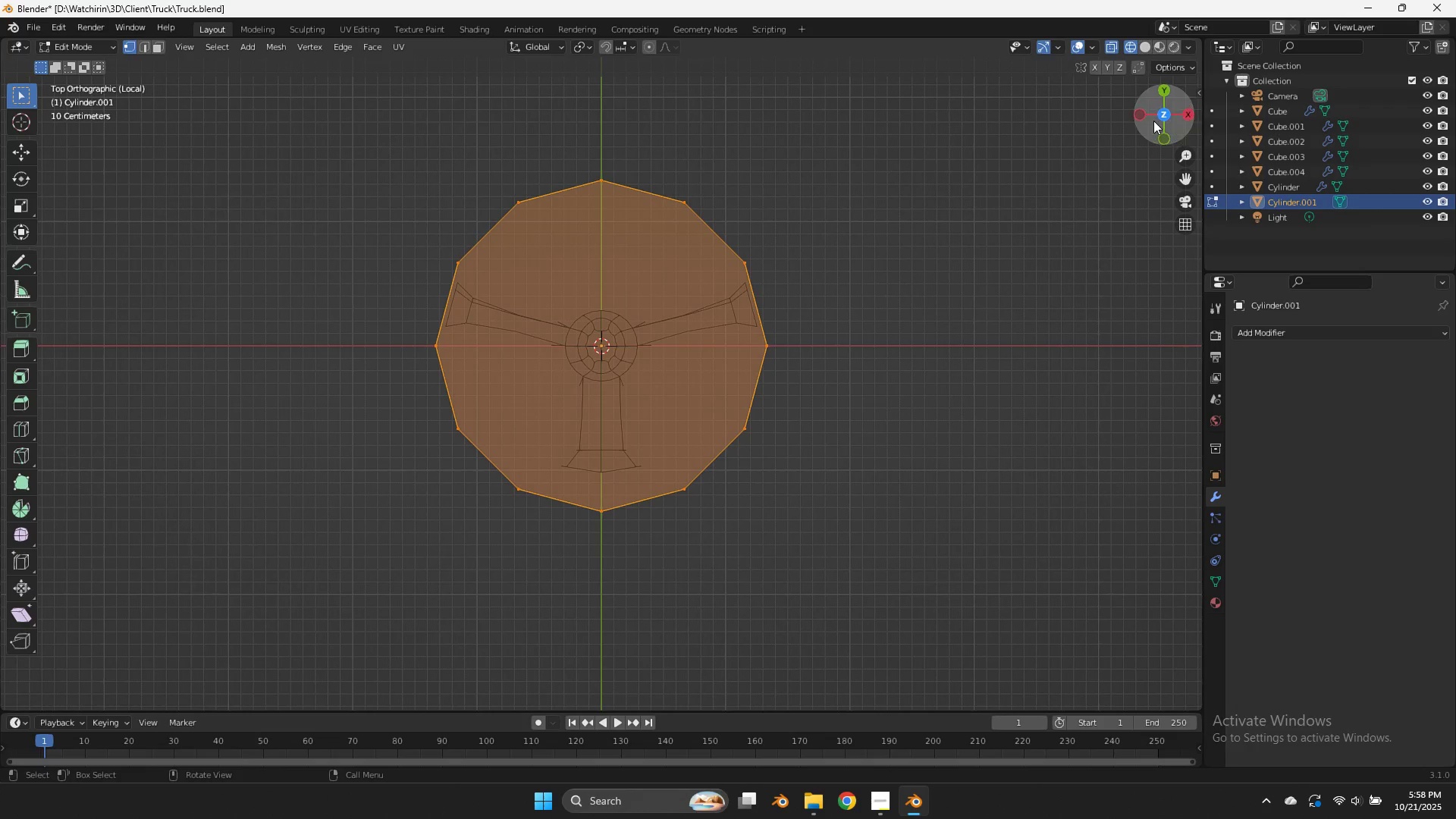 
left_click_drag(start_coordinate=[1163, 118], to_coordinate=[1166, 674])
 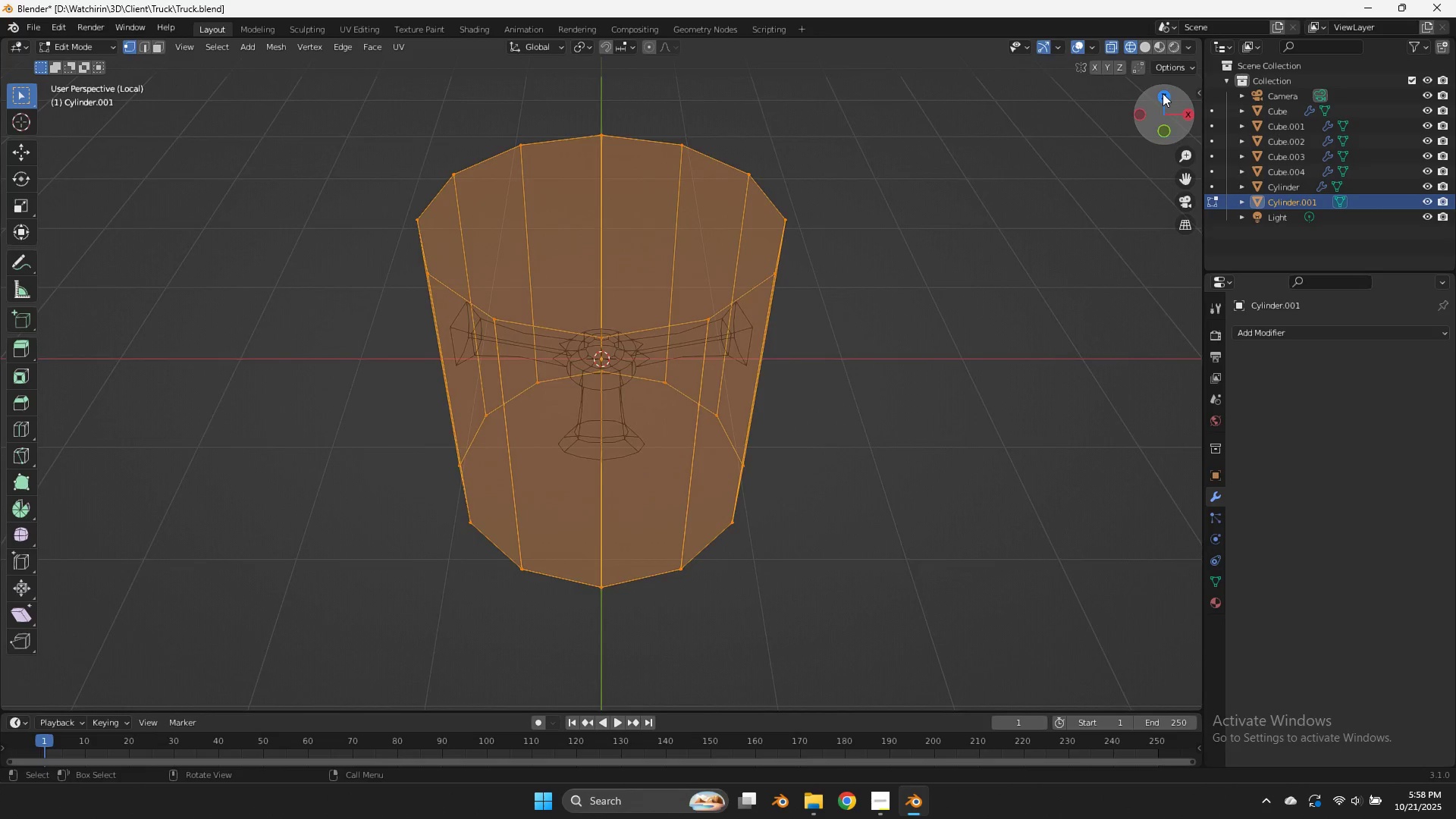 
double_click([1163, 93])
 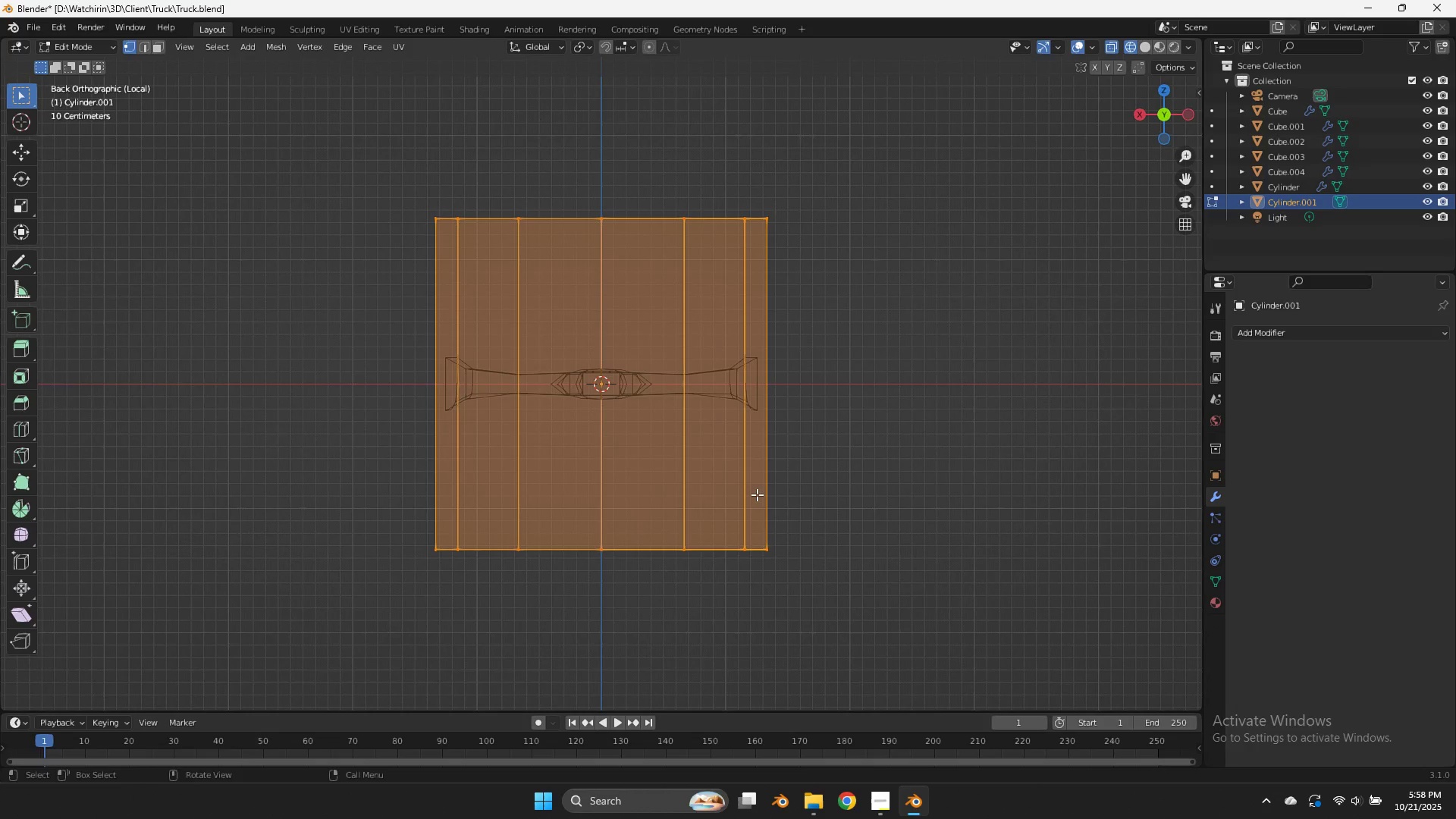 
left_click_drag(start_coordinate=[843, 498], to_coordinate=[68, 606])
 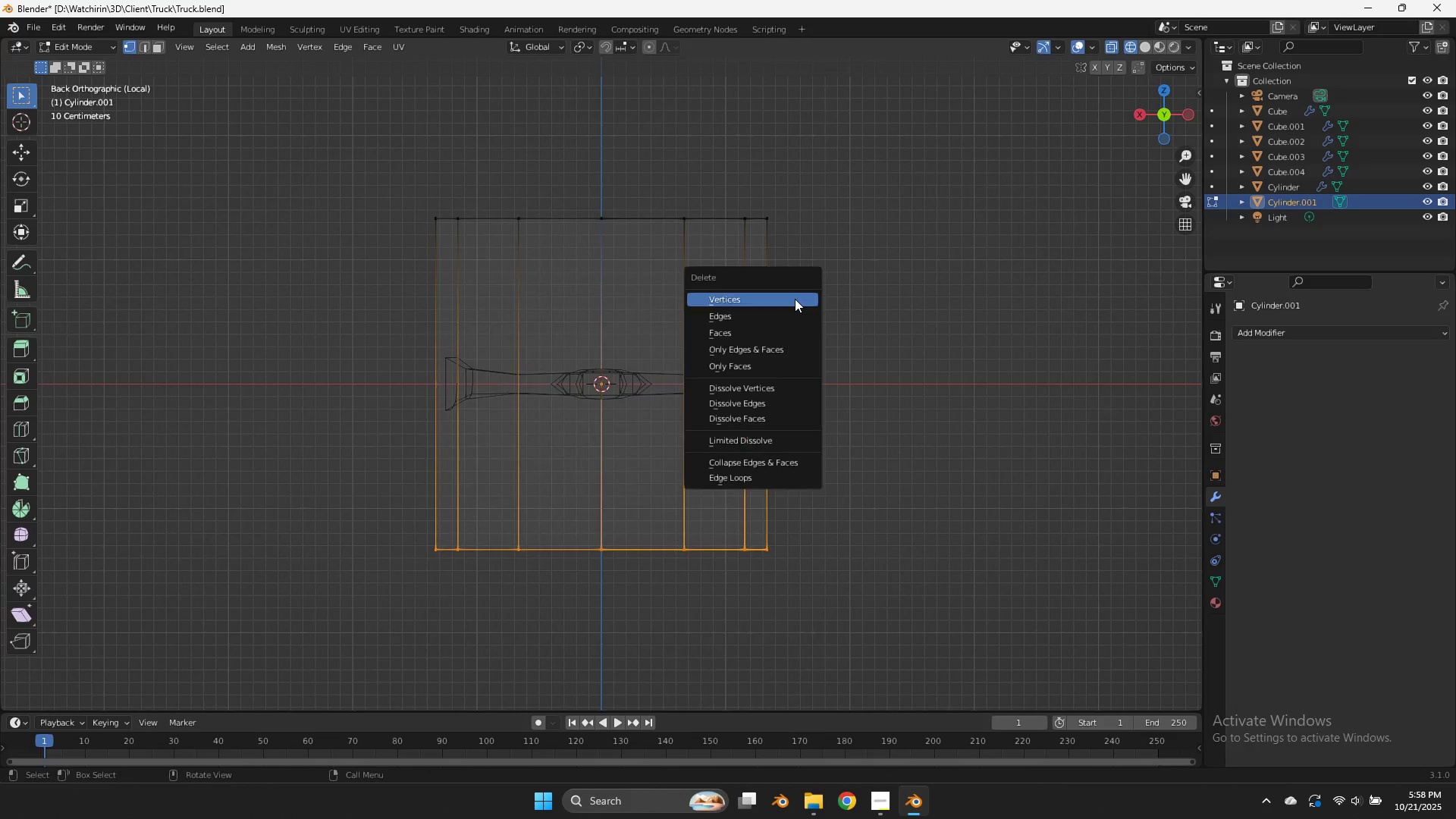 
key(X)
 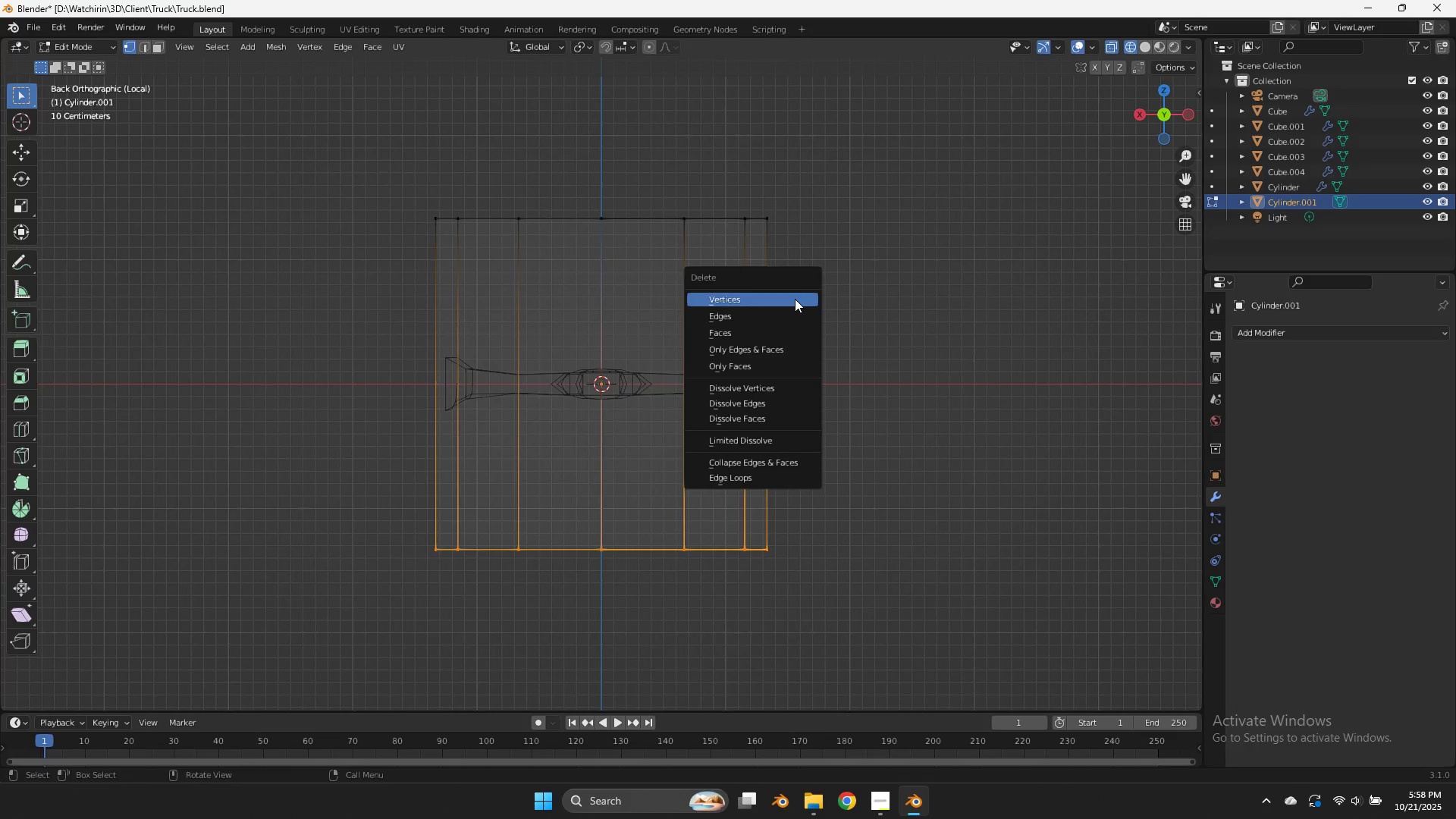 
left_click([795, 299])
 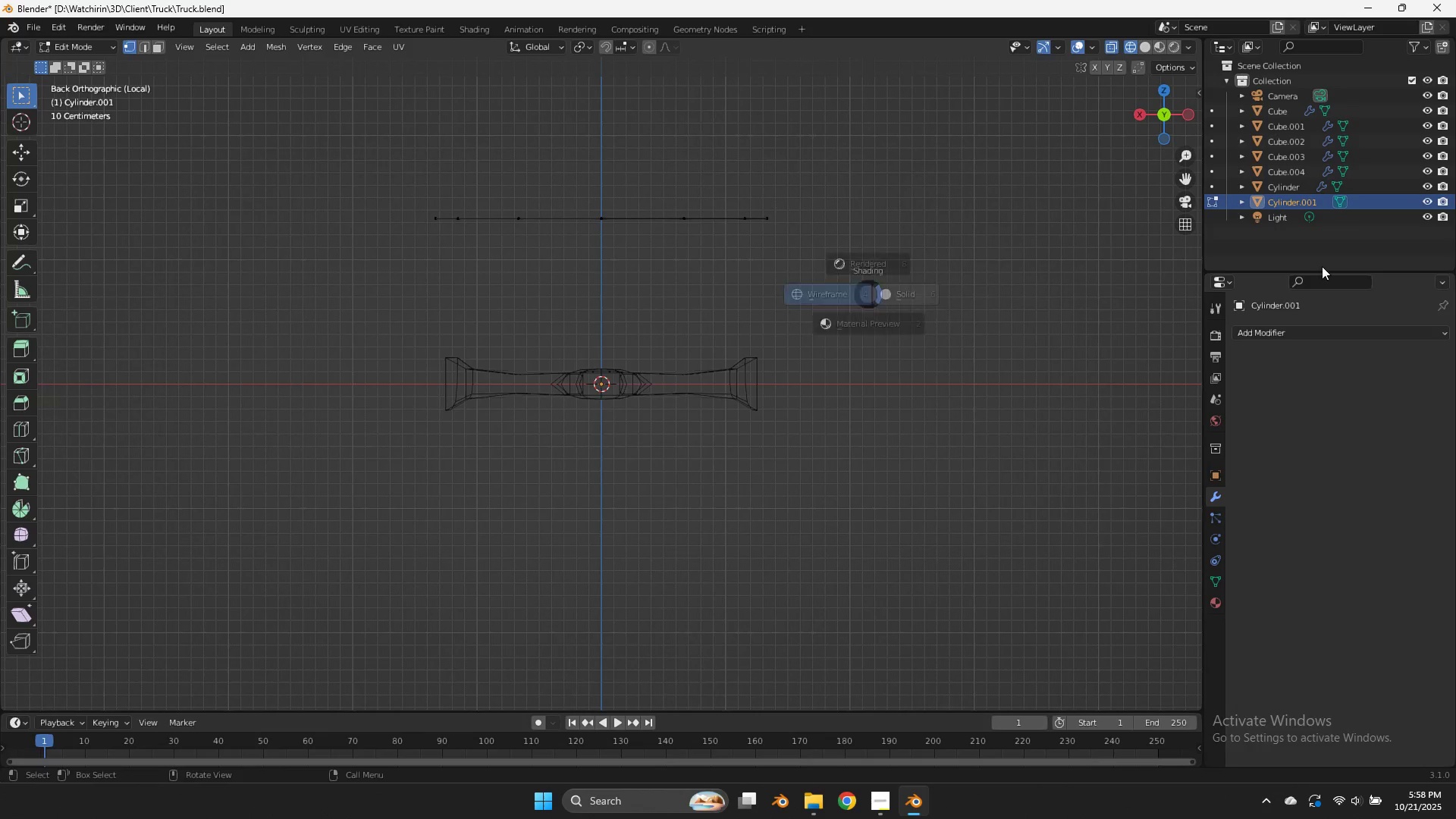 
type(zai)
 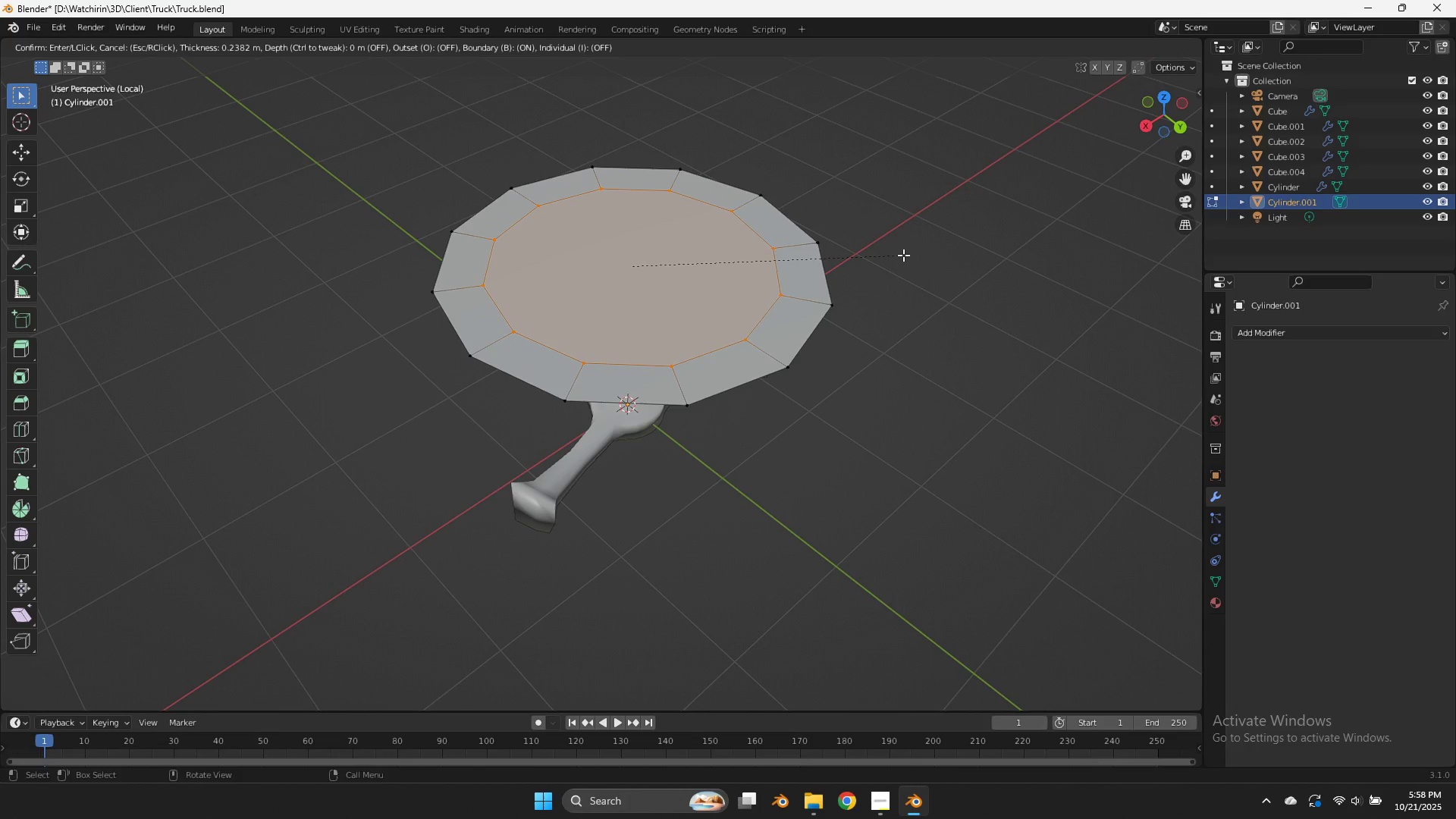 
left_click_drag(start_coordinate=[1181, 99], to_coordinate=[63, 193])
 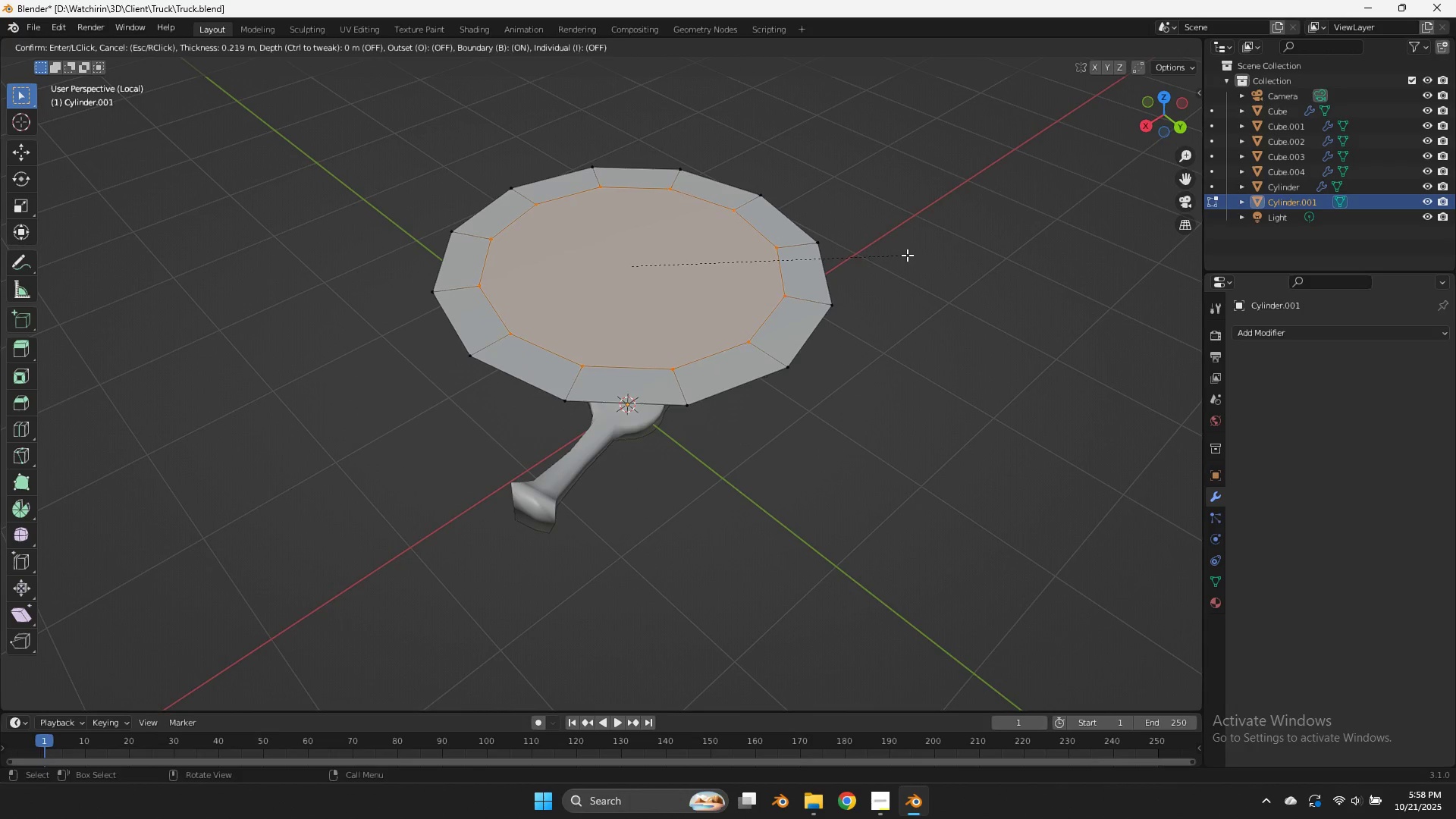 
left_click([912, 255])
 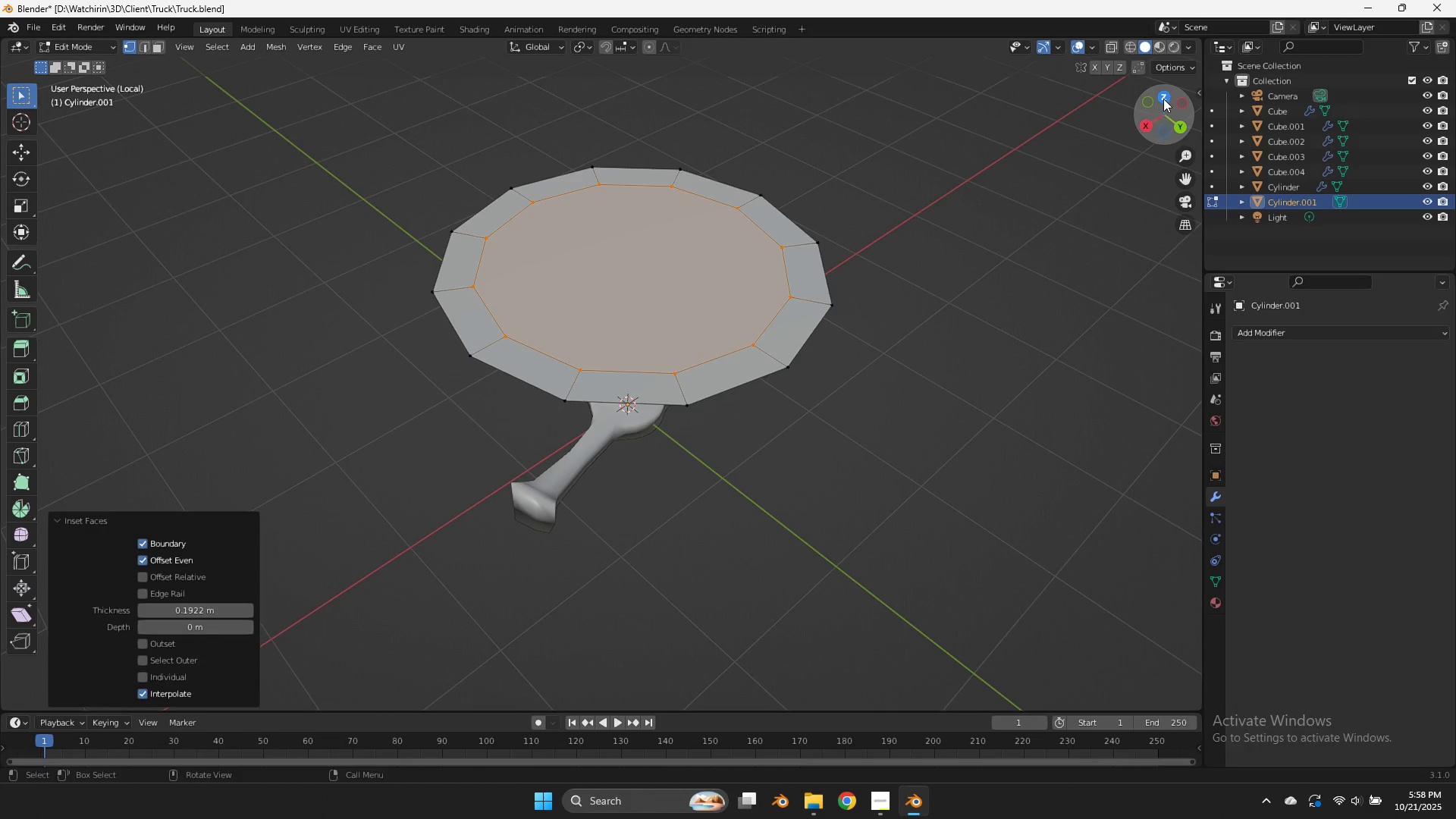 
left_click([1165, 99])
 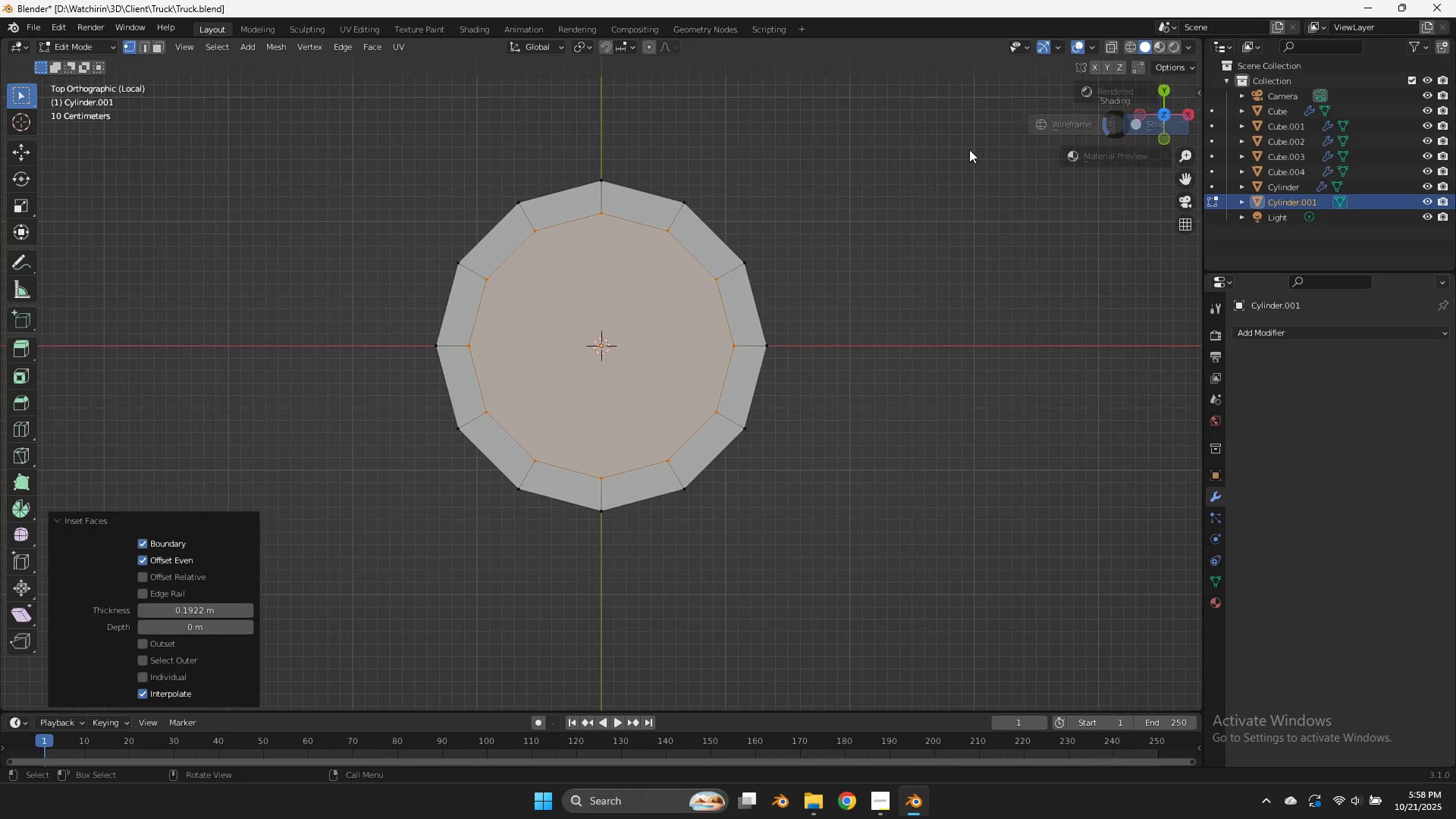 
type(zx)
 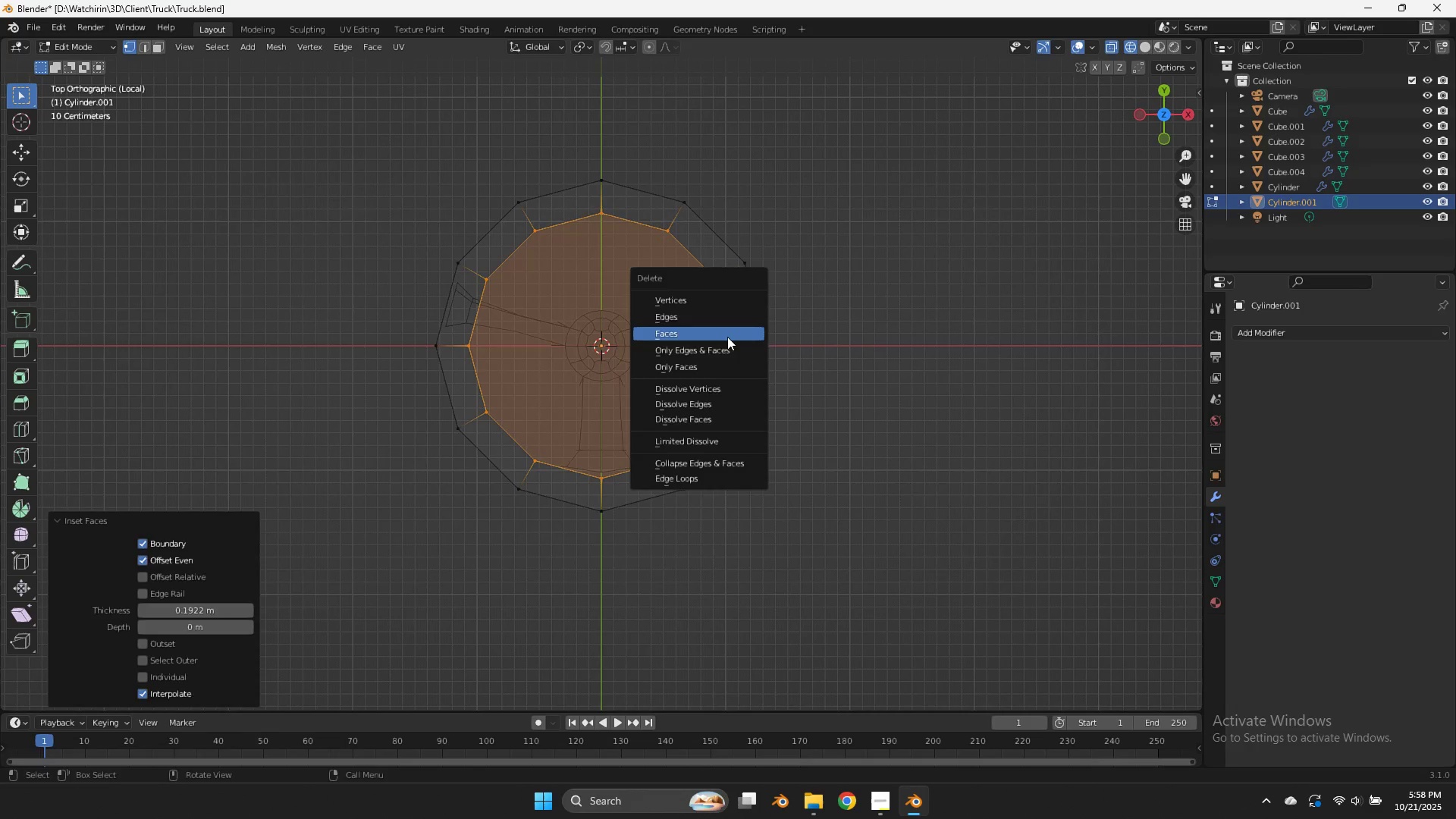 
left_click([727, 337])
 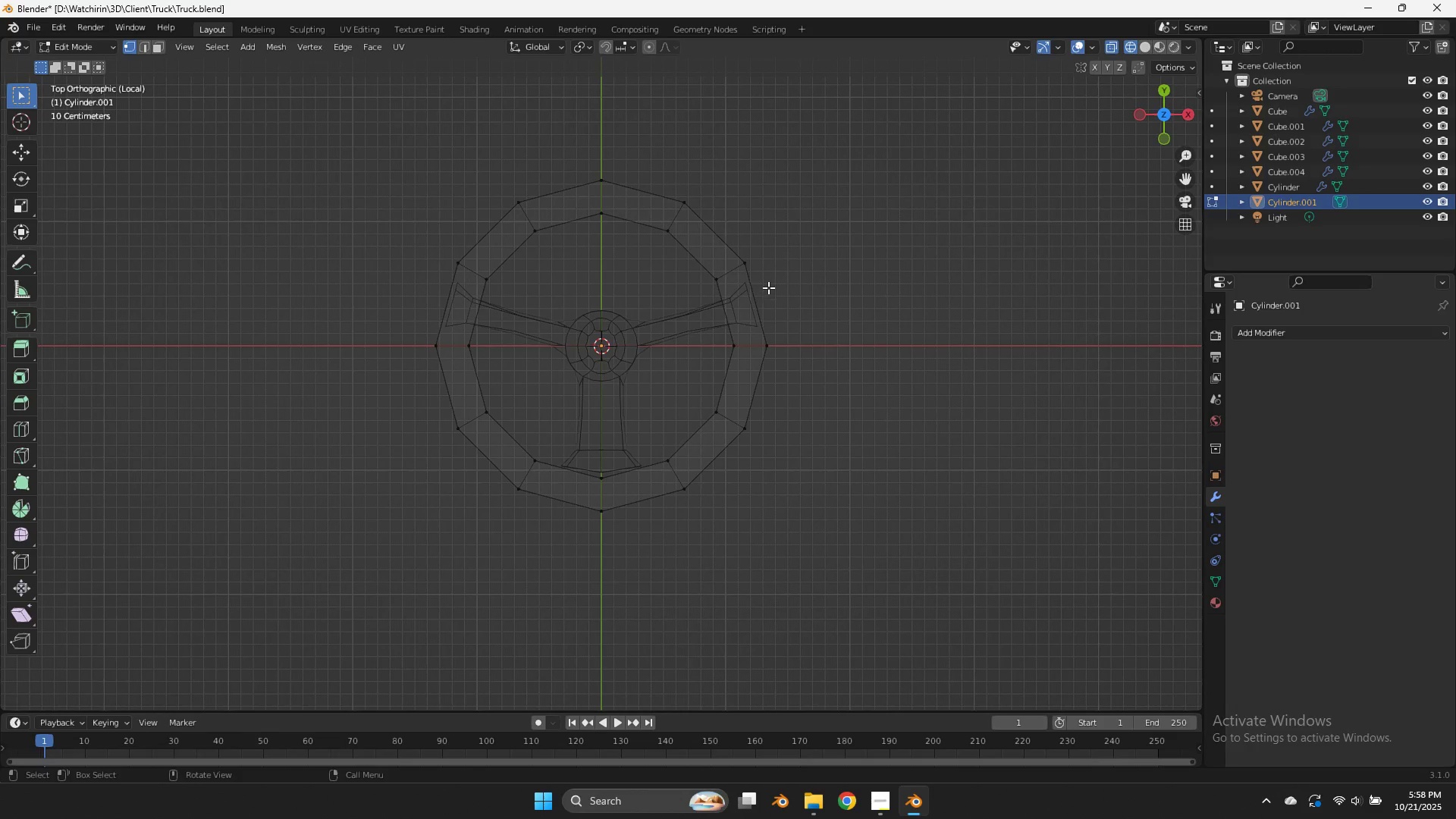 
type(as)
 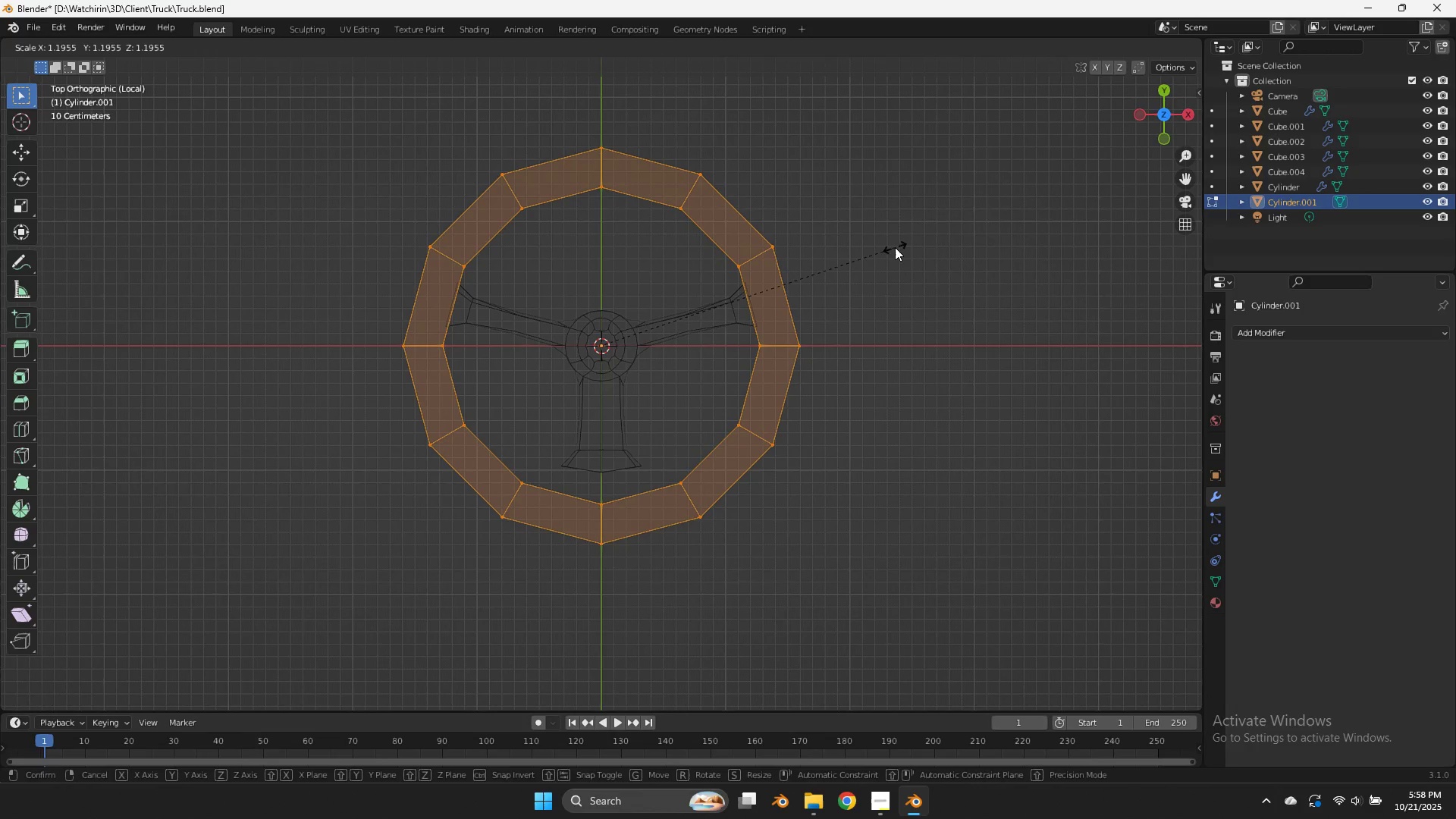 
left_click([896, 247])
 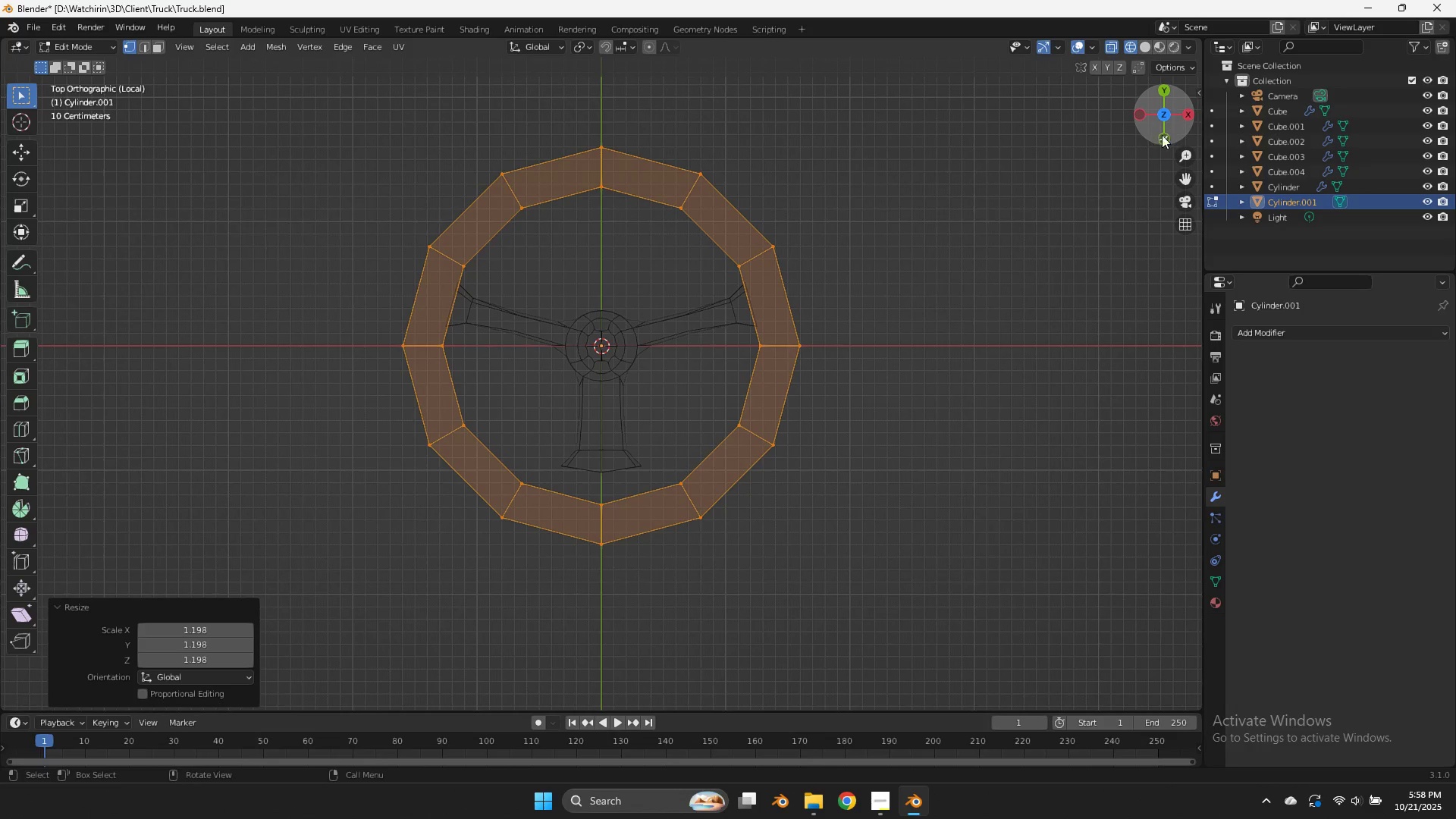 
left_click([1163, 136])
 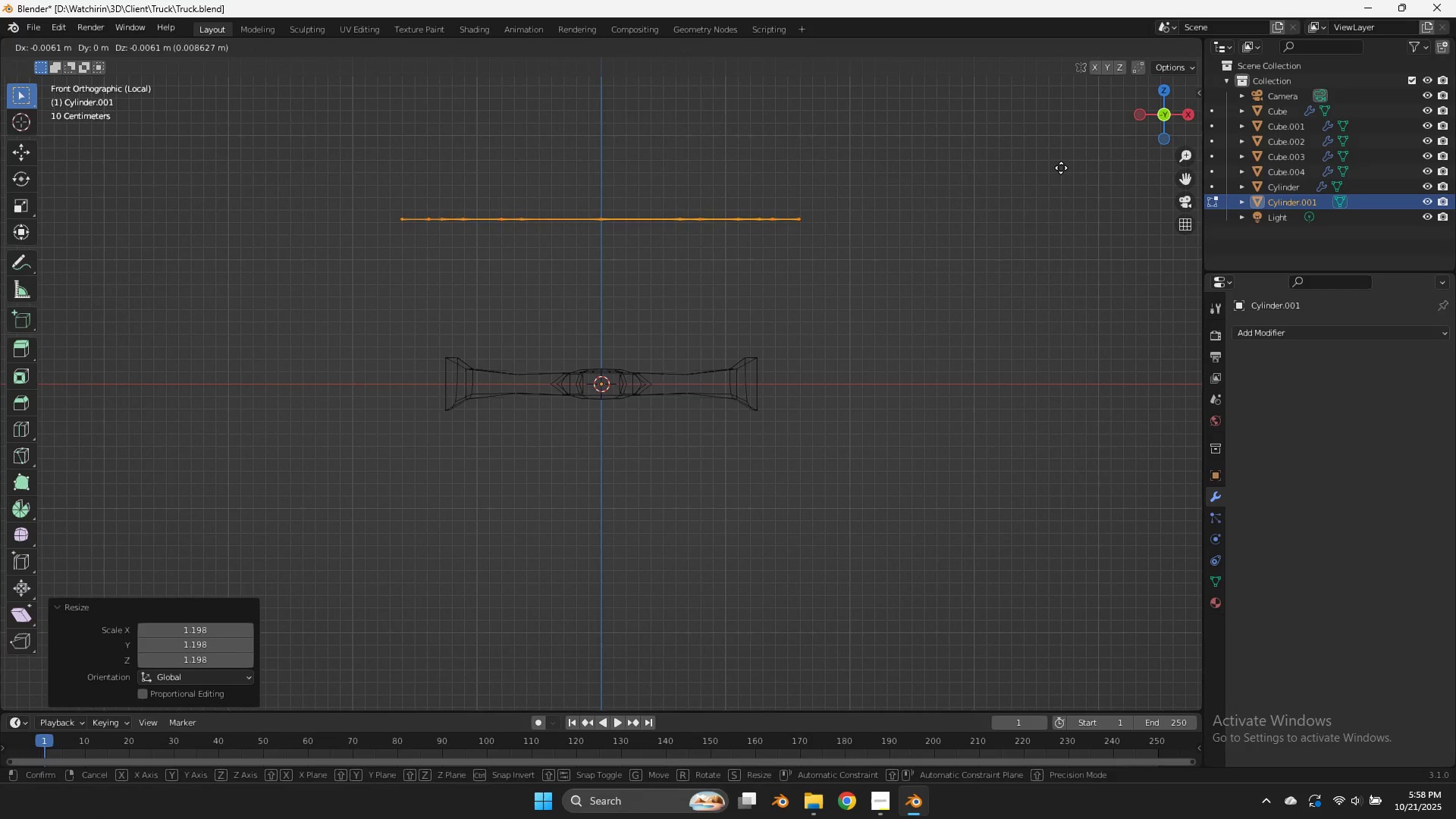 
type(gz)
 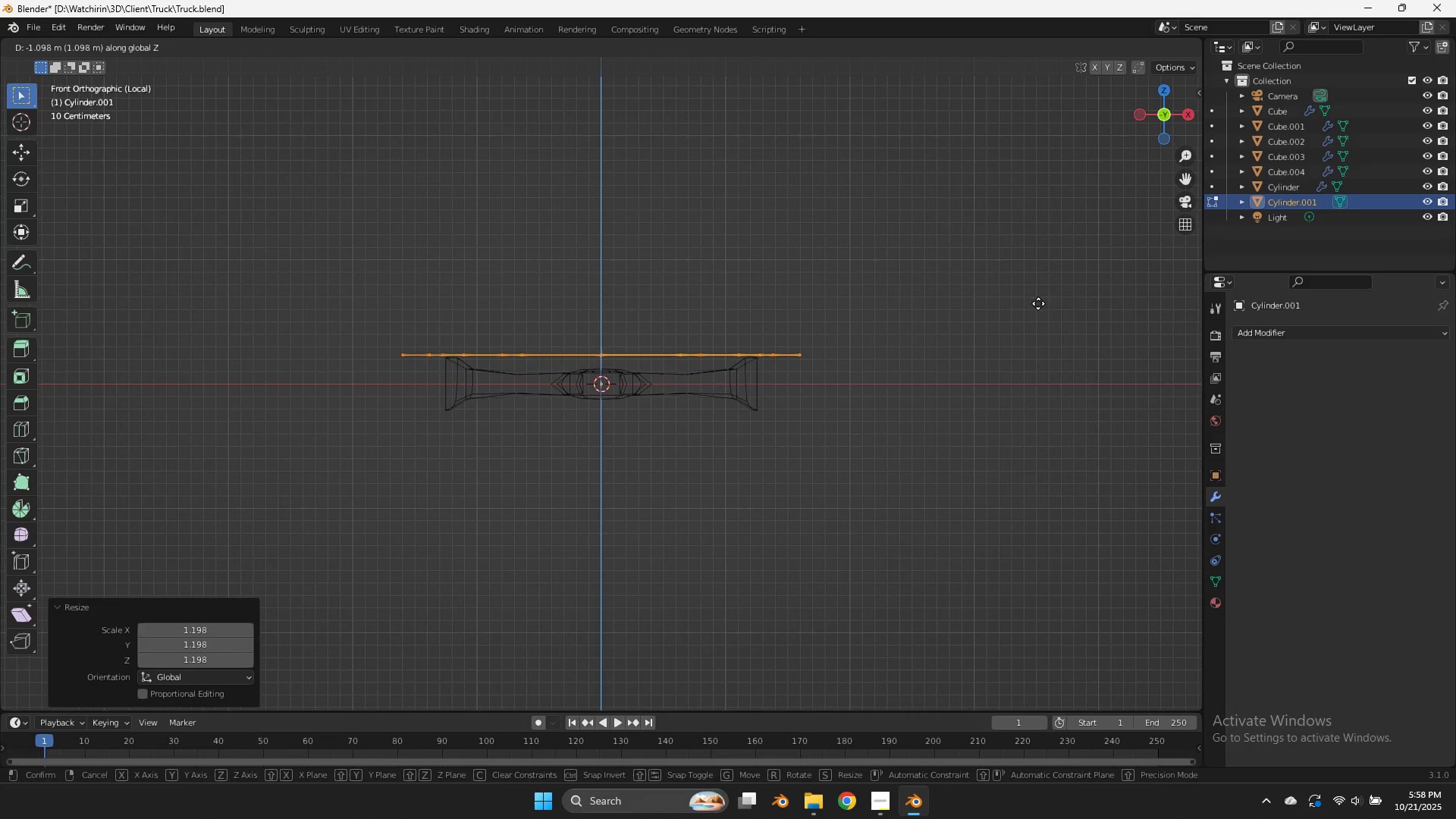 
left_click([1039, 304])
 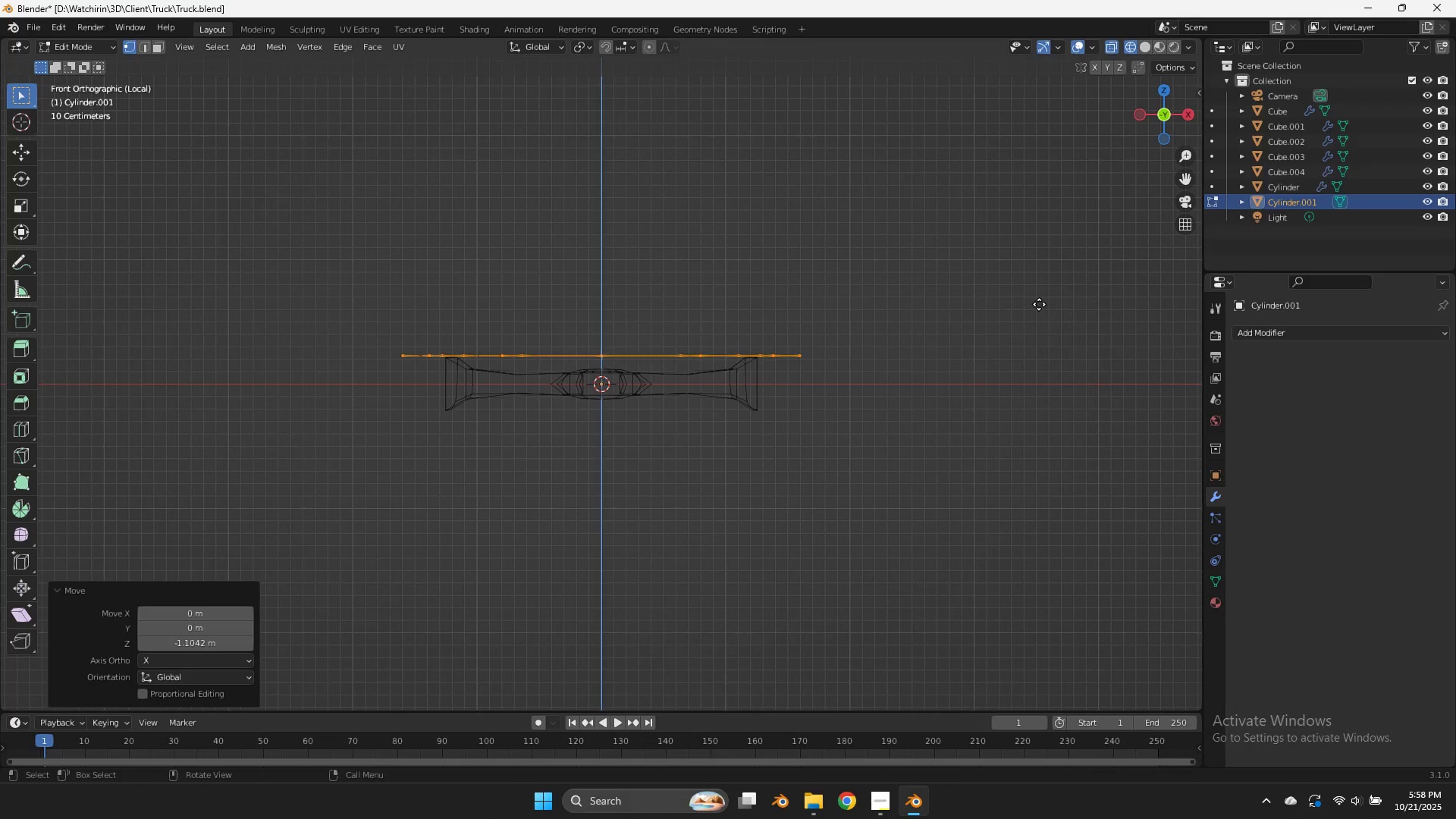 
type(ezz)
 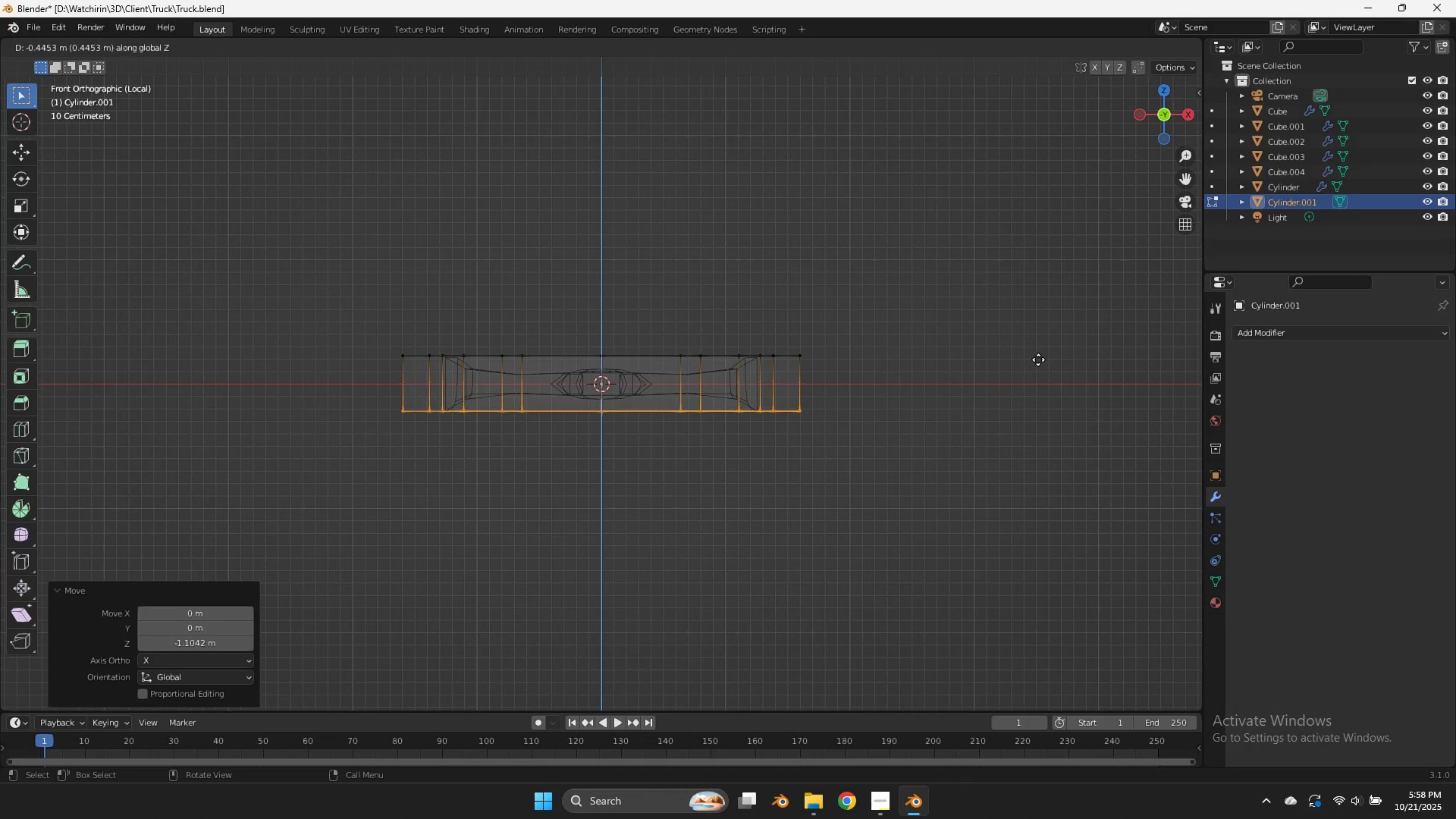 
left_click([1039, 360])
 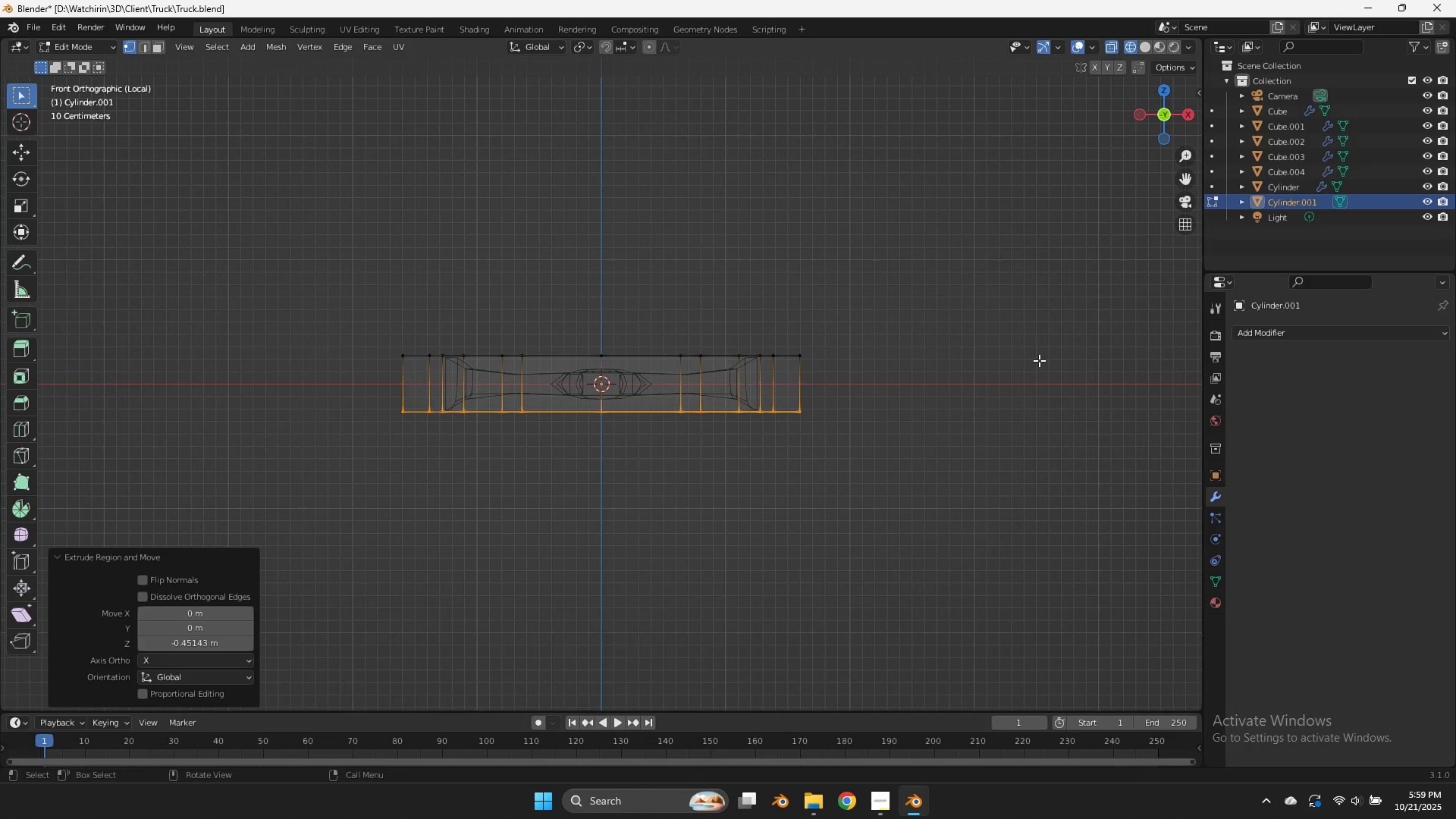 
type(gz)
 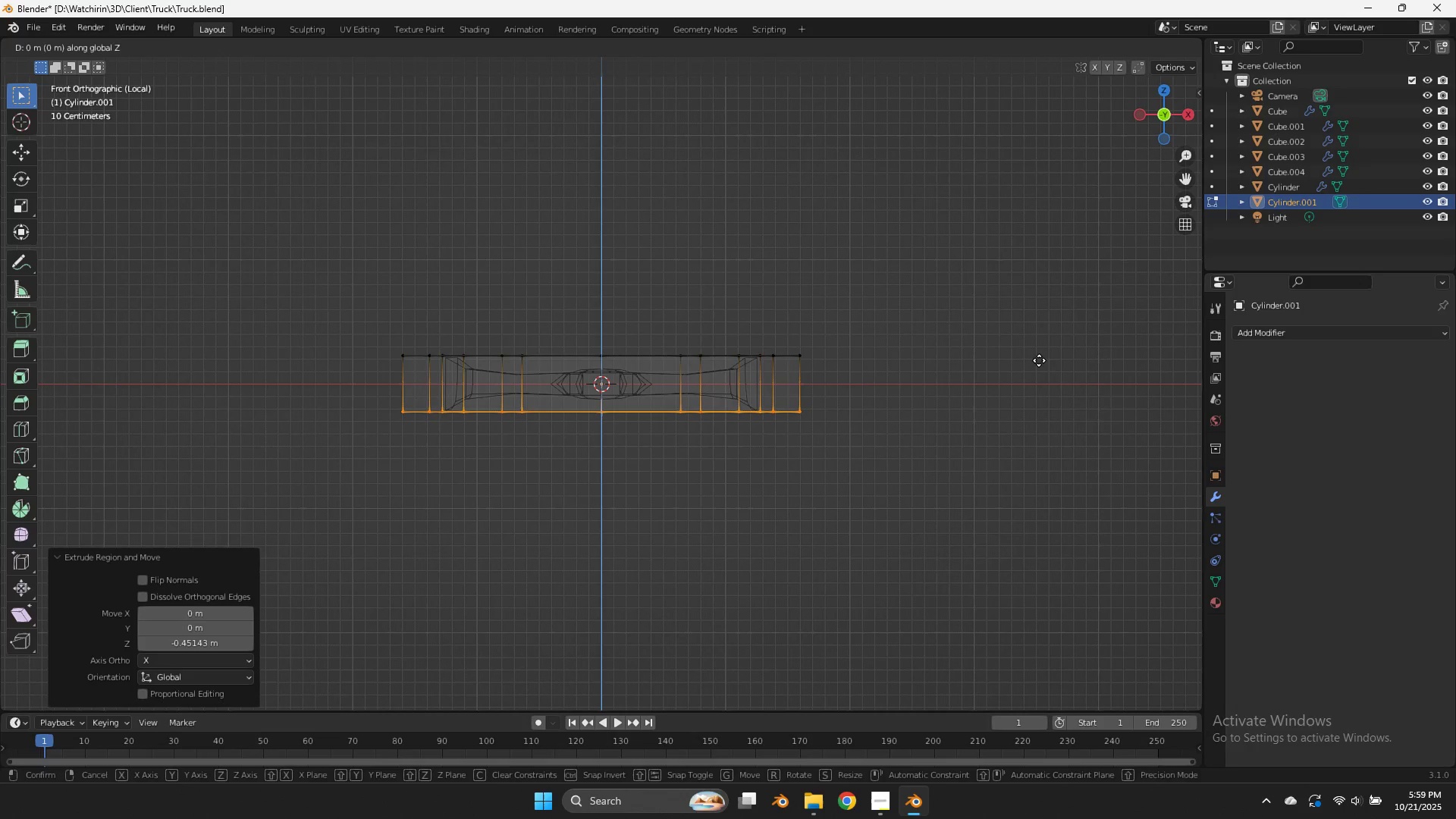 
hold_key(key=ShiftLeft, duration=0.63)
left_click([1040, 351])
 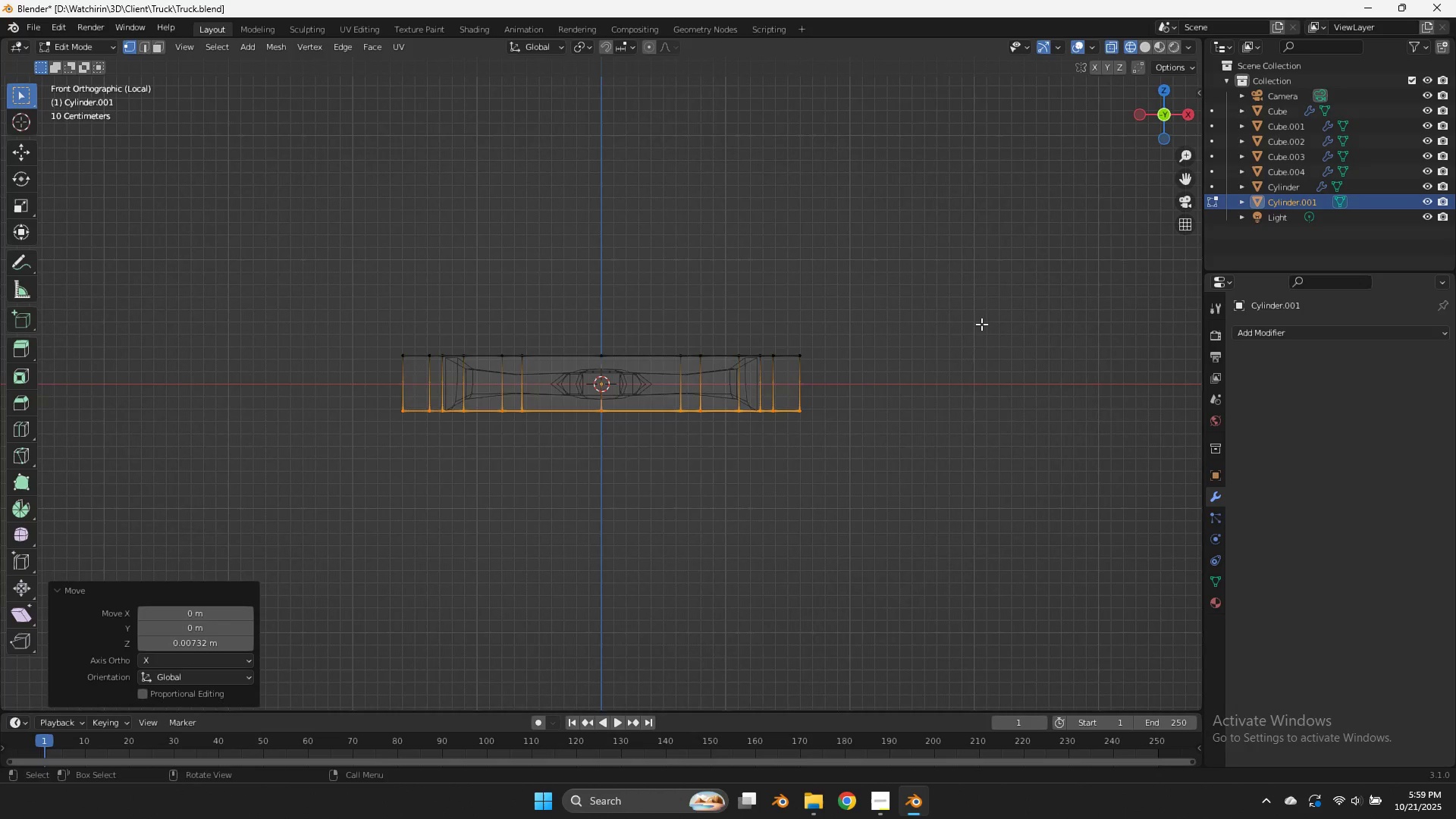 
scroll: coordinate [981, 324], scroll_direction: up, amount: 1.0
 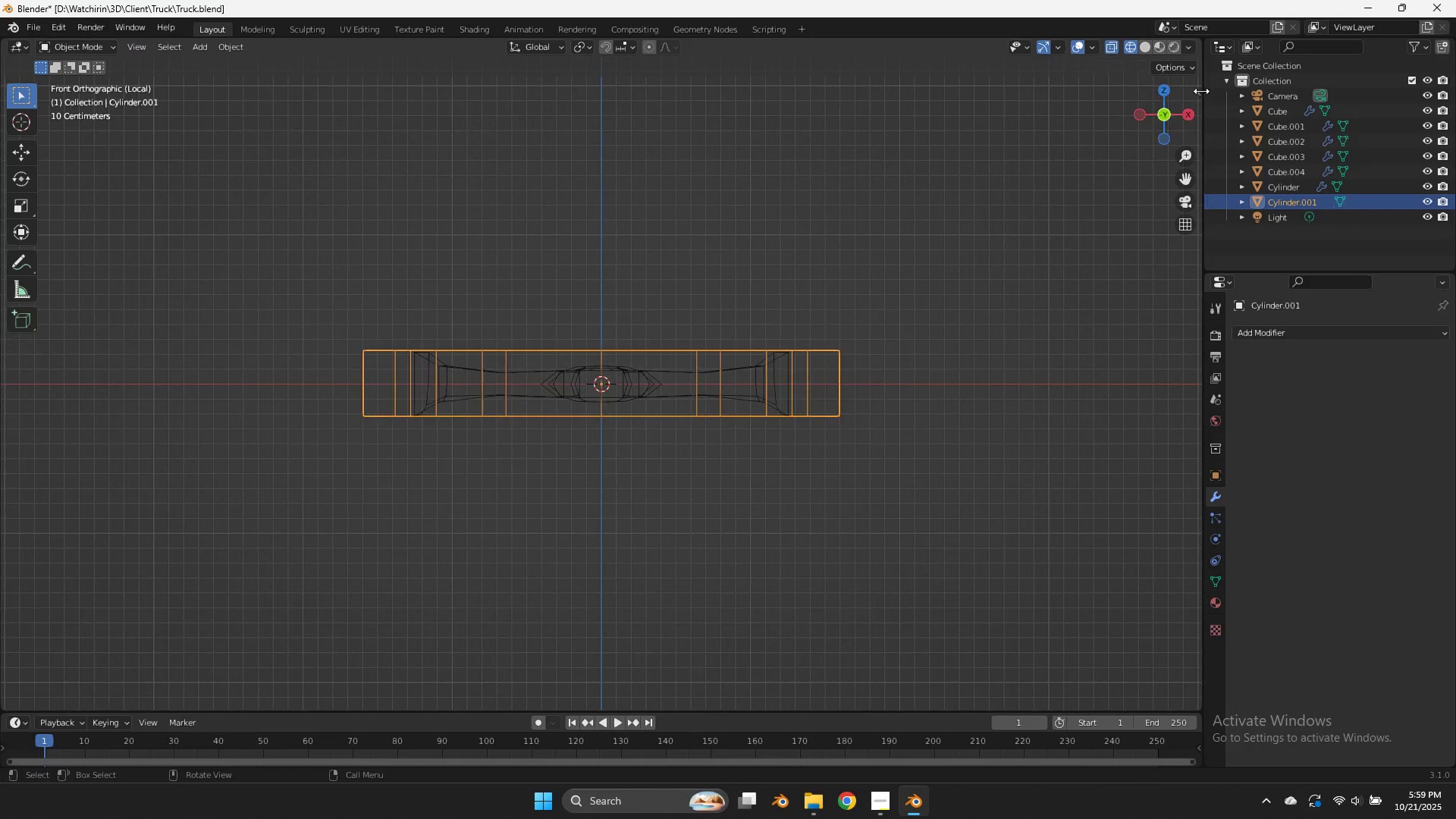 
key(Tab)
 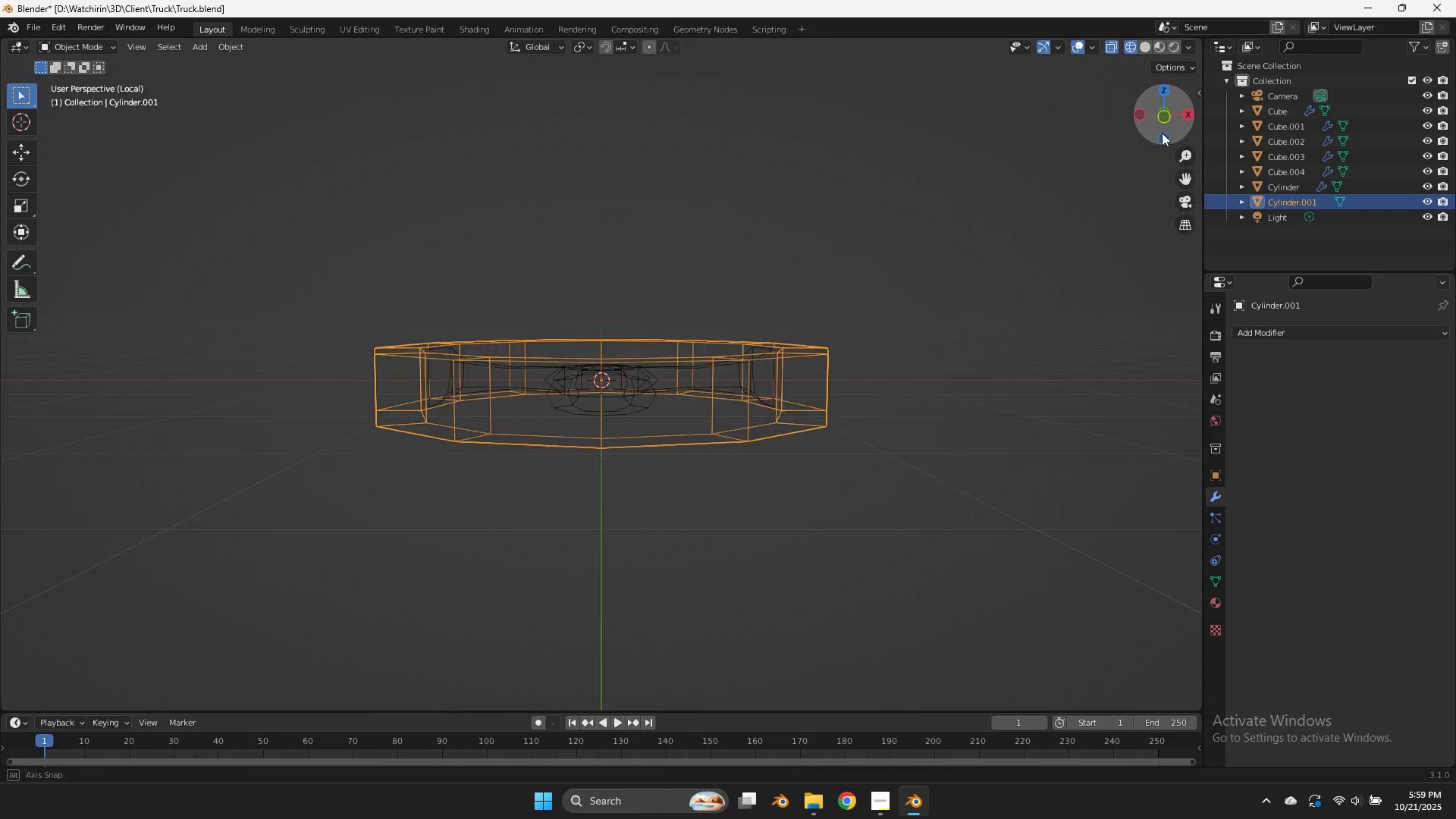 
left_click_drag(start_coordinate=[1162, 113], to_coordinate=[1166, 168])
 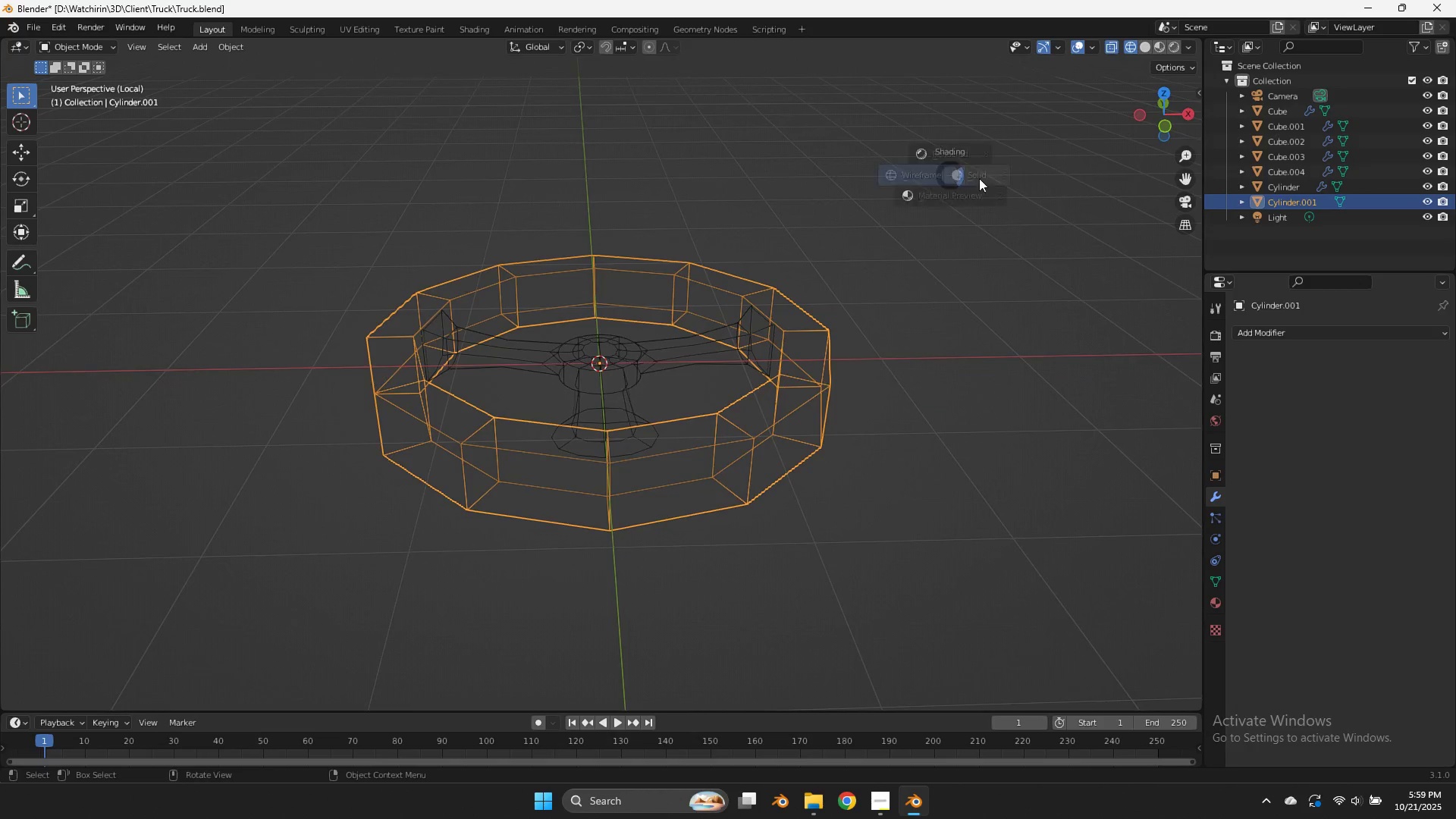 
key(Z)
 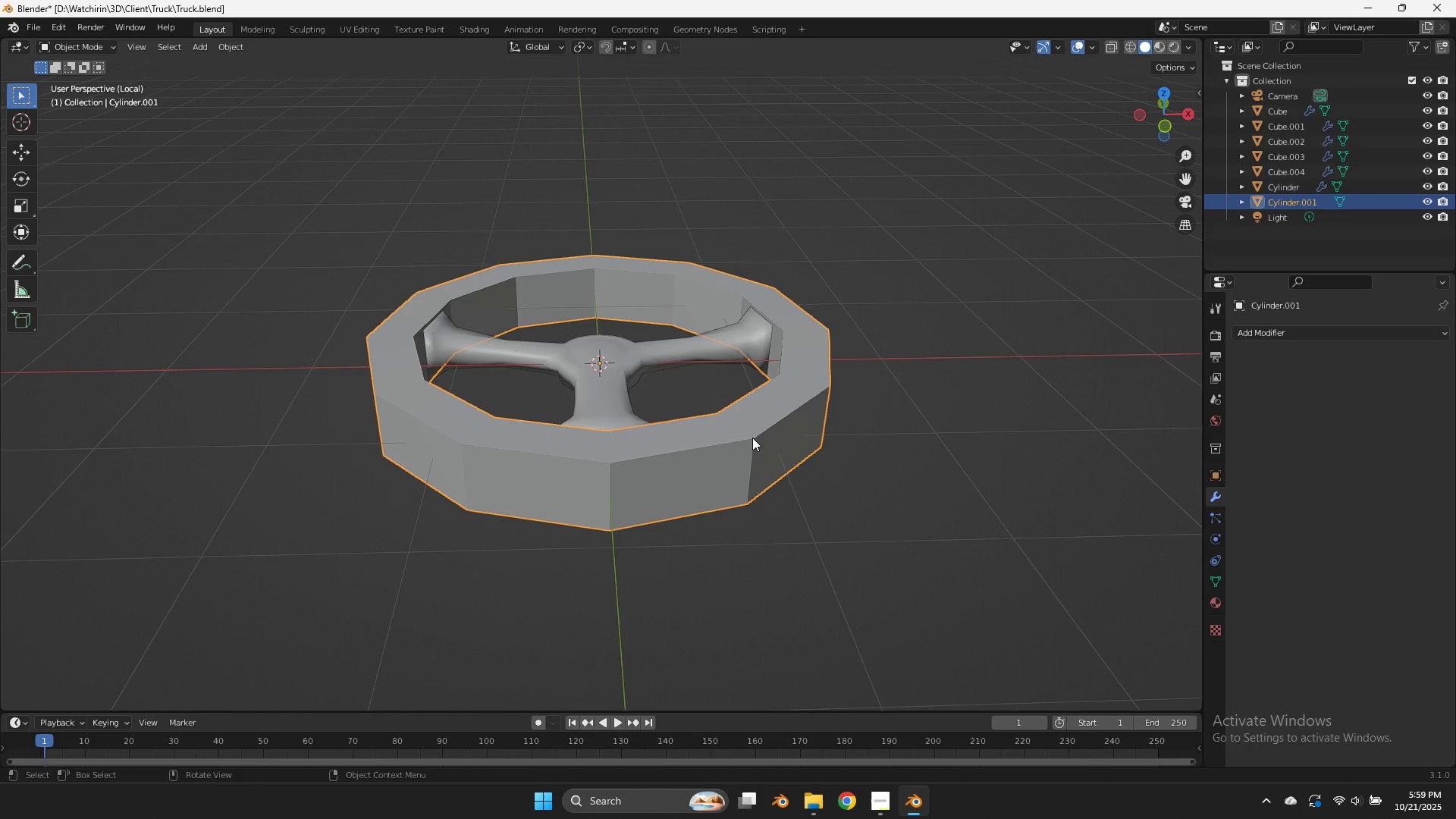 
key(Tab)
 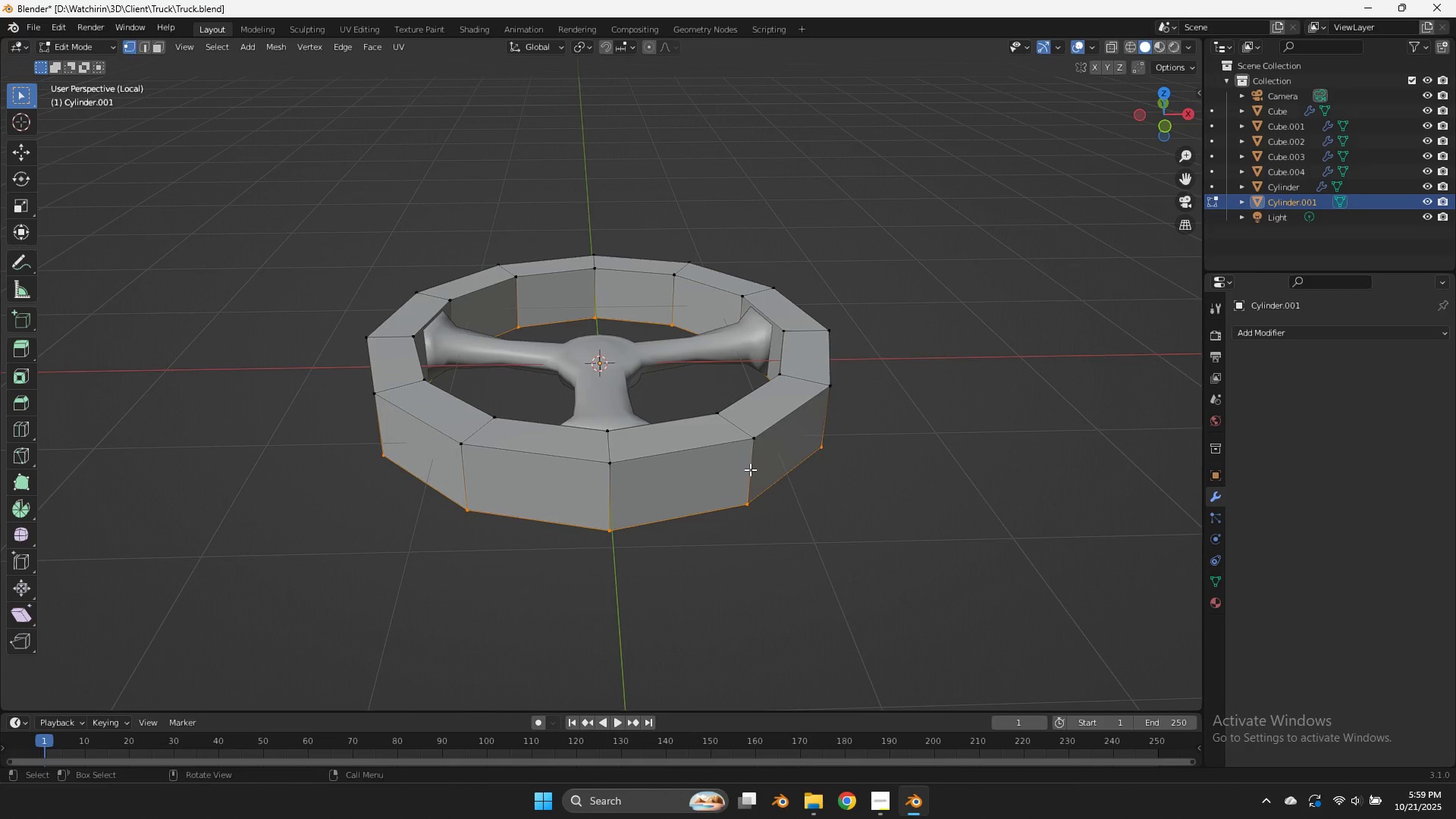 
key(Control+ControlLeft)
 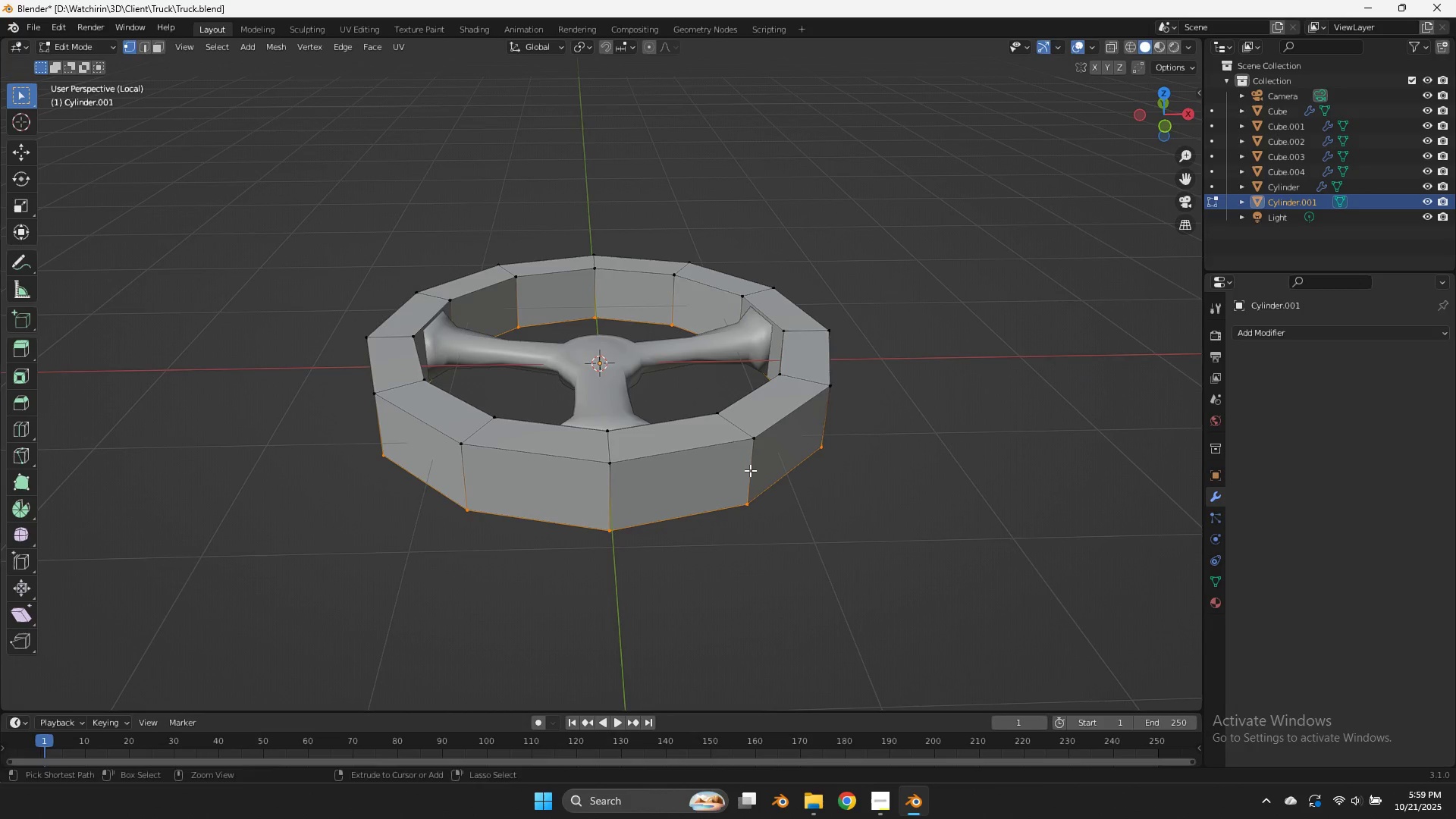 
key(Control+R)
 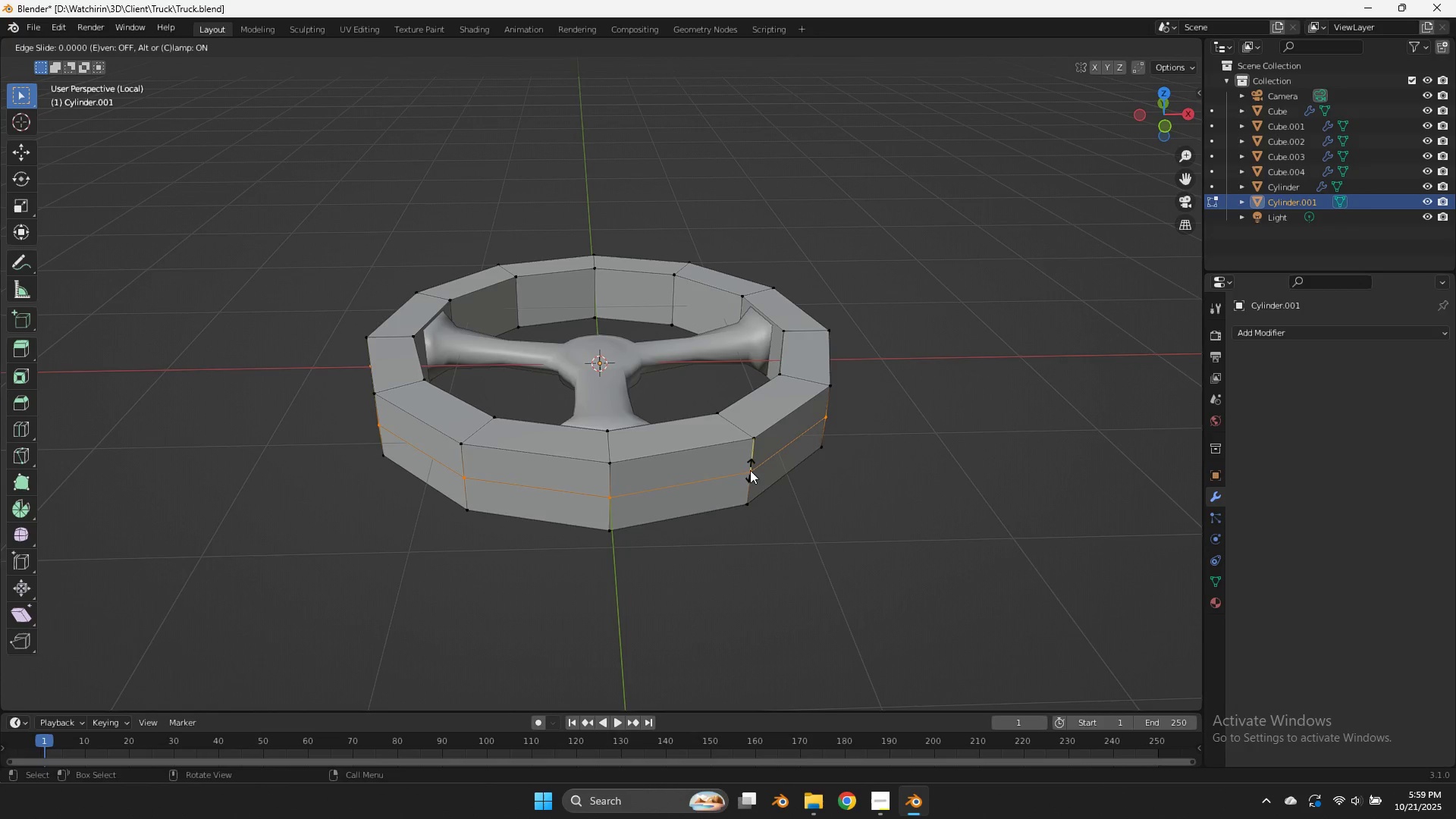 
left_click([750, 470])
 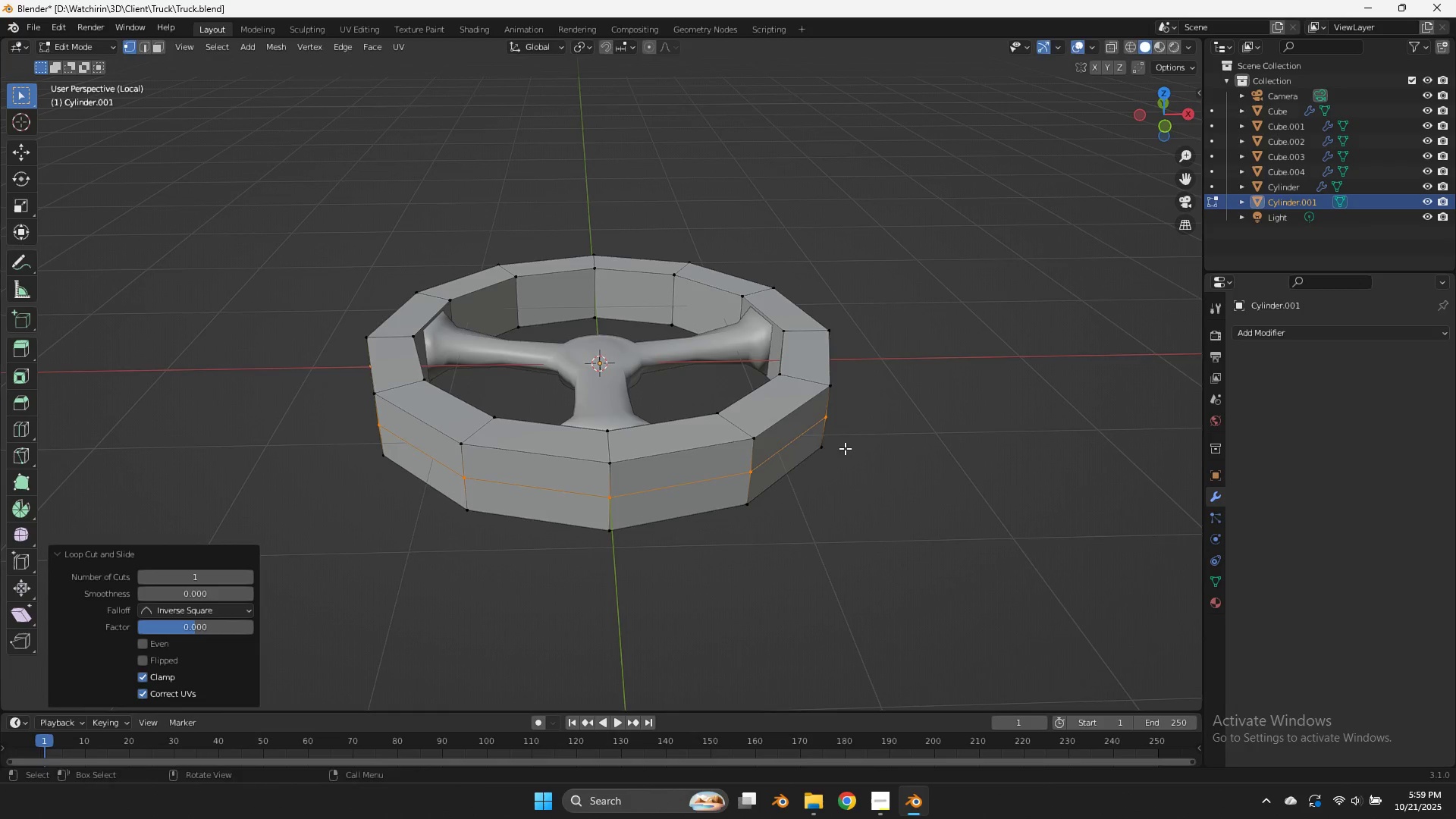 
key(S)
 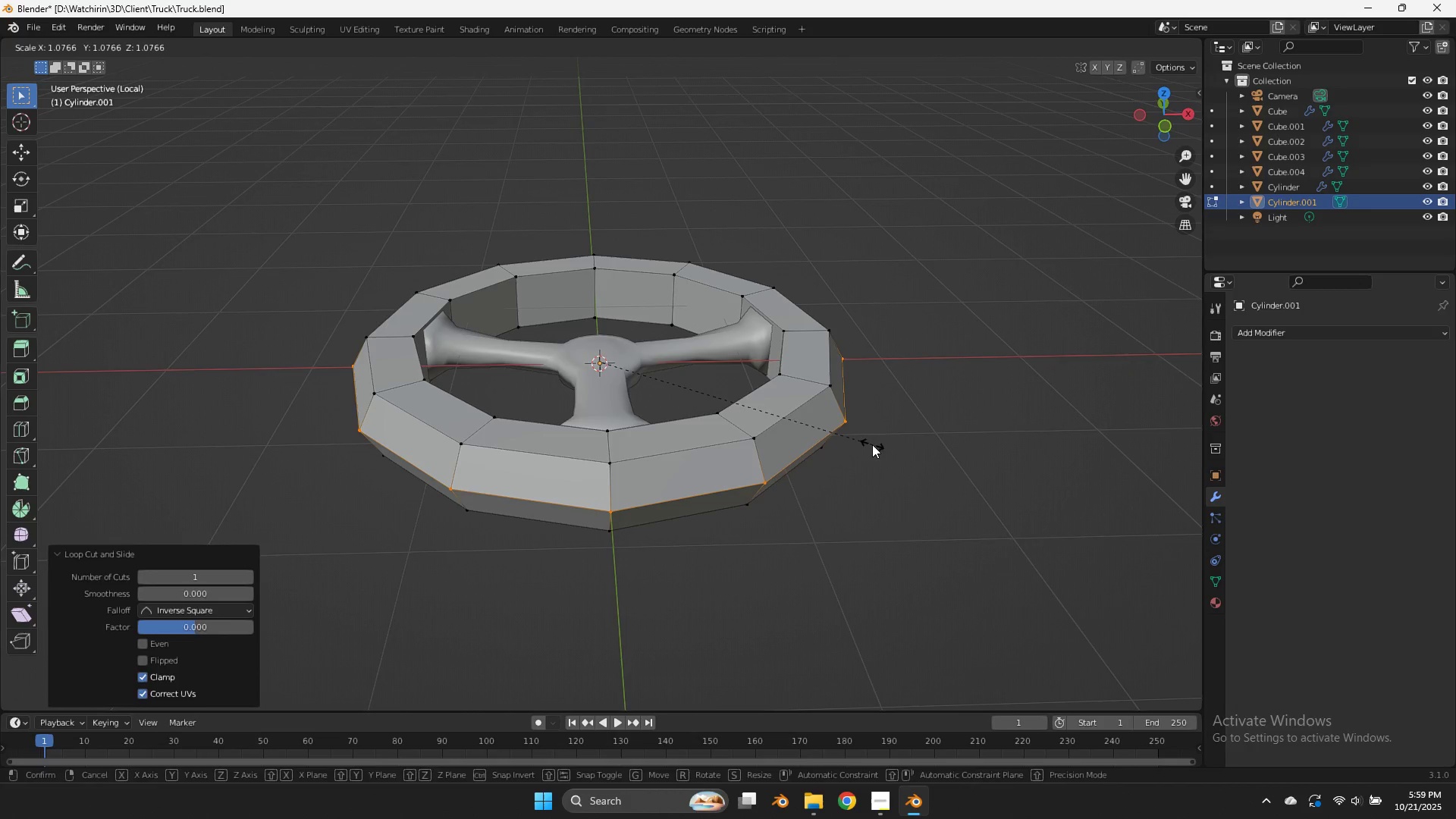 
left_click([872, 444])
 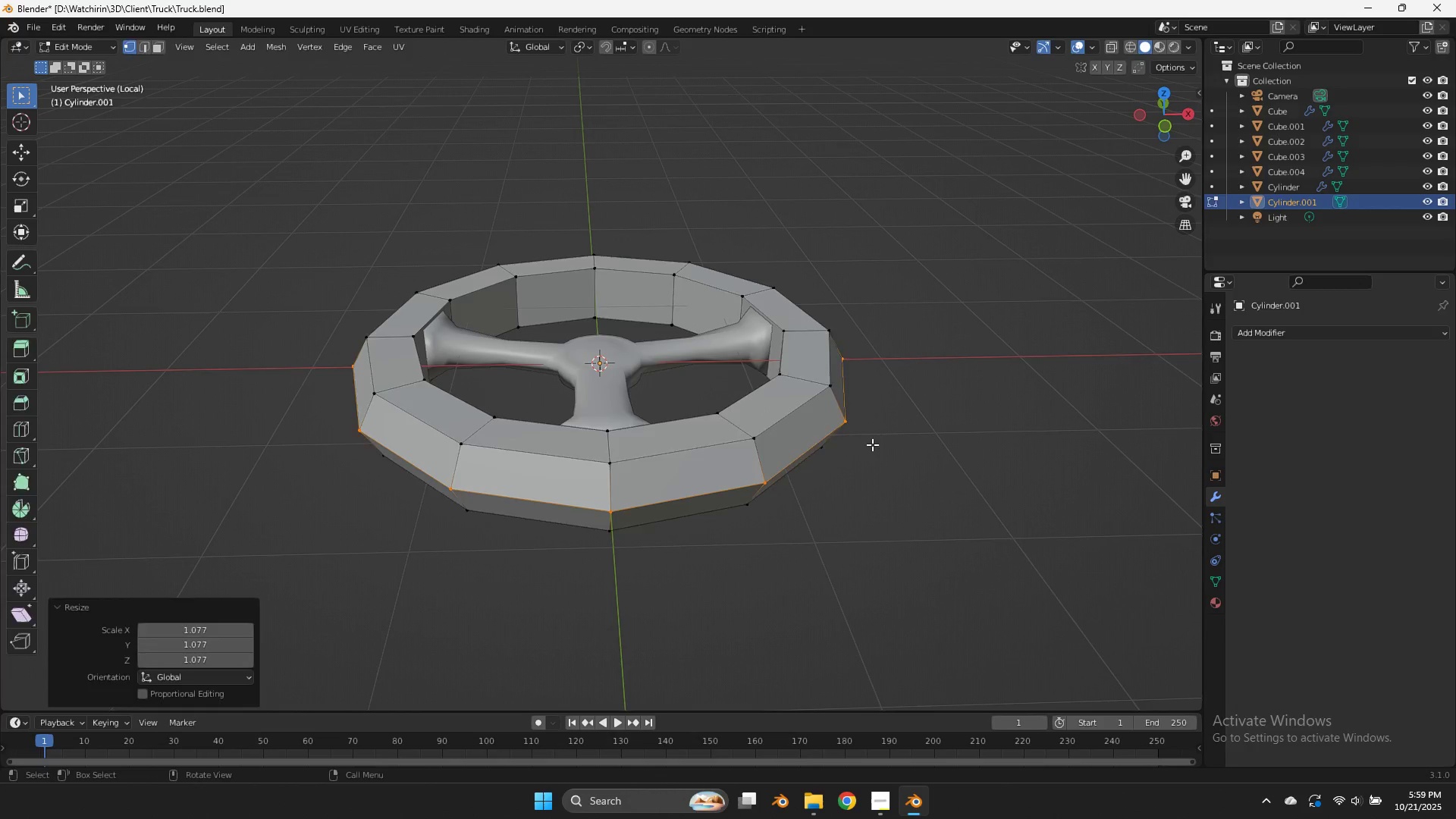 
key(Tab)
 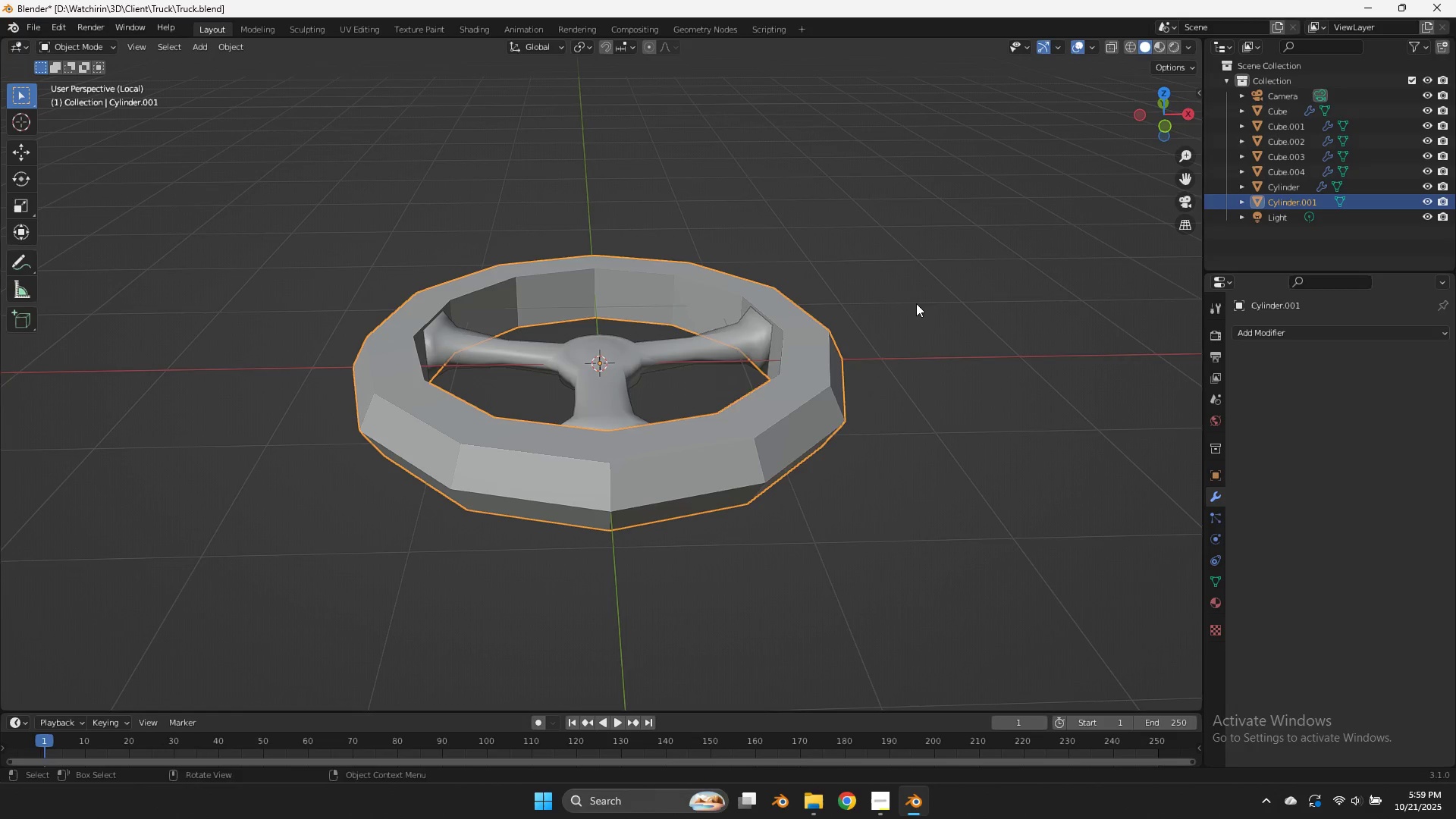 
right_click([830, 338])
 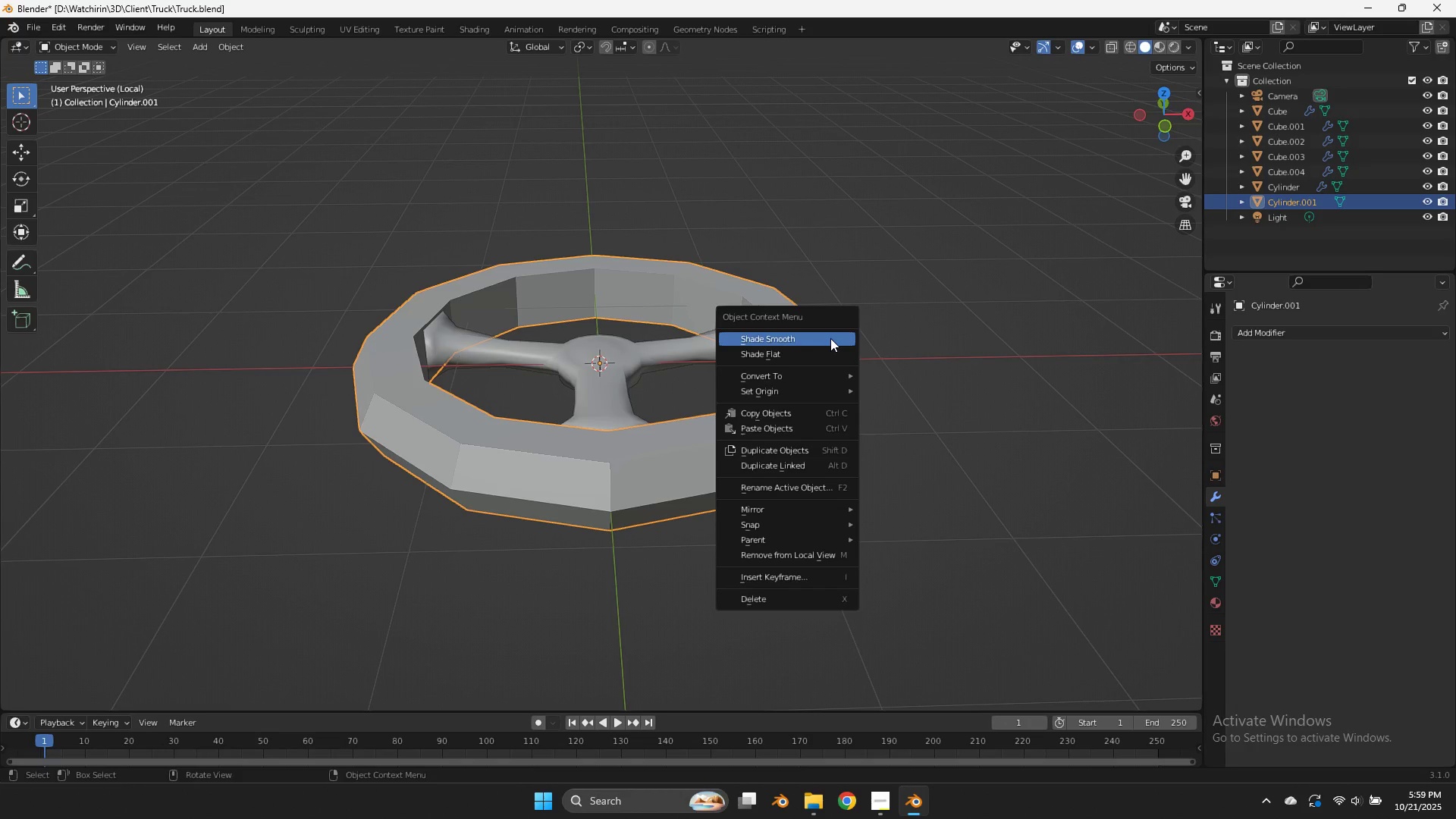 
left_click([830, 338])
 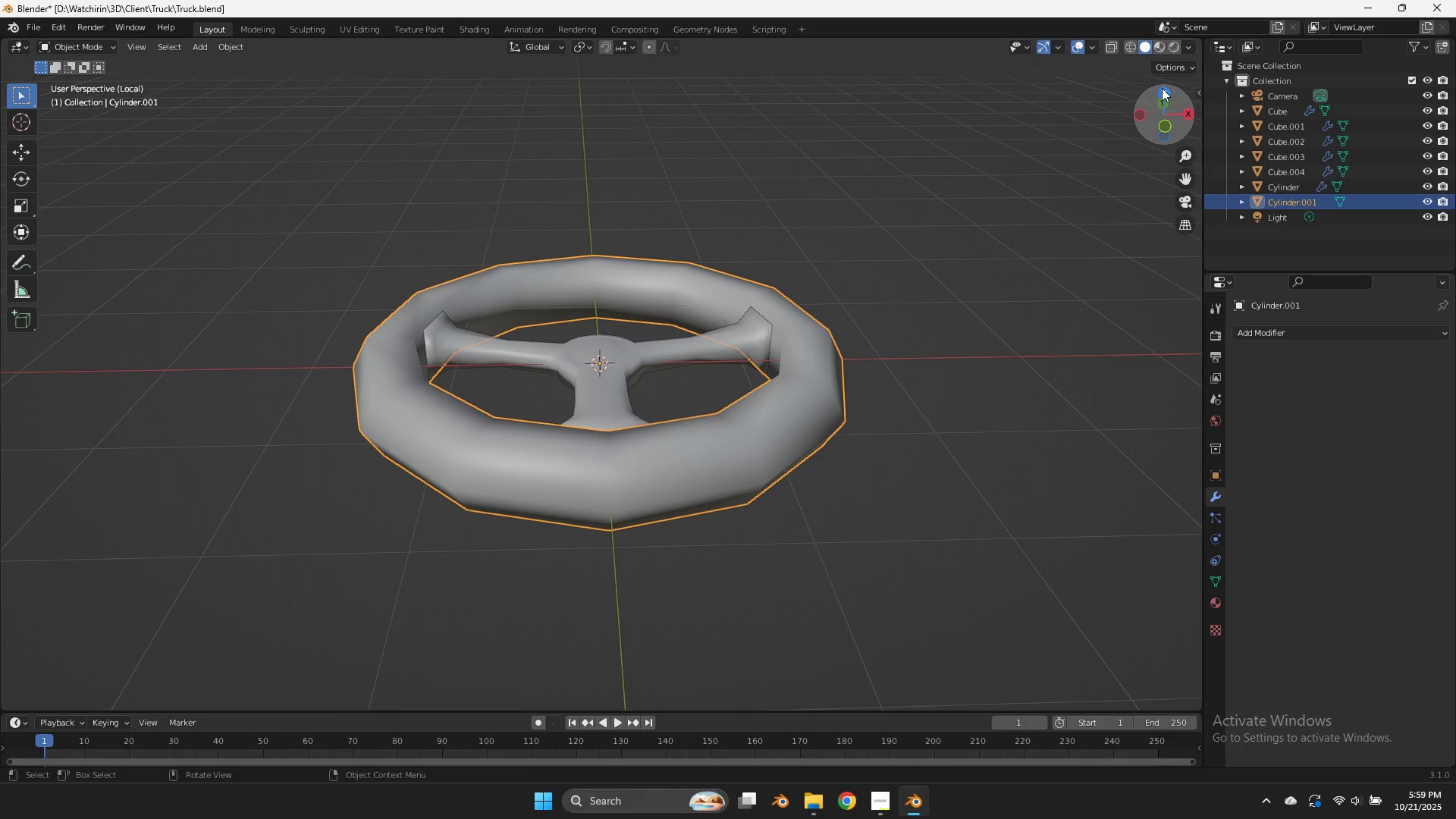 
left_click_drag(start_coordinate=[1177, 93], to_coordinate=[15, 198])
 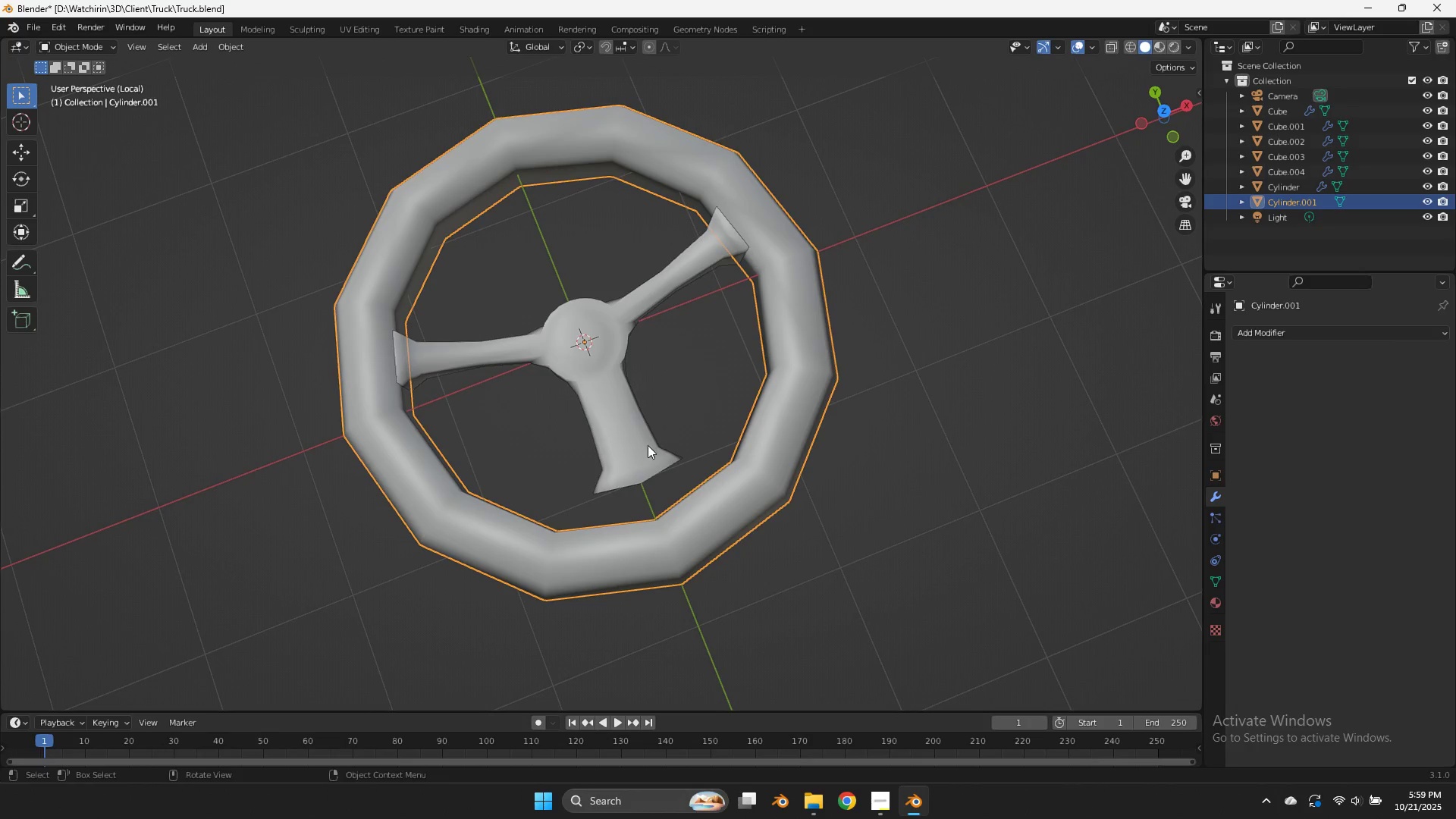 
left_click([648, 445])
 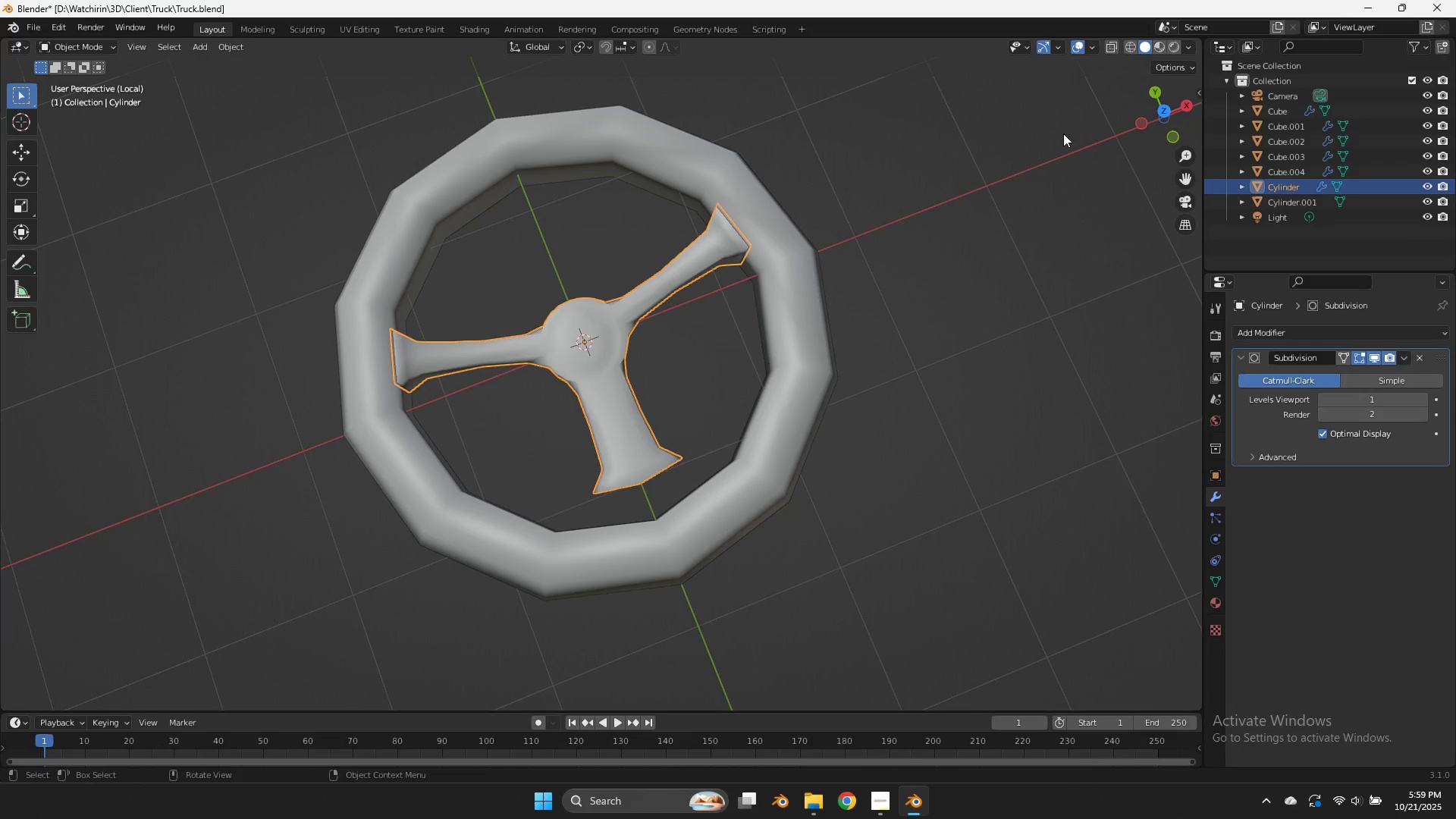 
key(Tab)
 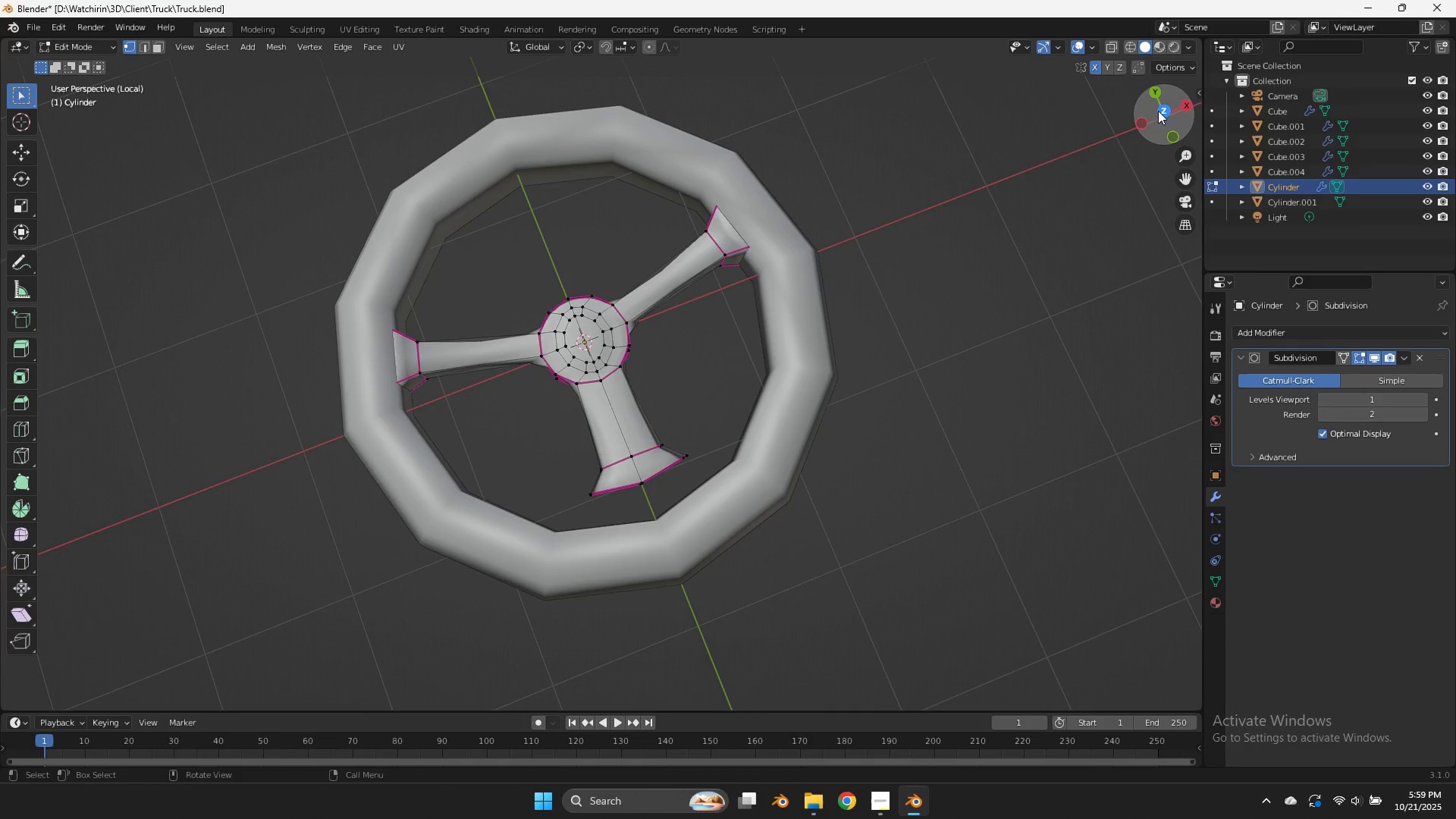 
left_click([1159, 111])
 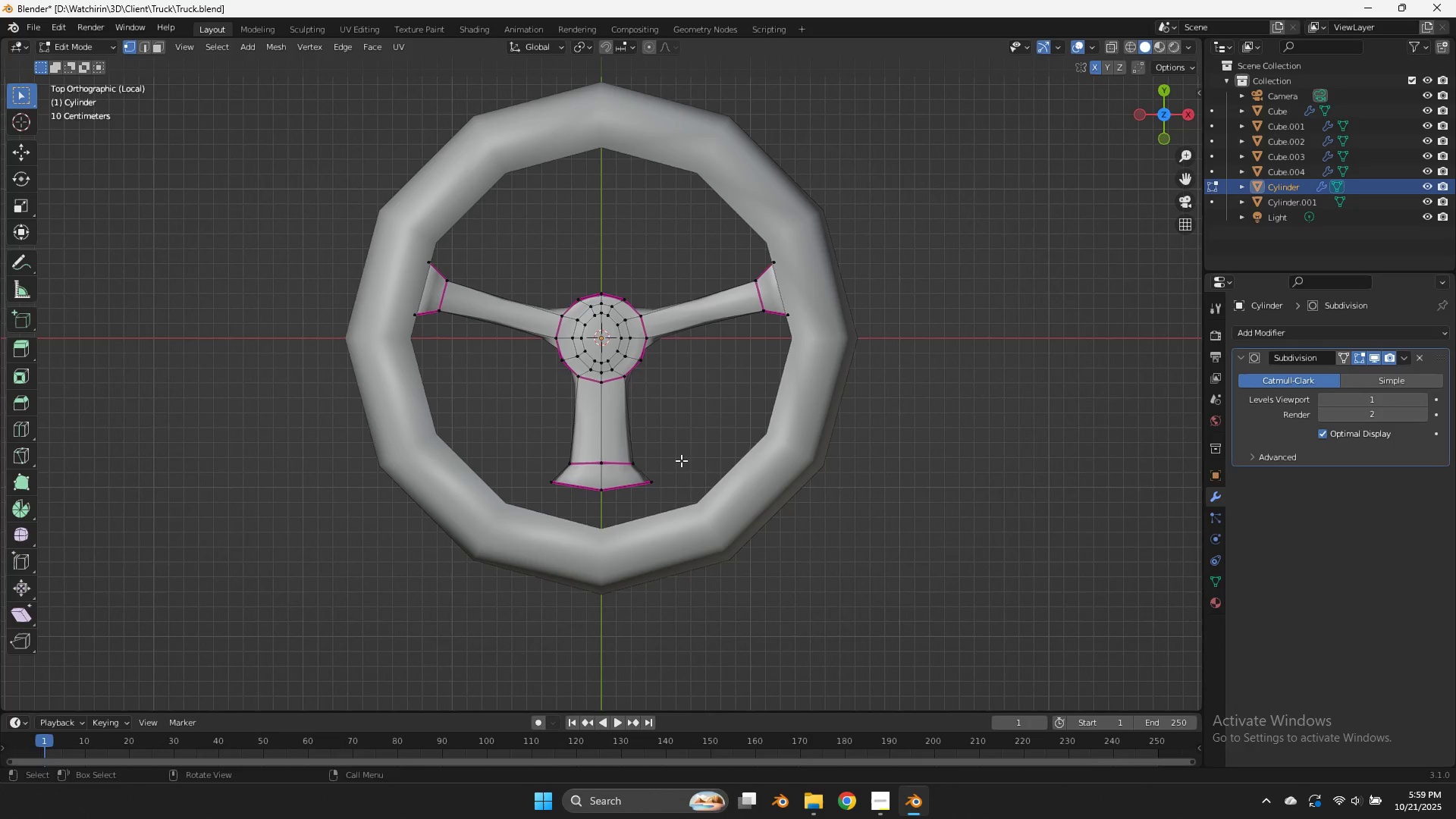 
type(zgy)
 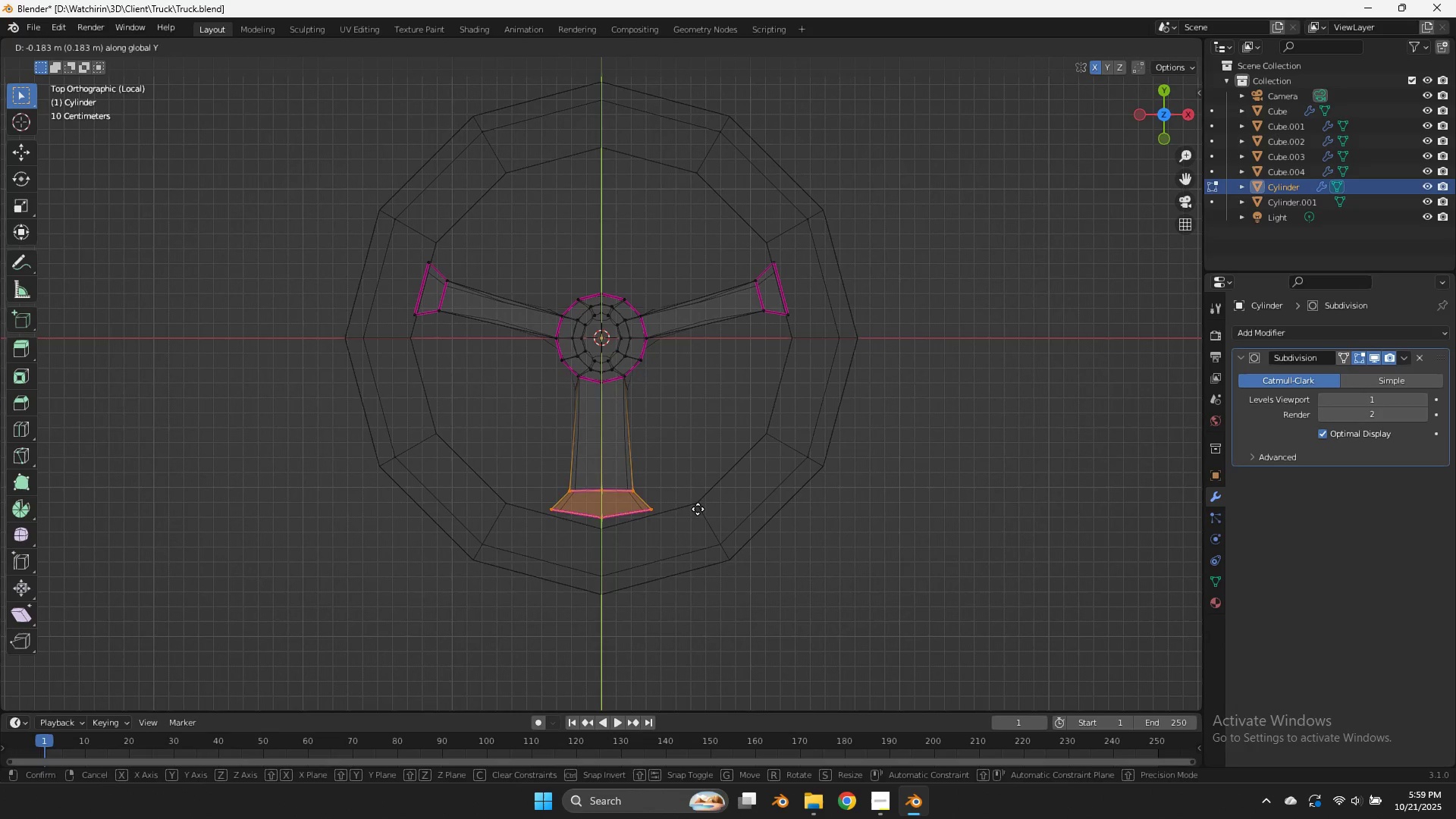 
left_click_drag(start_coordinate=[698, 443], to_coordinate=[451, 538])
 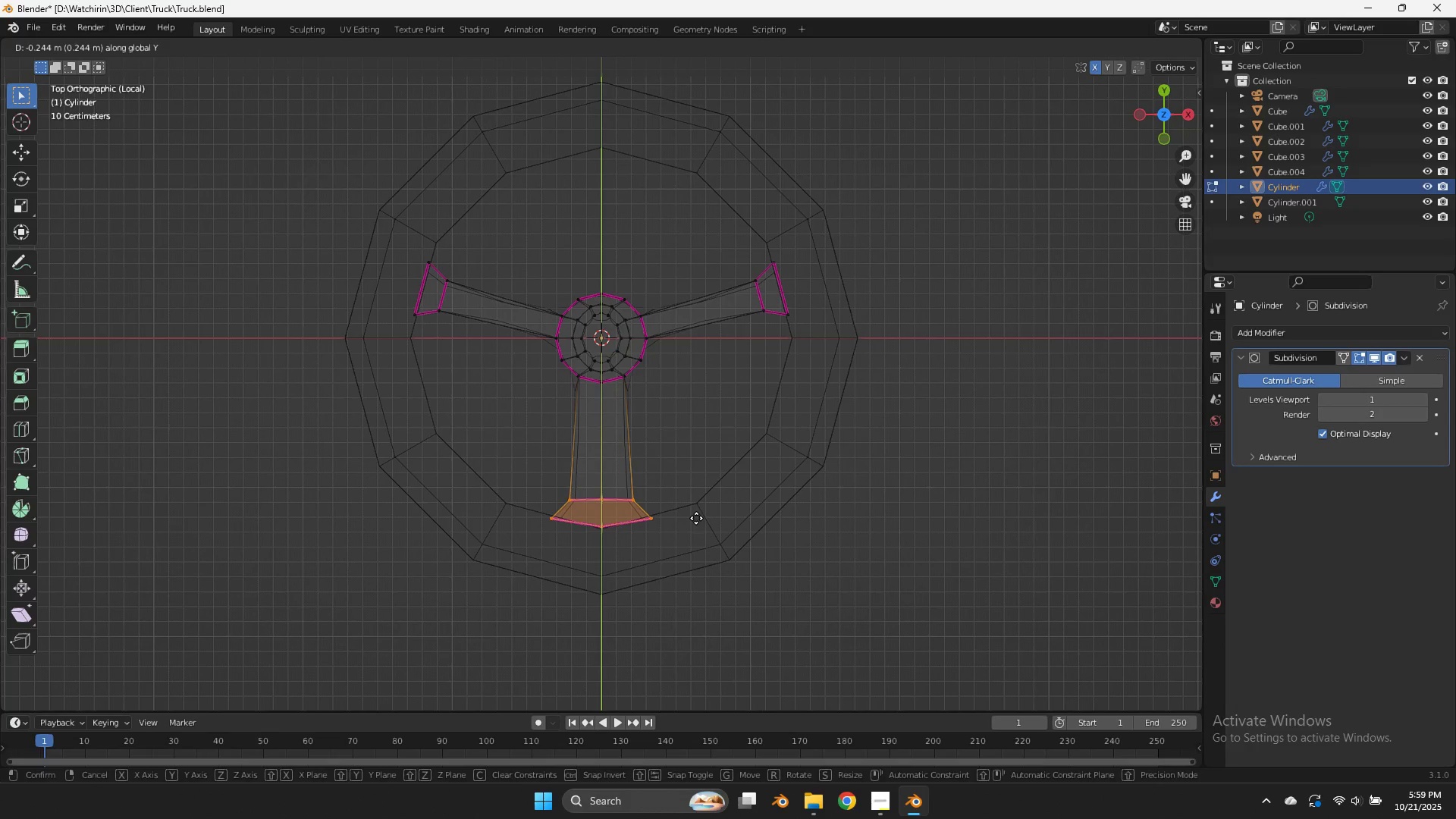 
left_click([695, 525])
 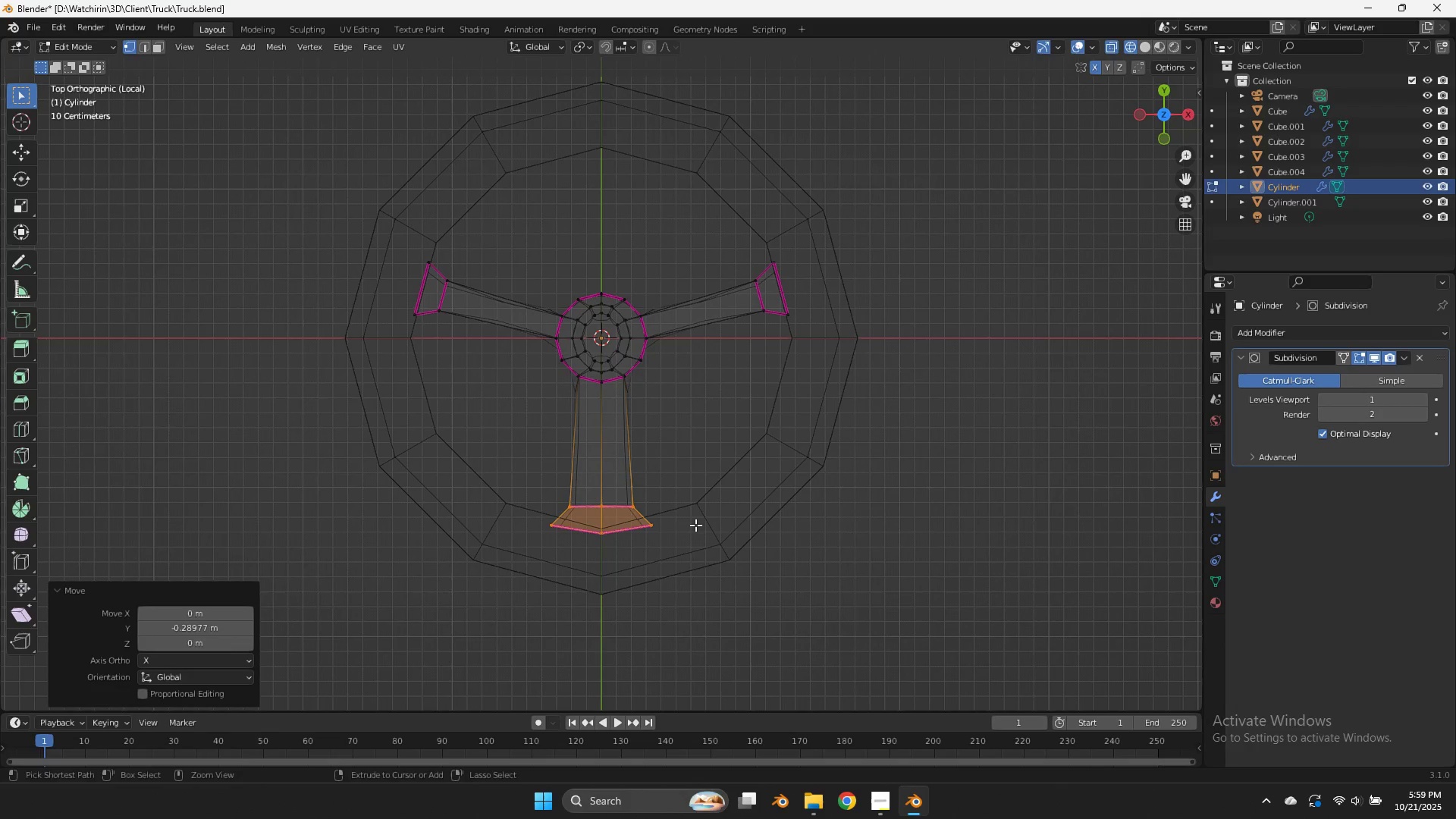 
key(Control+ControlLeft)
 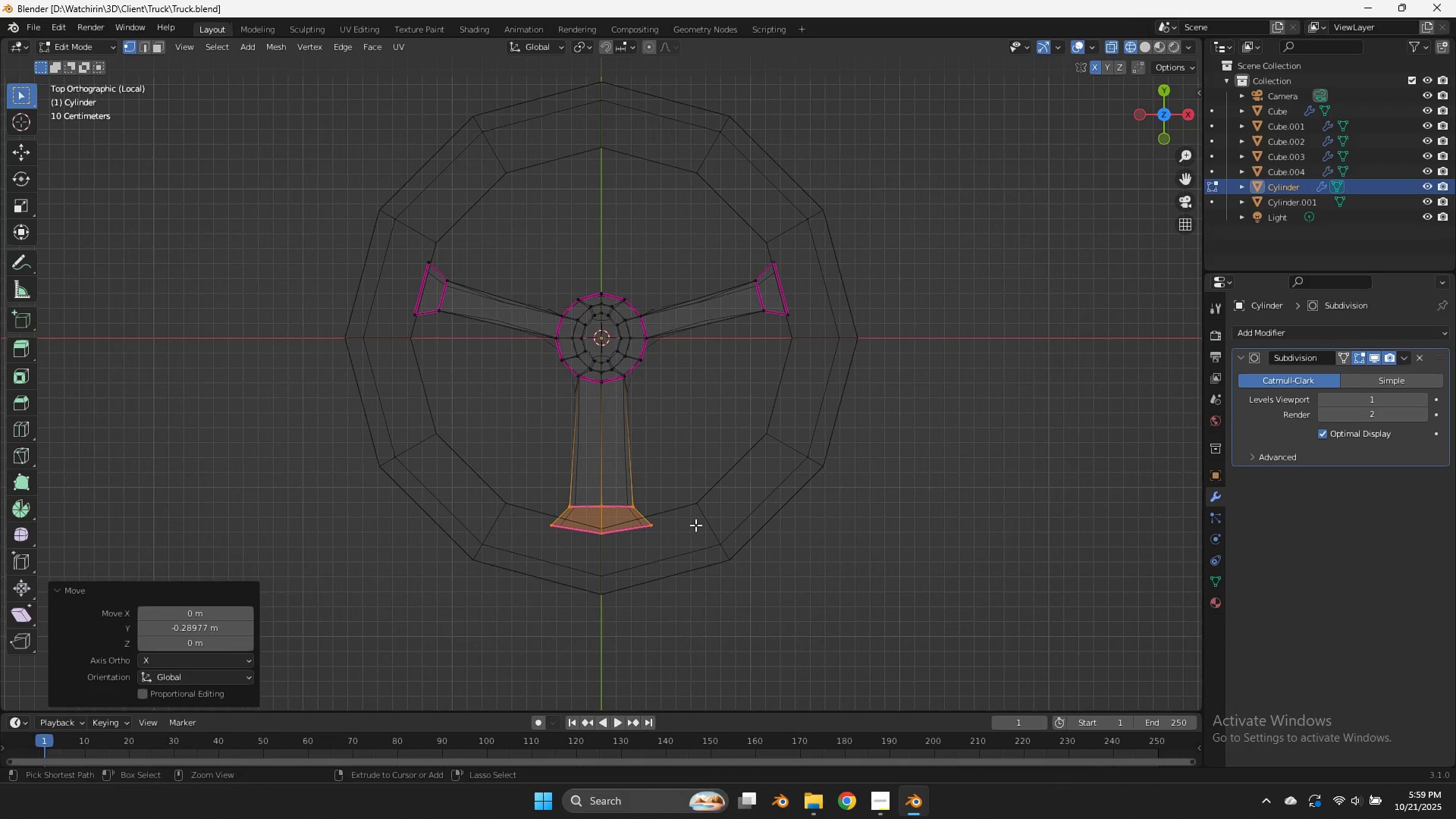 
key(Control+S)
 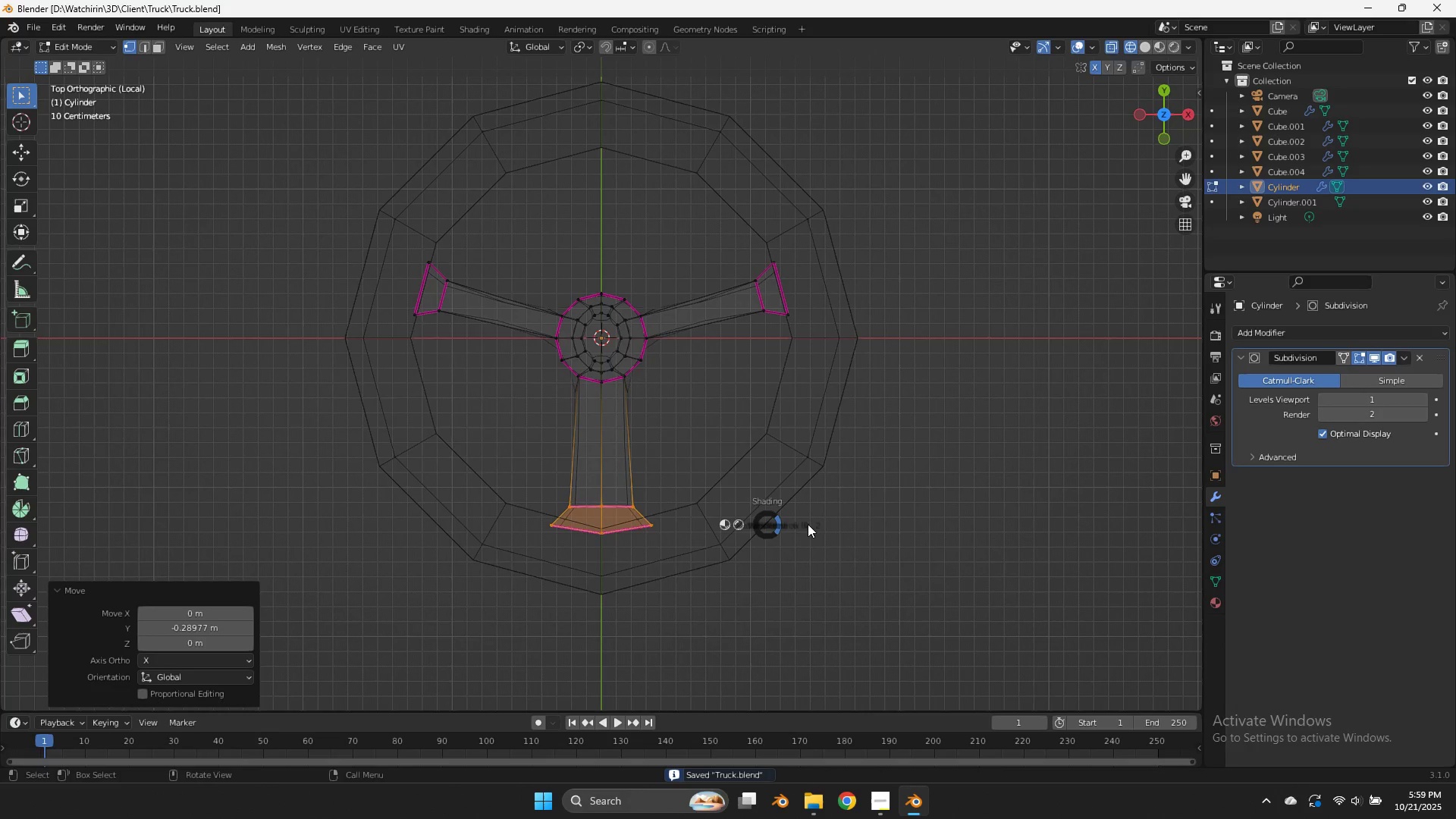 
key(Z)
 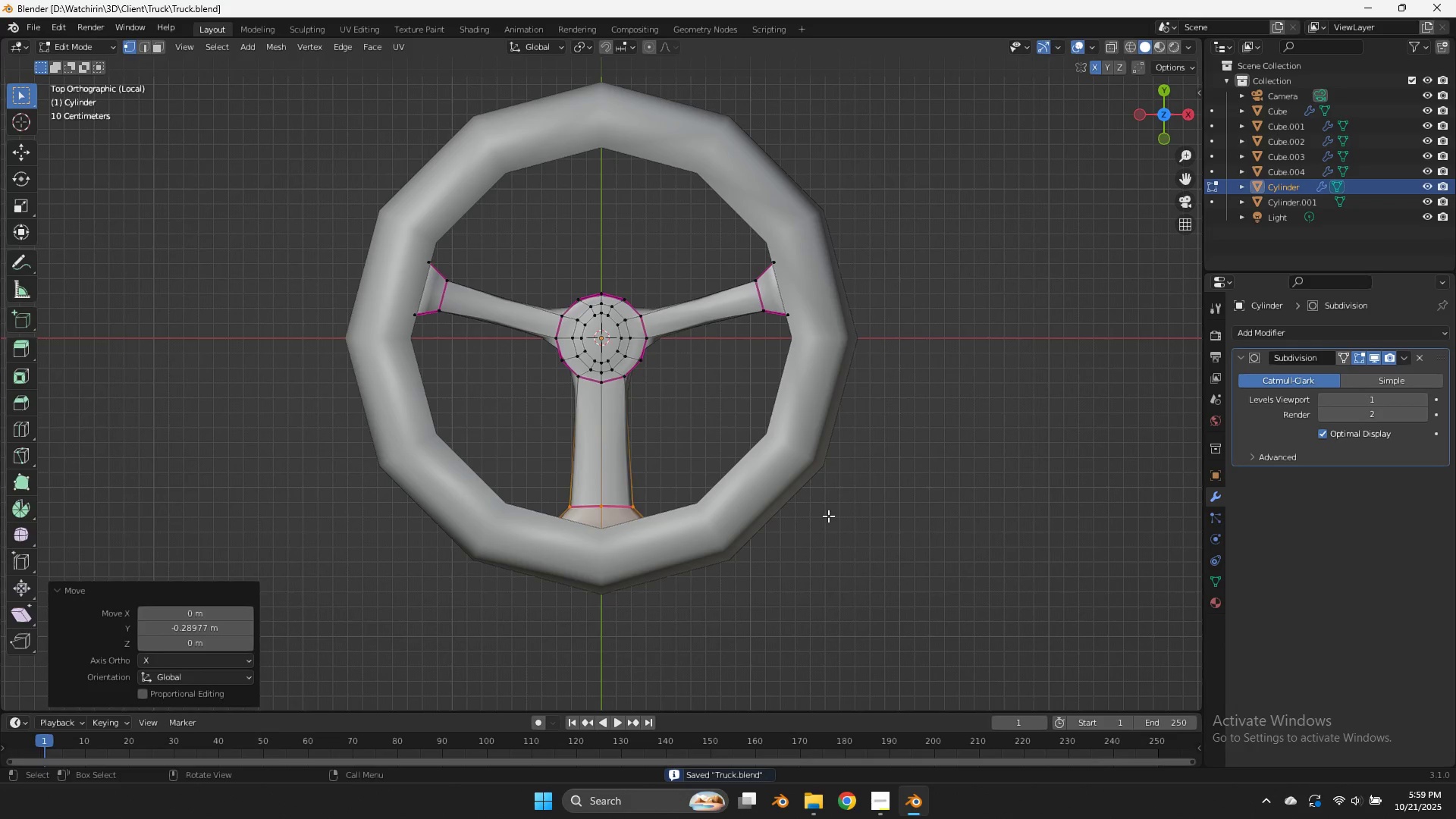 
key(Tab)
 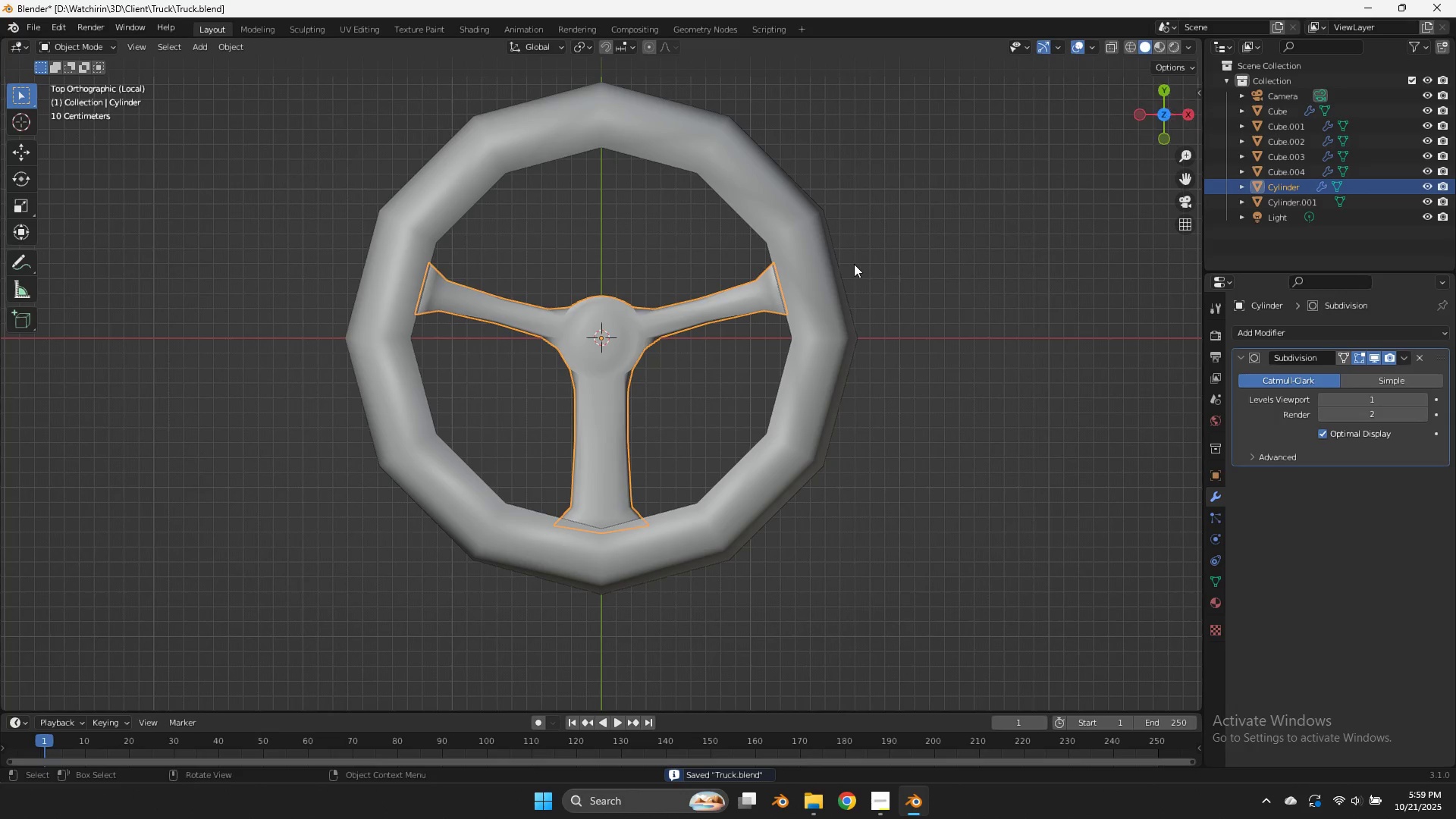 
left_click([786, 310])
 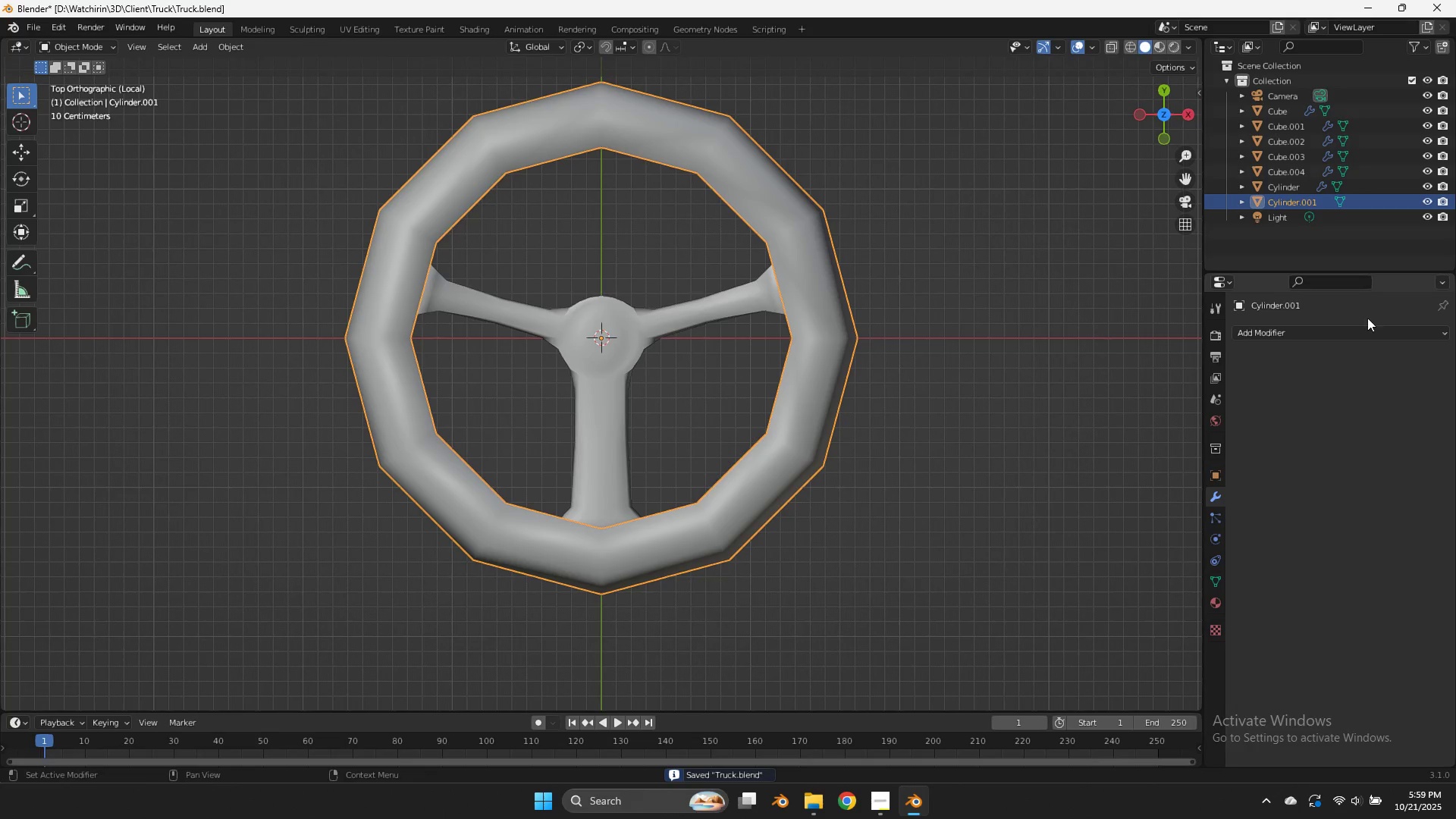 
left_click([1367, 328])
 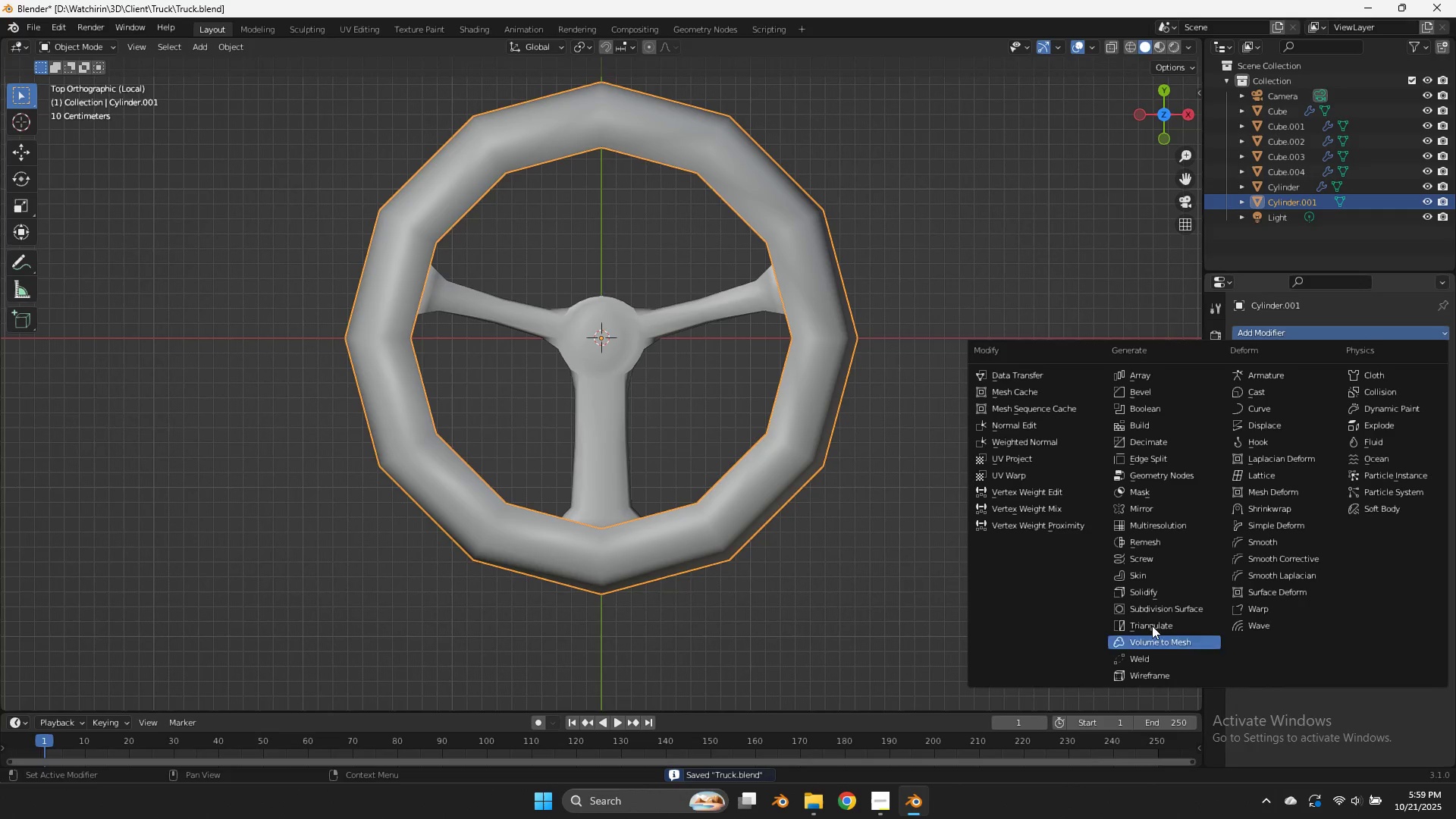 
left_click([1156, 607])
 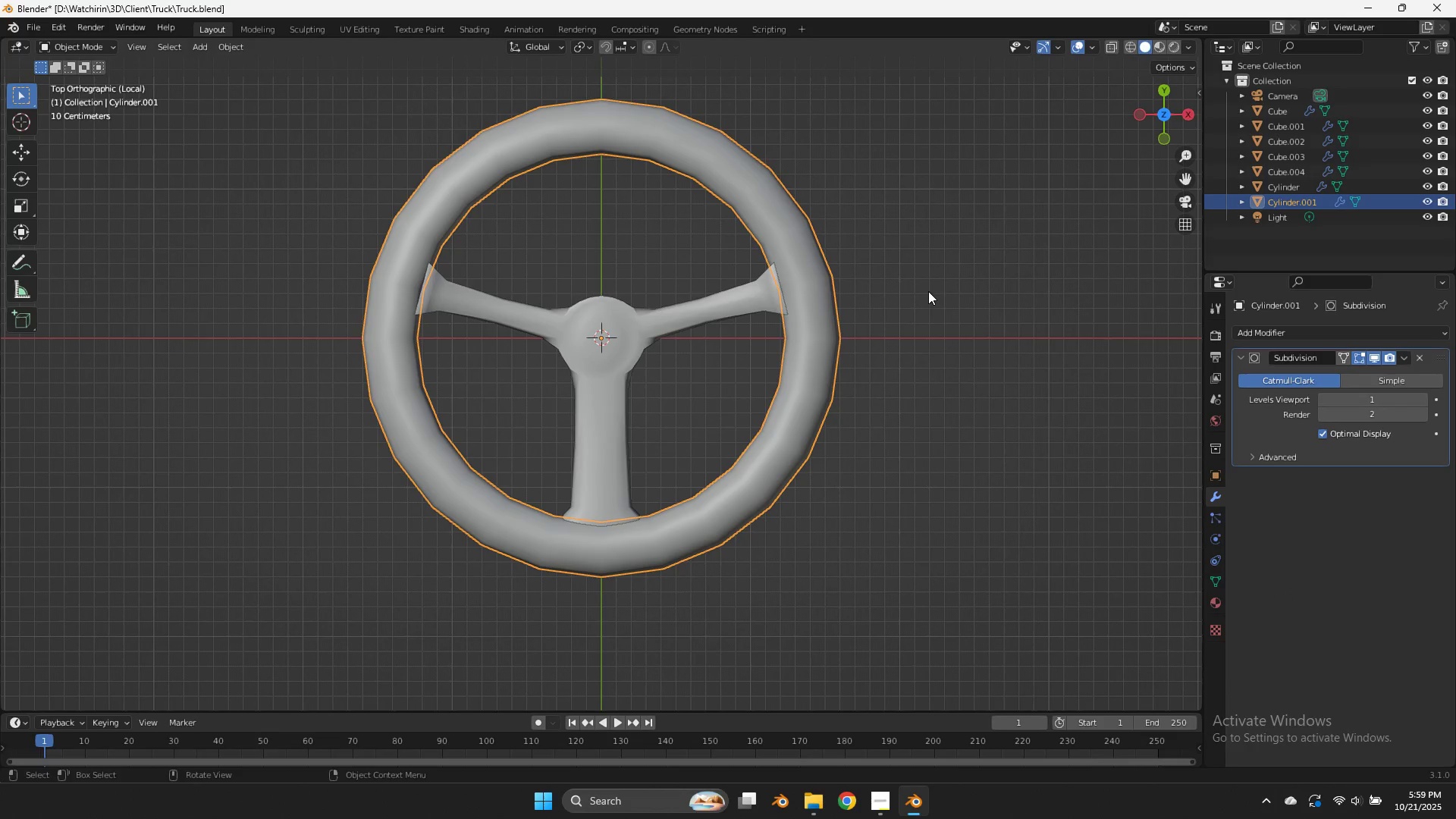 
key(Tab)
 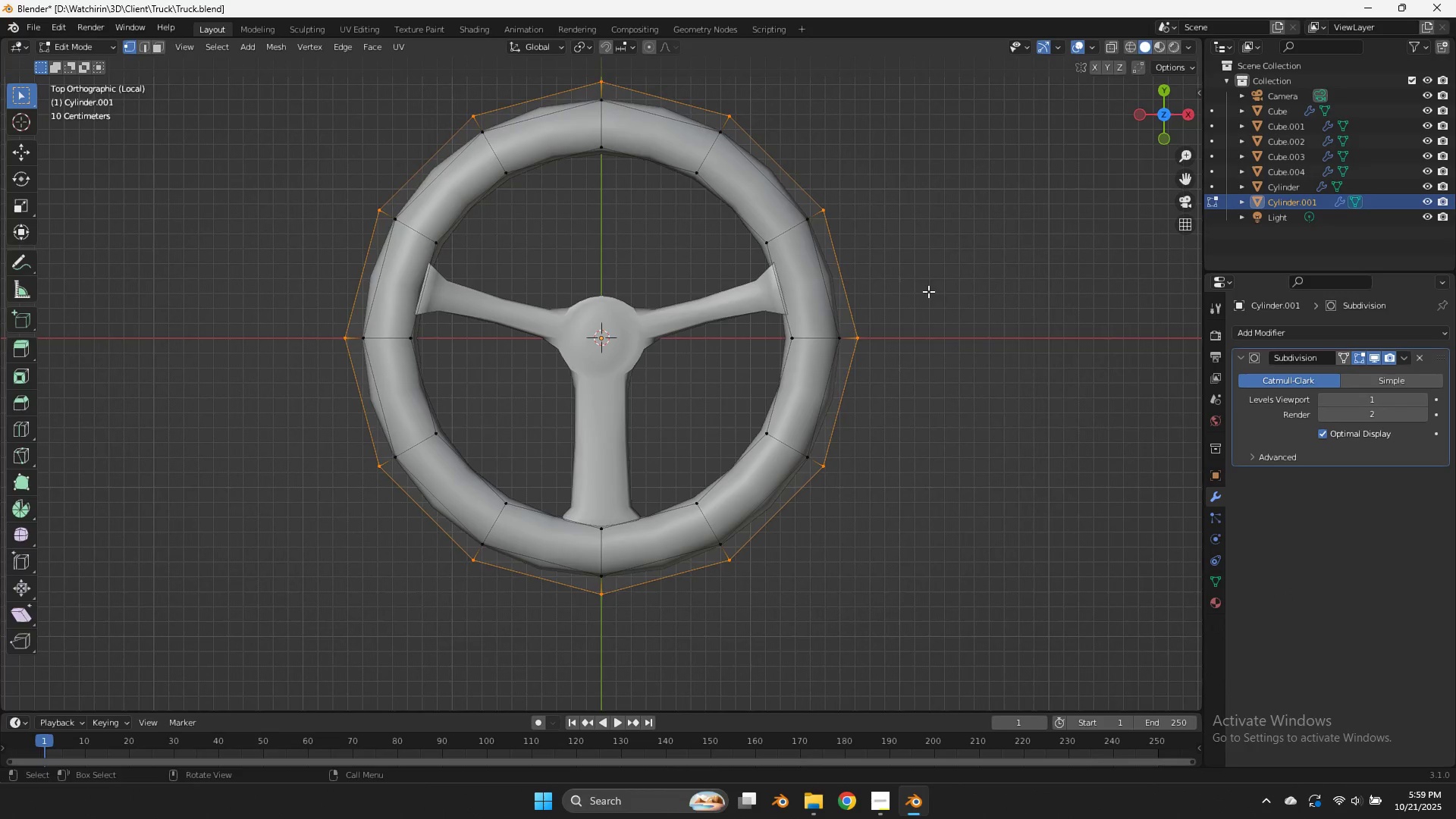 
key(Tab)
 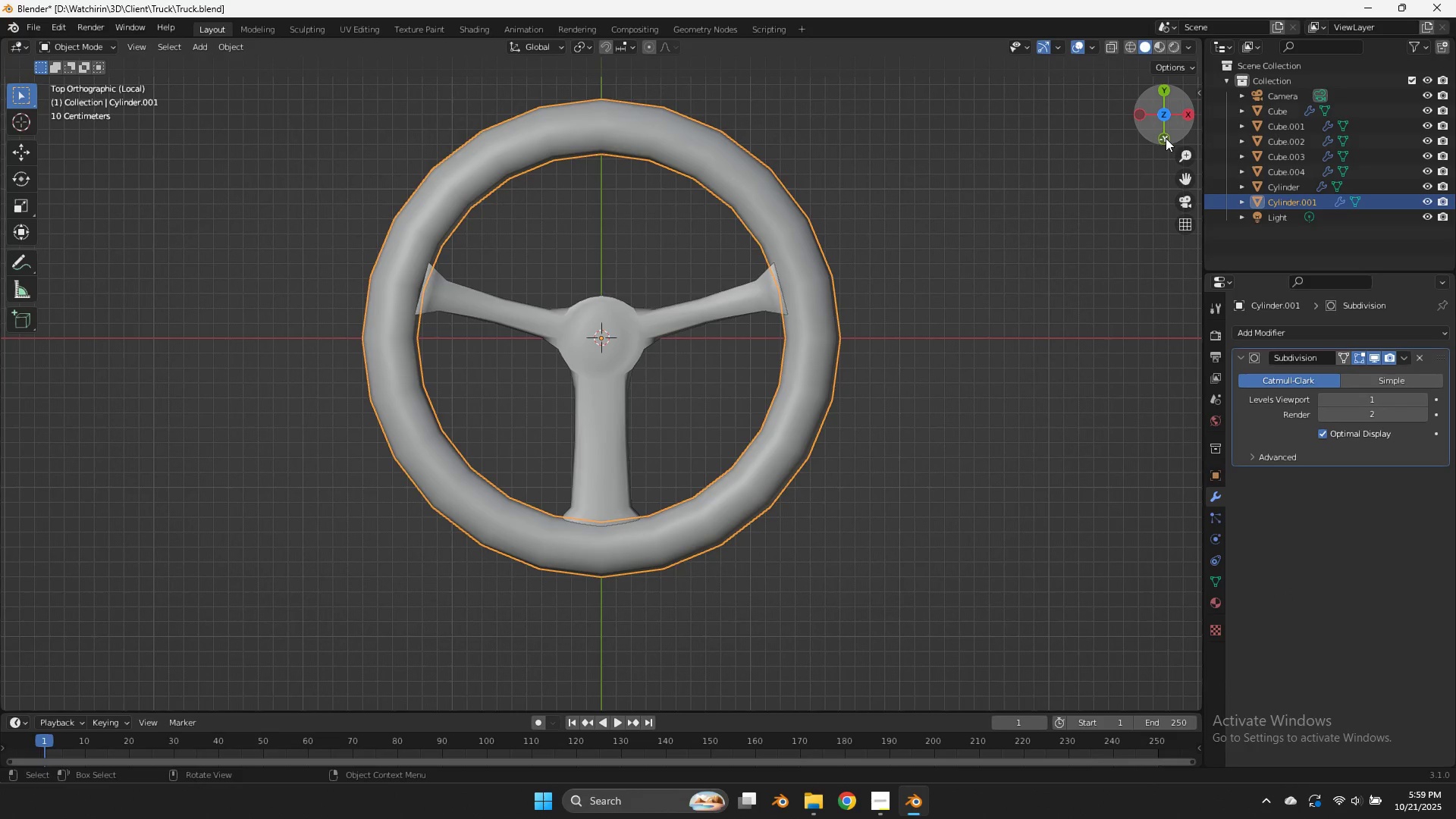 
left_click_drag(start_coordinate=[1157, 124], to_coordinate=[1191, 681])
 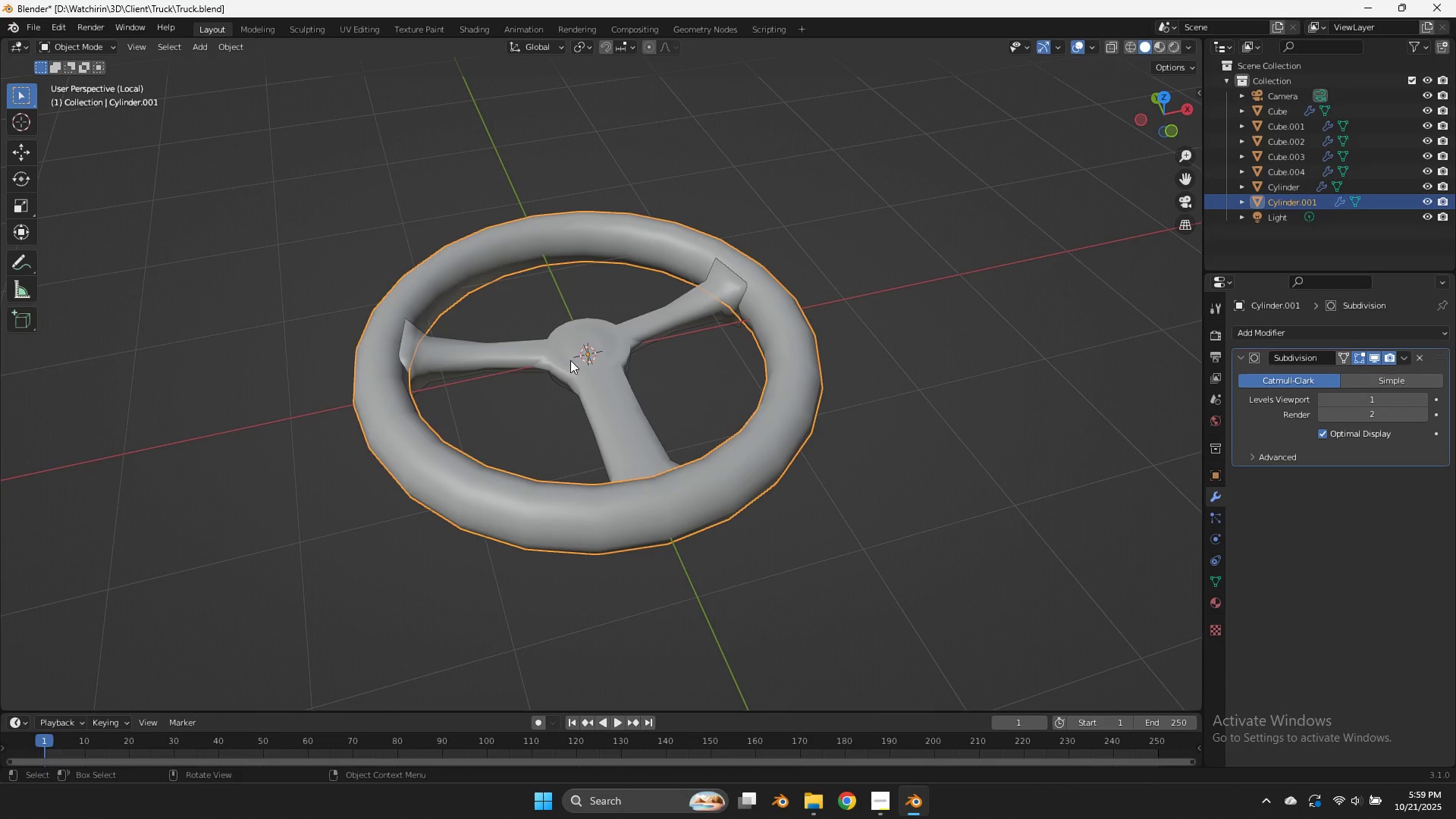 
left_click([553, 375])
 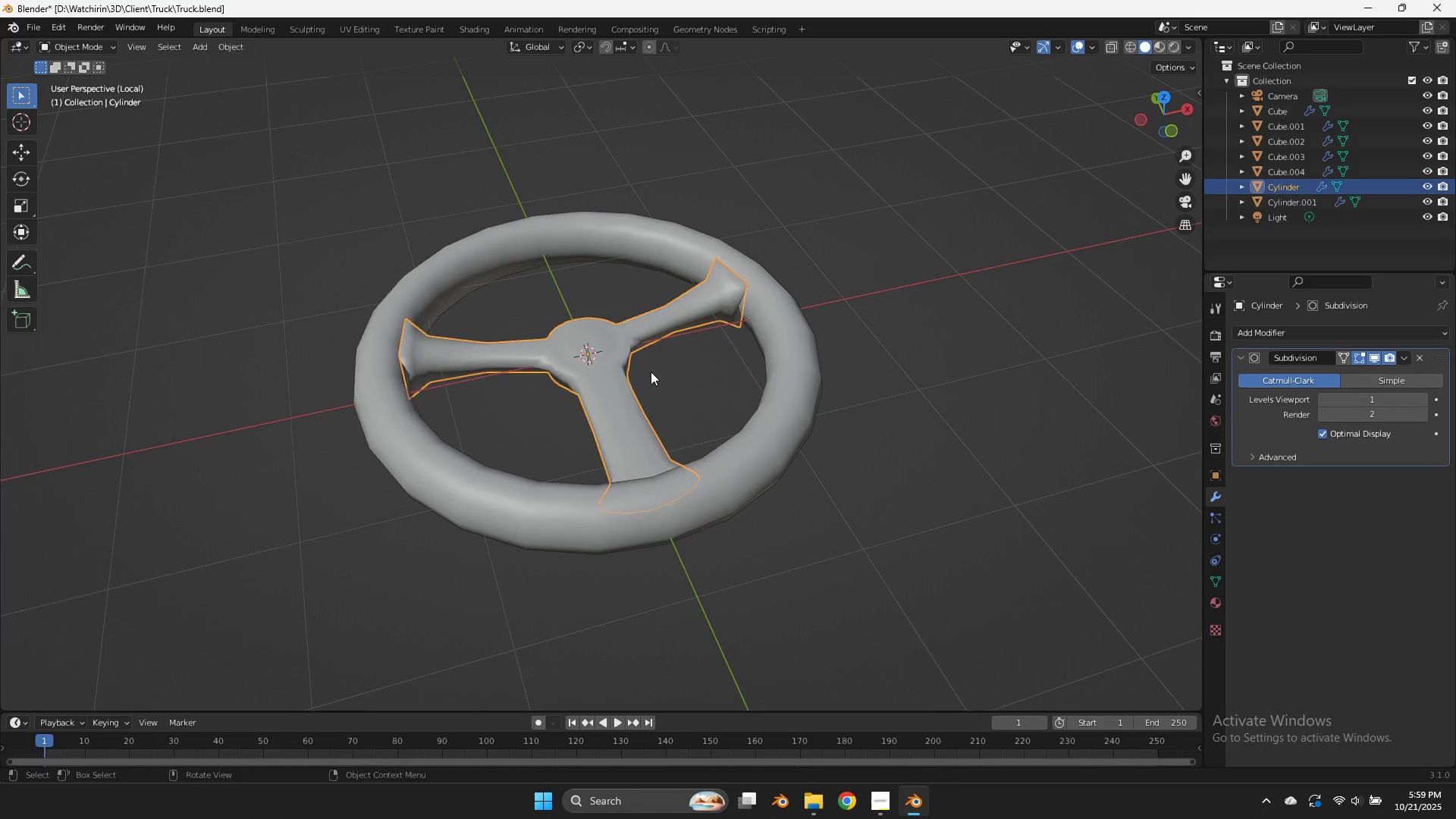 
key(Tab)
 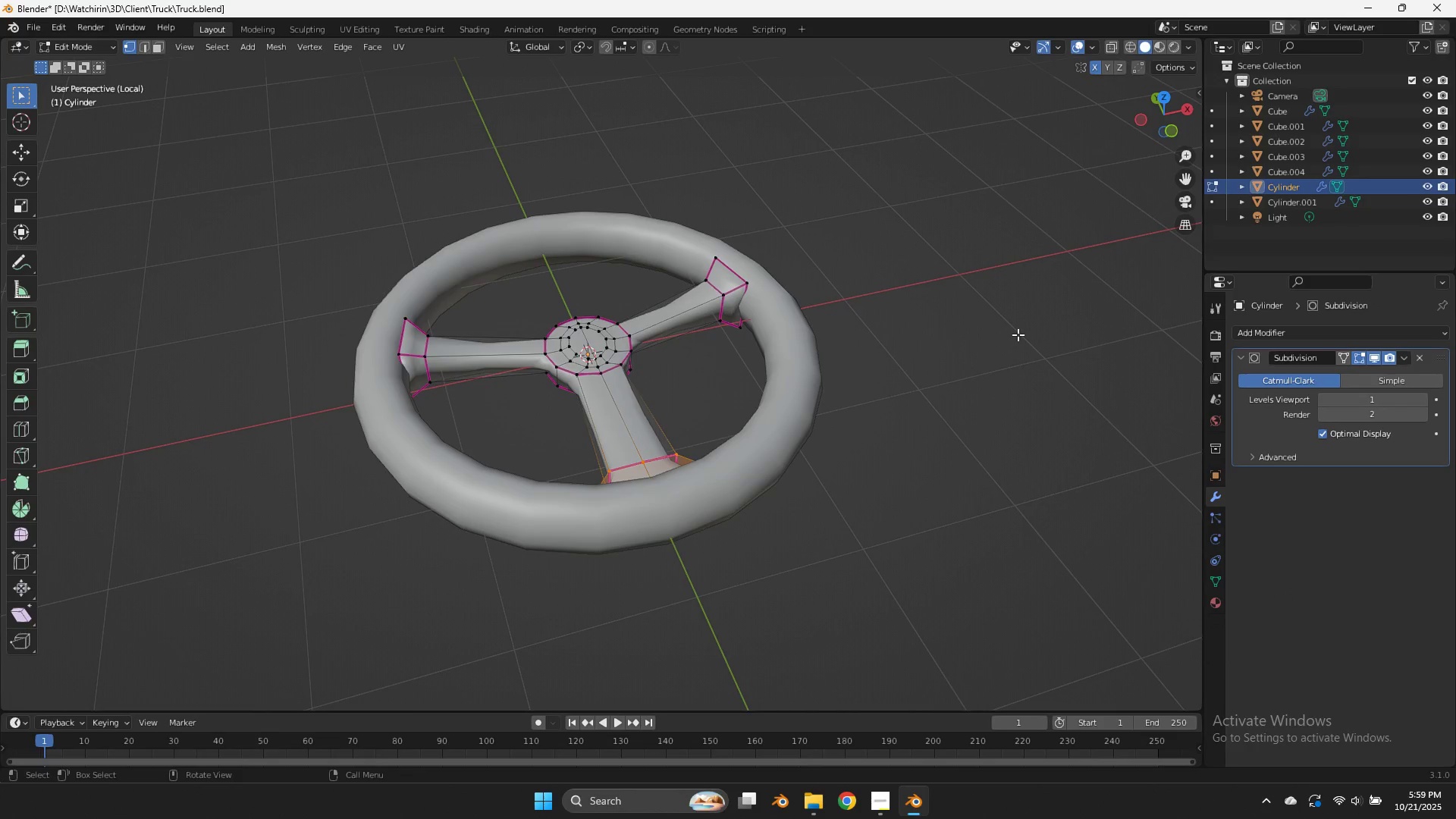 
key(A)
 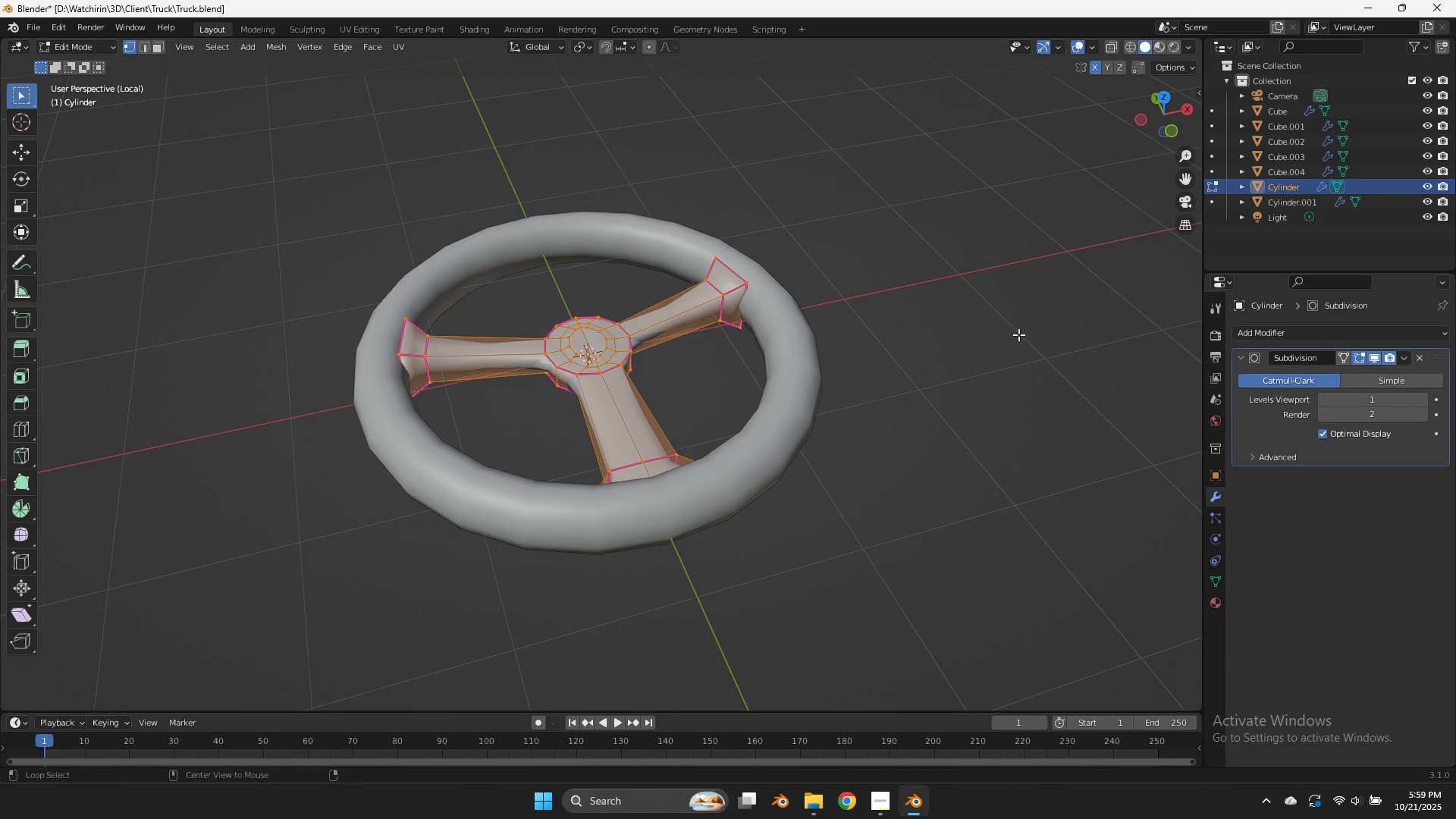 
key(Alt+AltLeft)
 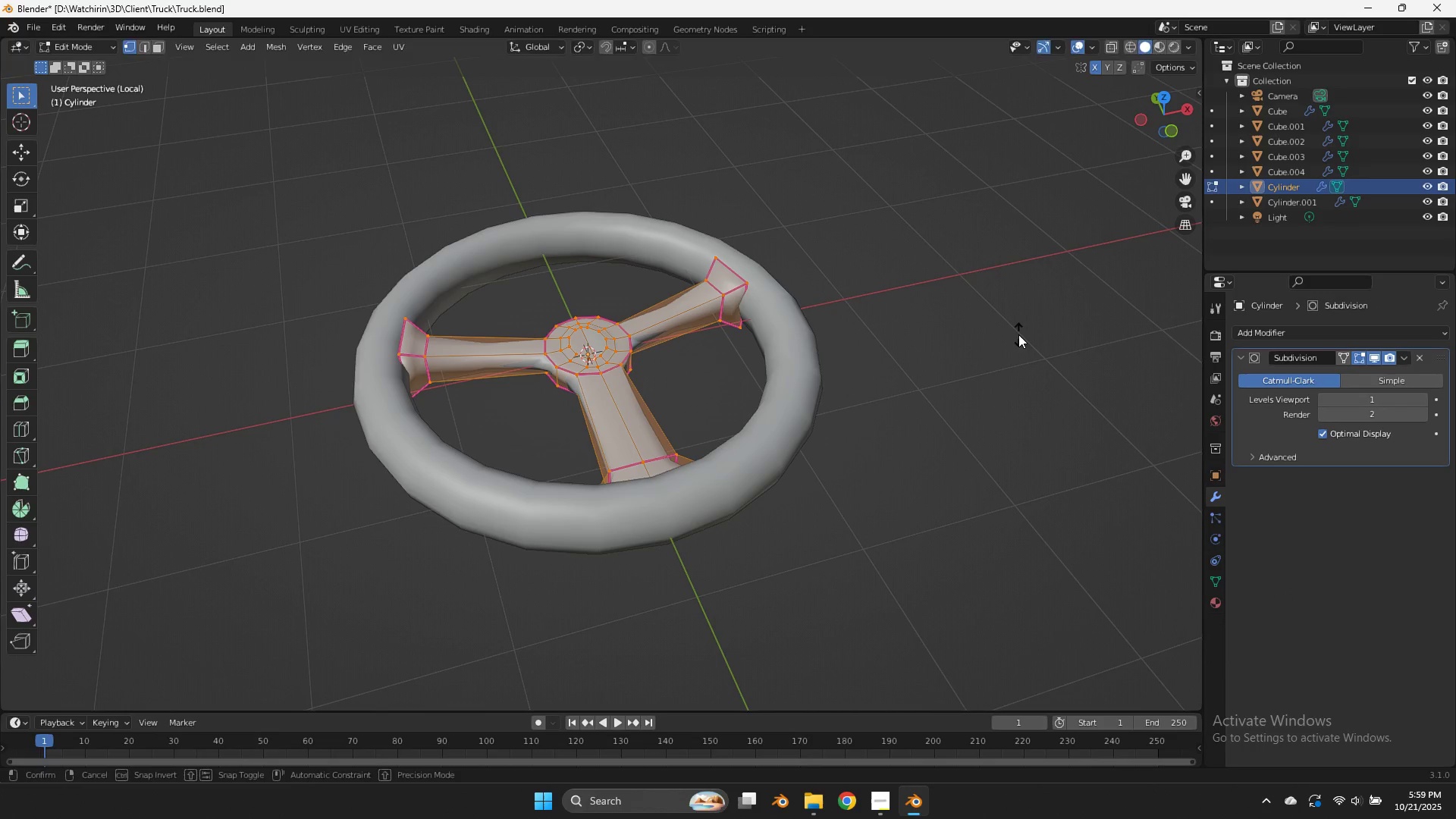 
key(Alt+S)
 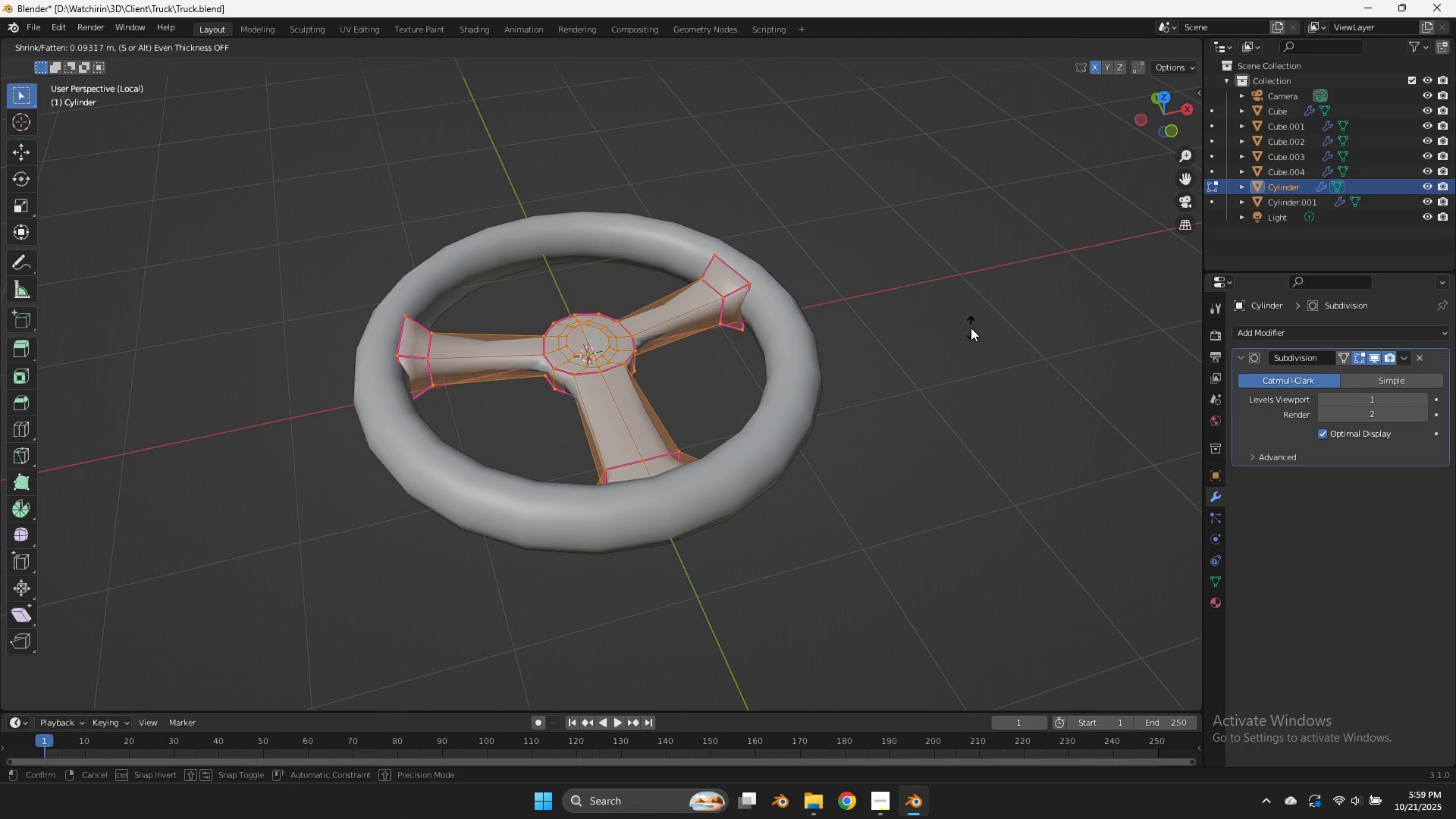 
right_click([971, 328])
 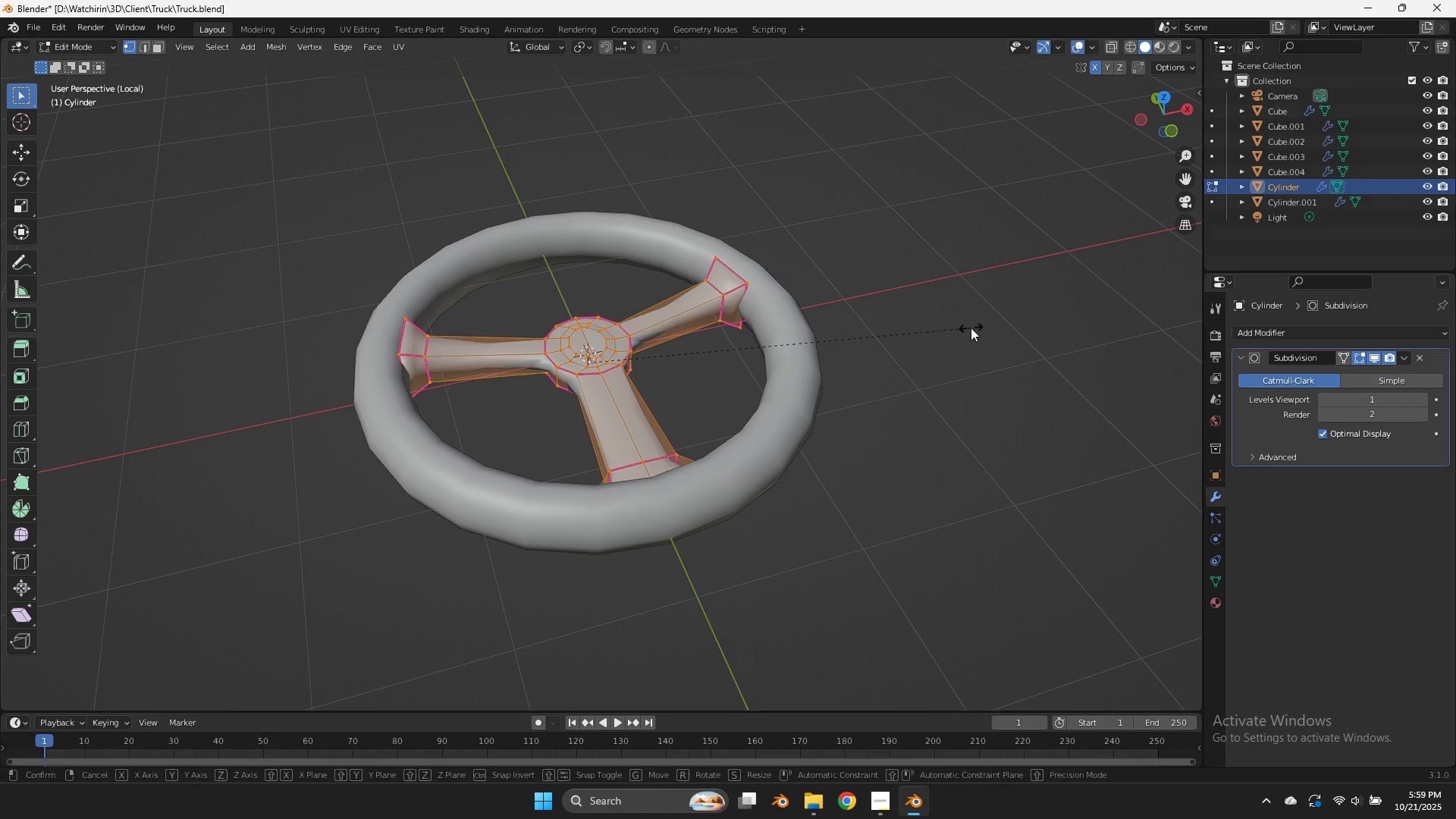 
key(S)
 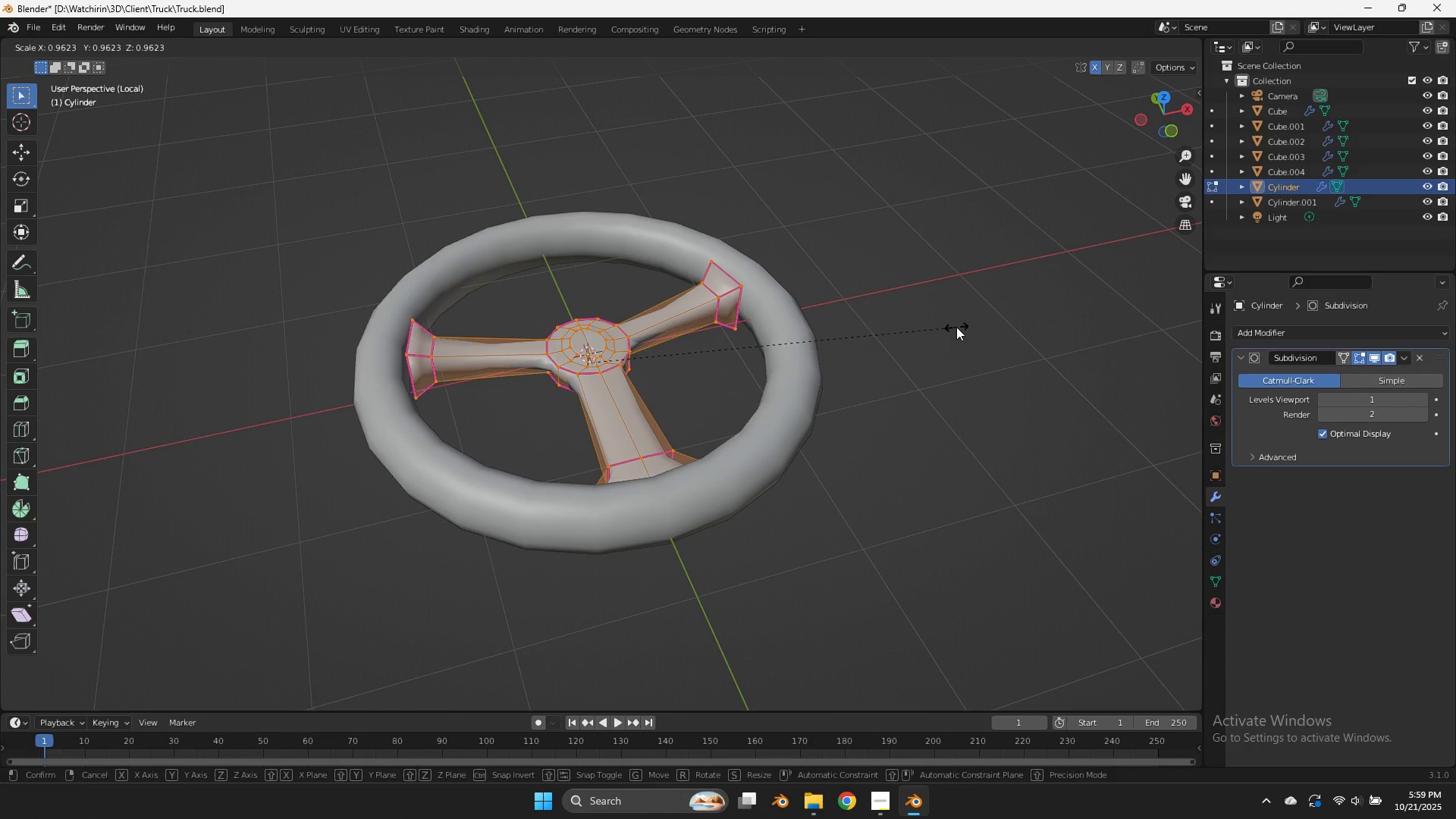 
right_click([956, 327])
 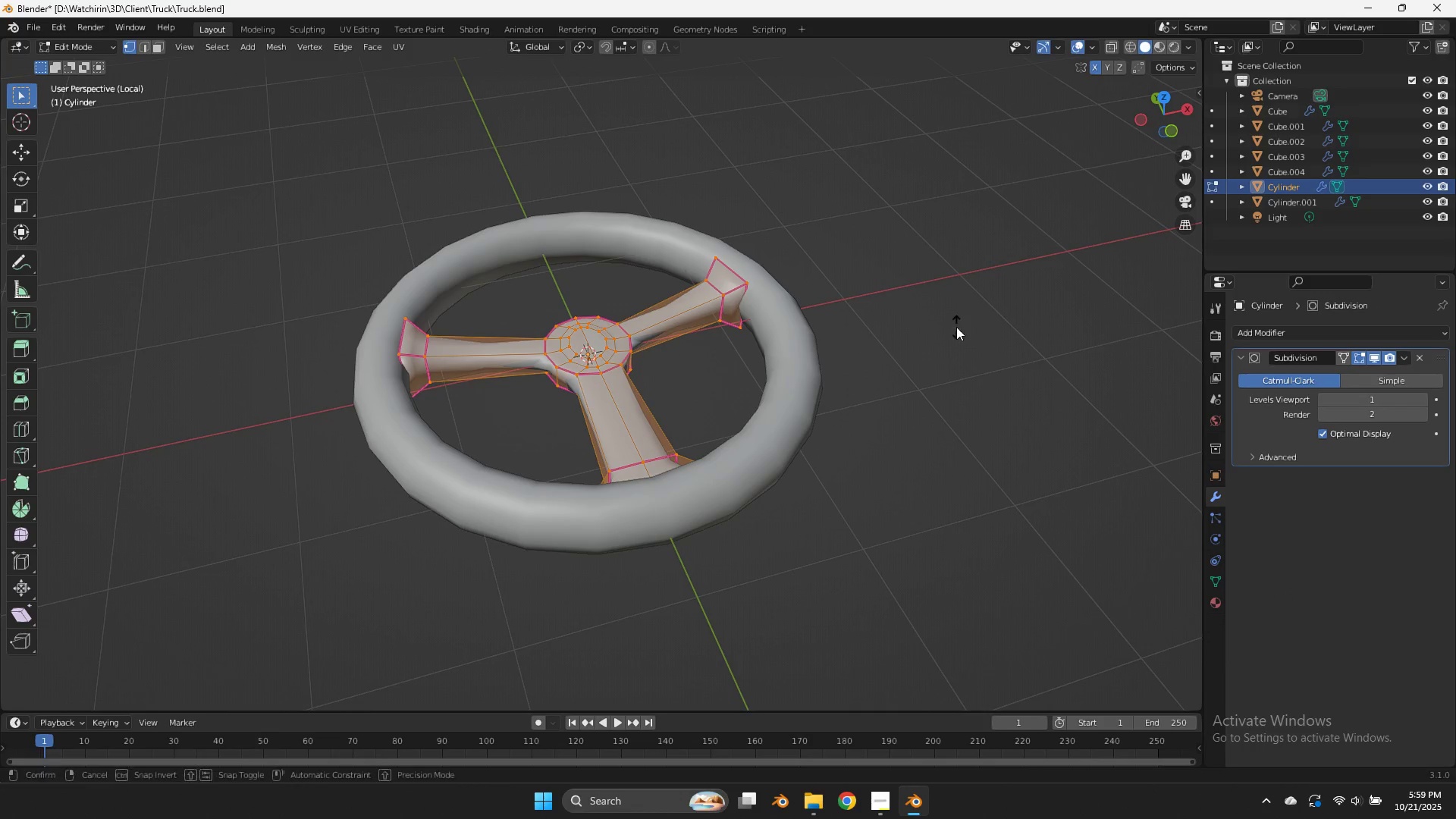 
key(Alt+AltLeft)
 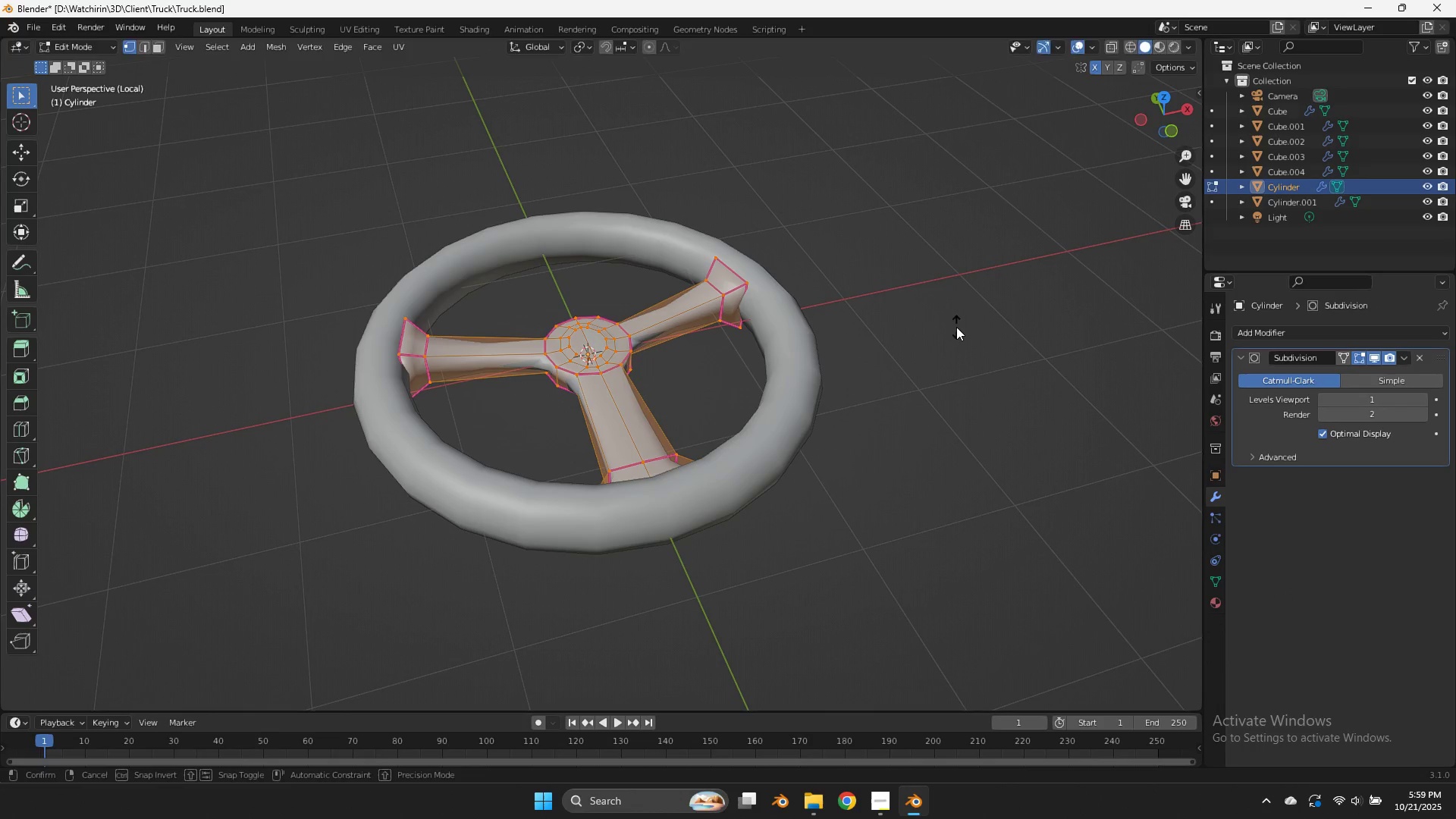 
key(Alt+S)
 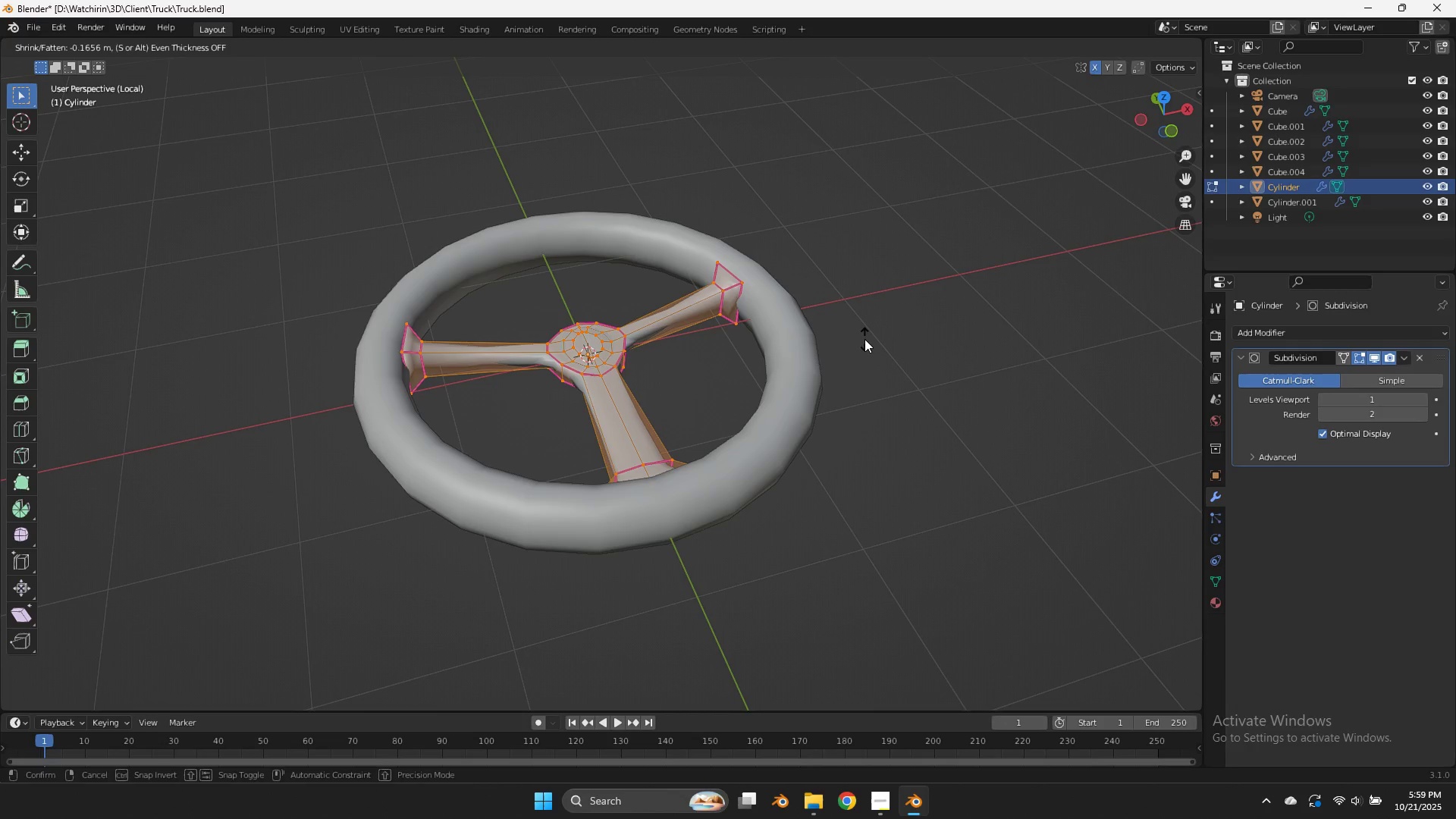 
left_click([864, 339])
 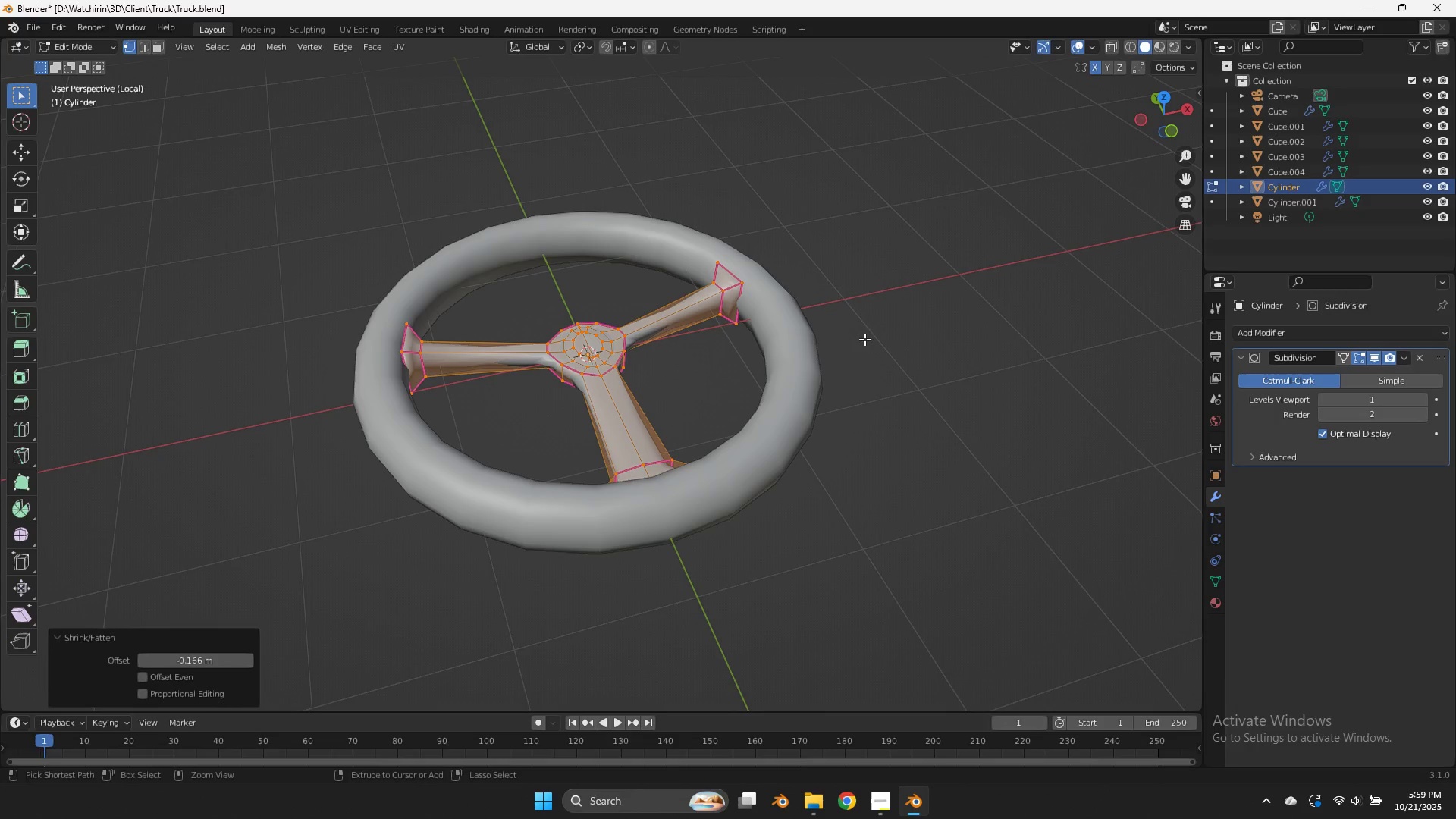 
key(Control+ControlLeft)
 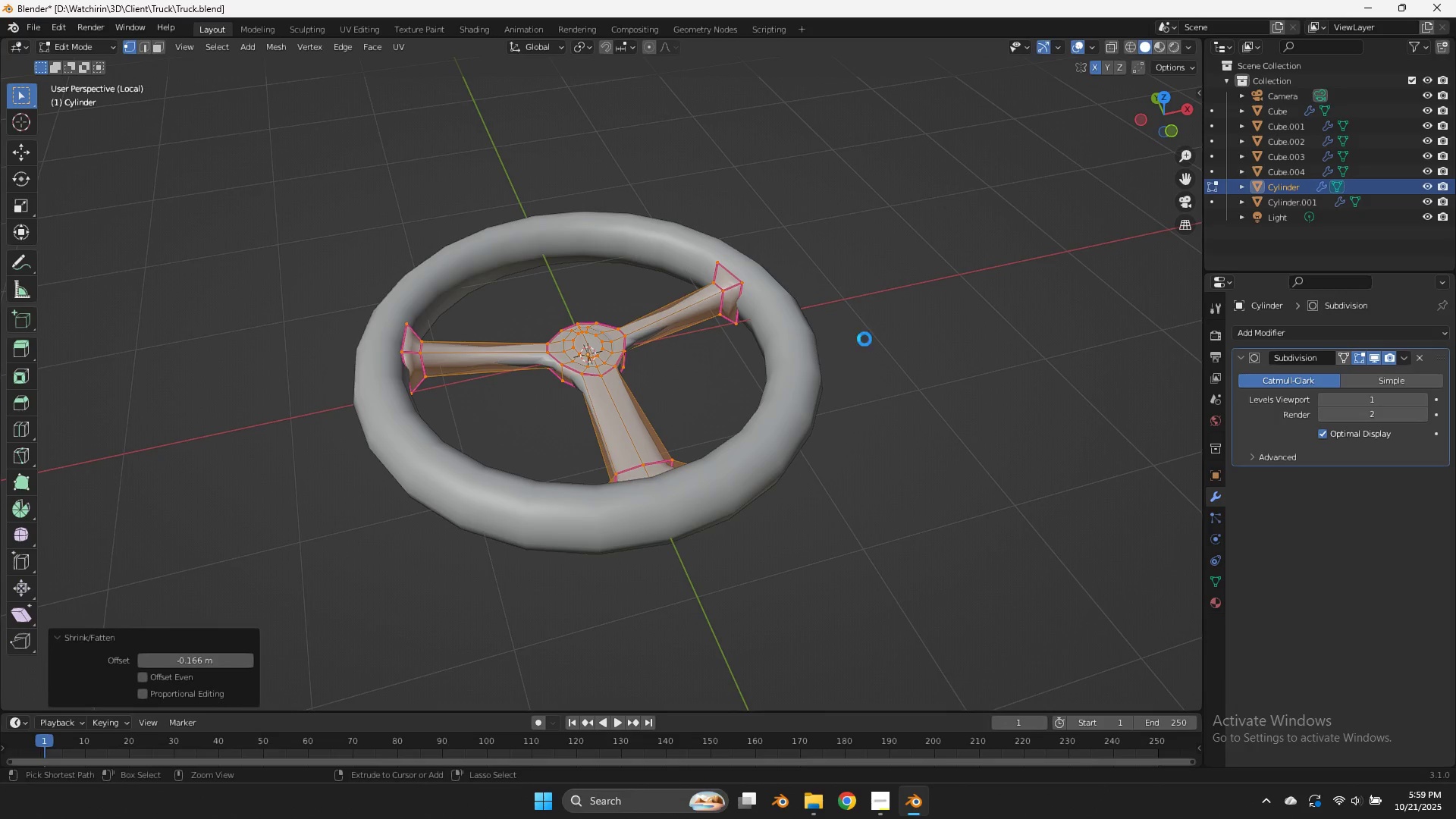 
key(Control+S)
 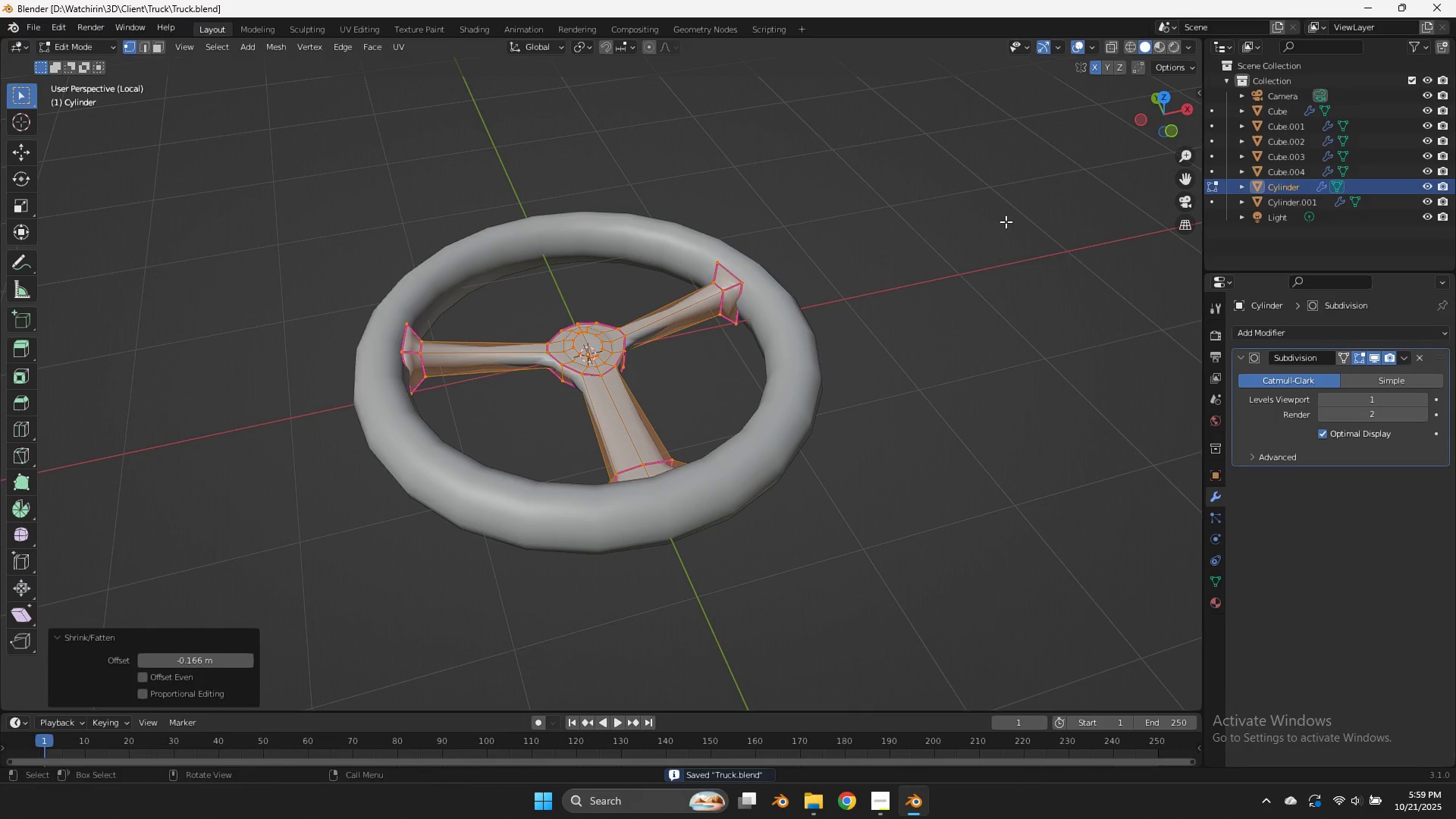 
type(sz)
 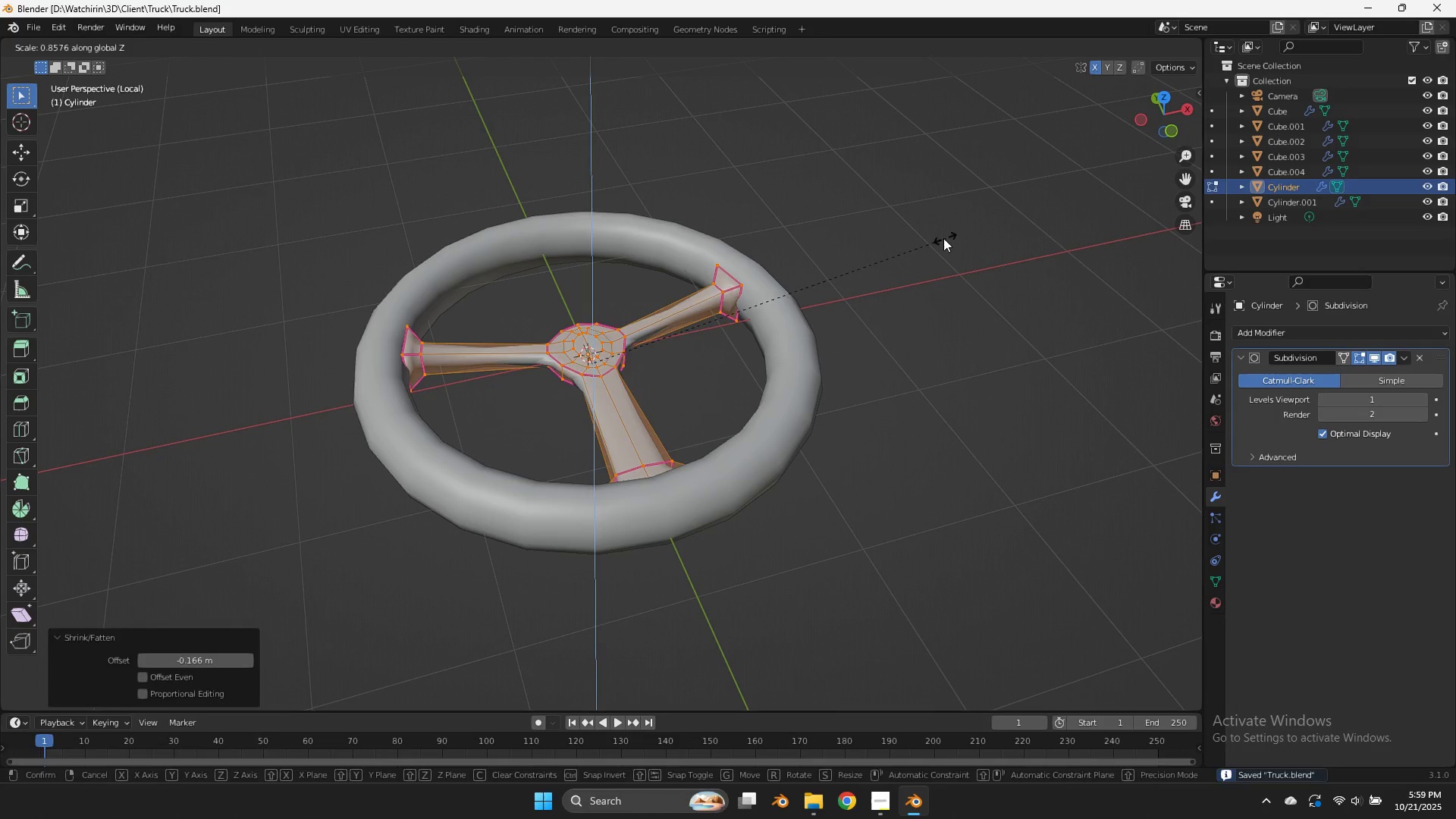 
left_click([943, 239])
 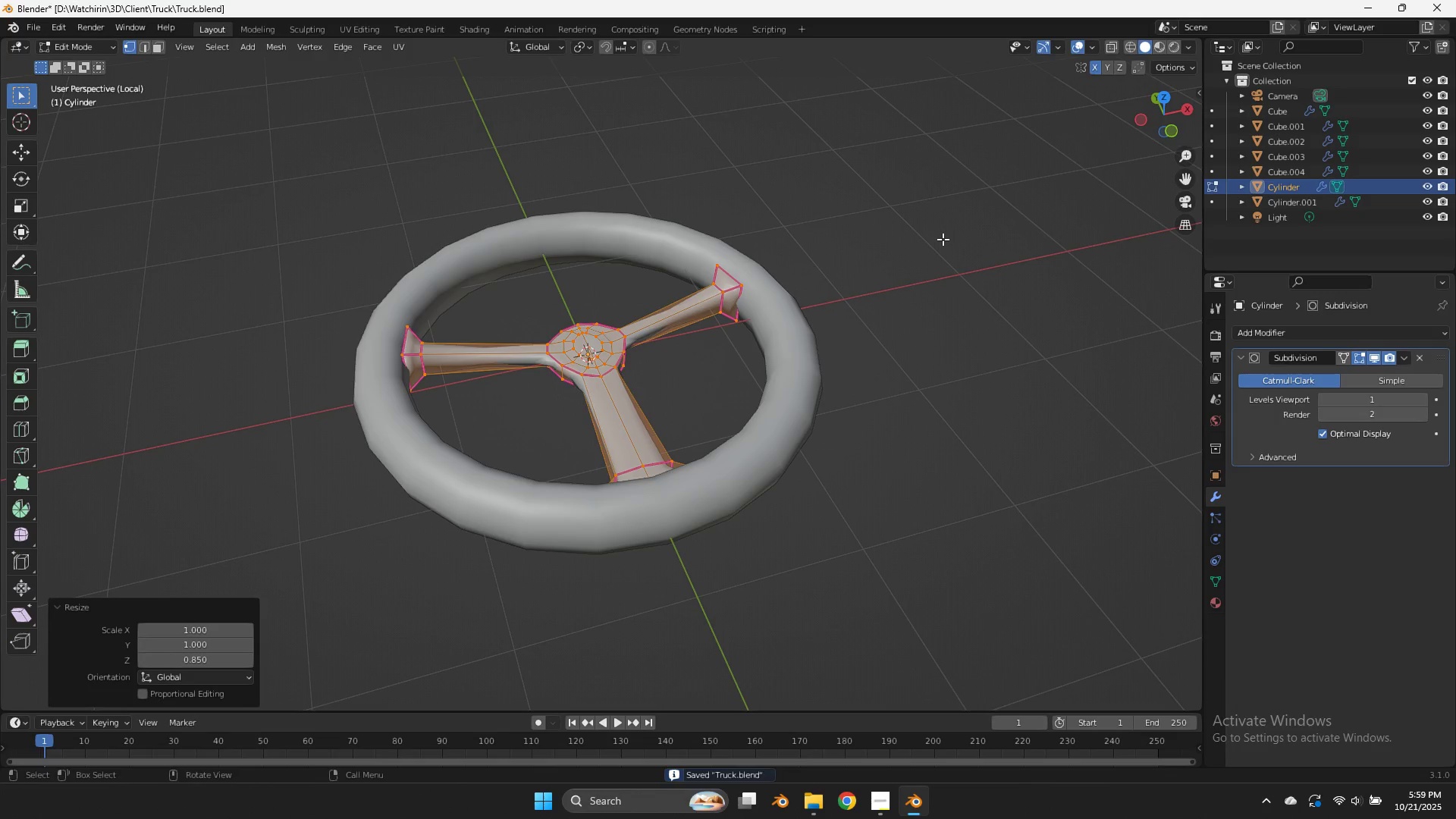 
key(Control+ControlLeft)
 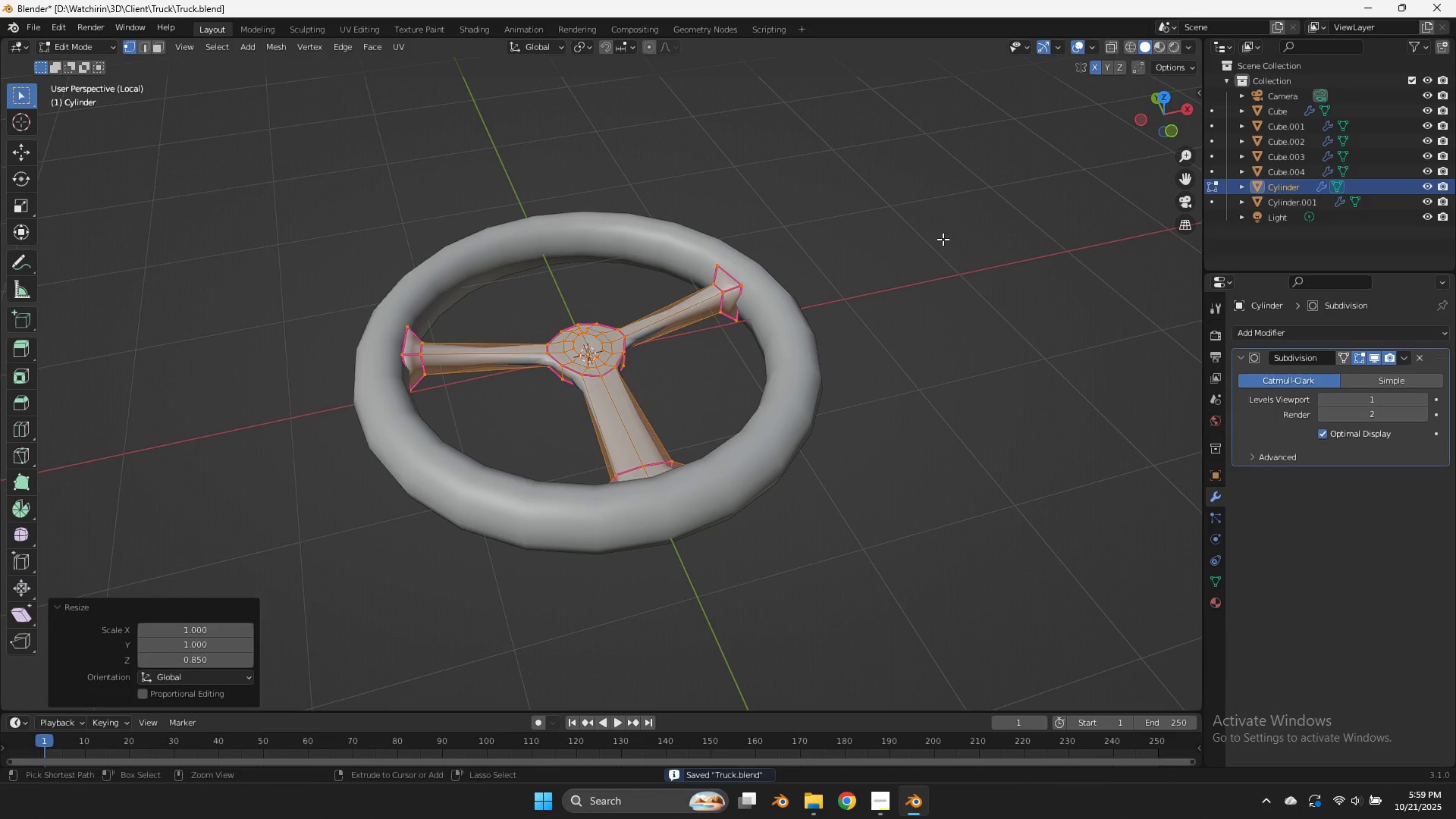 
key(Control+S)
 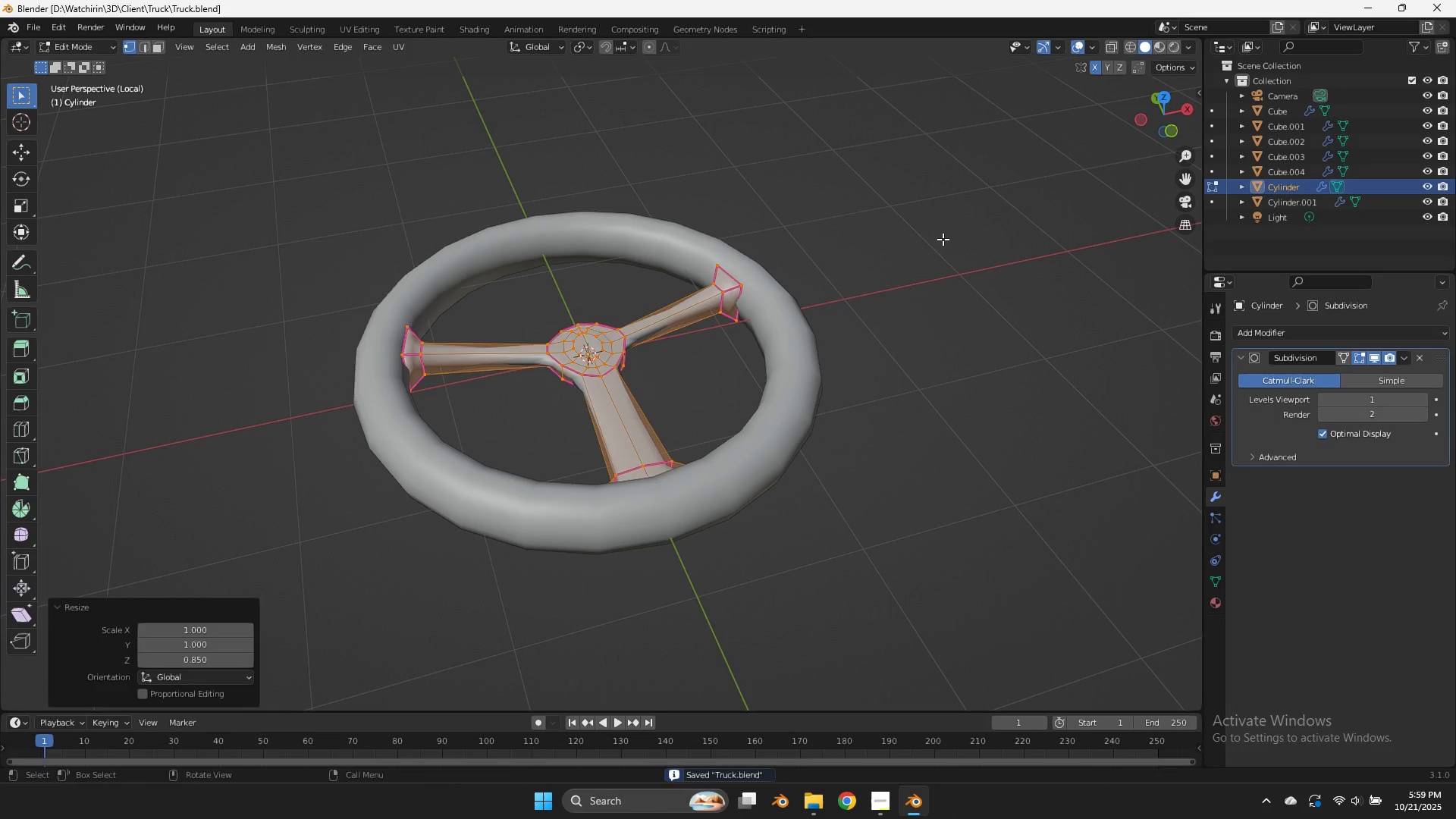 
key(Tab)
 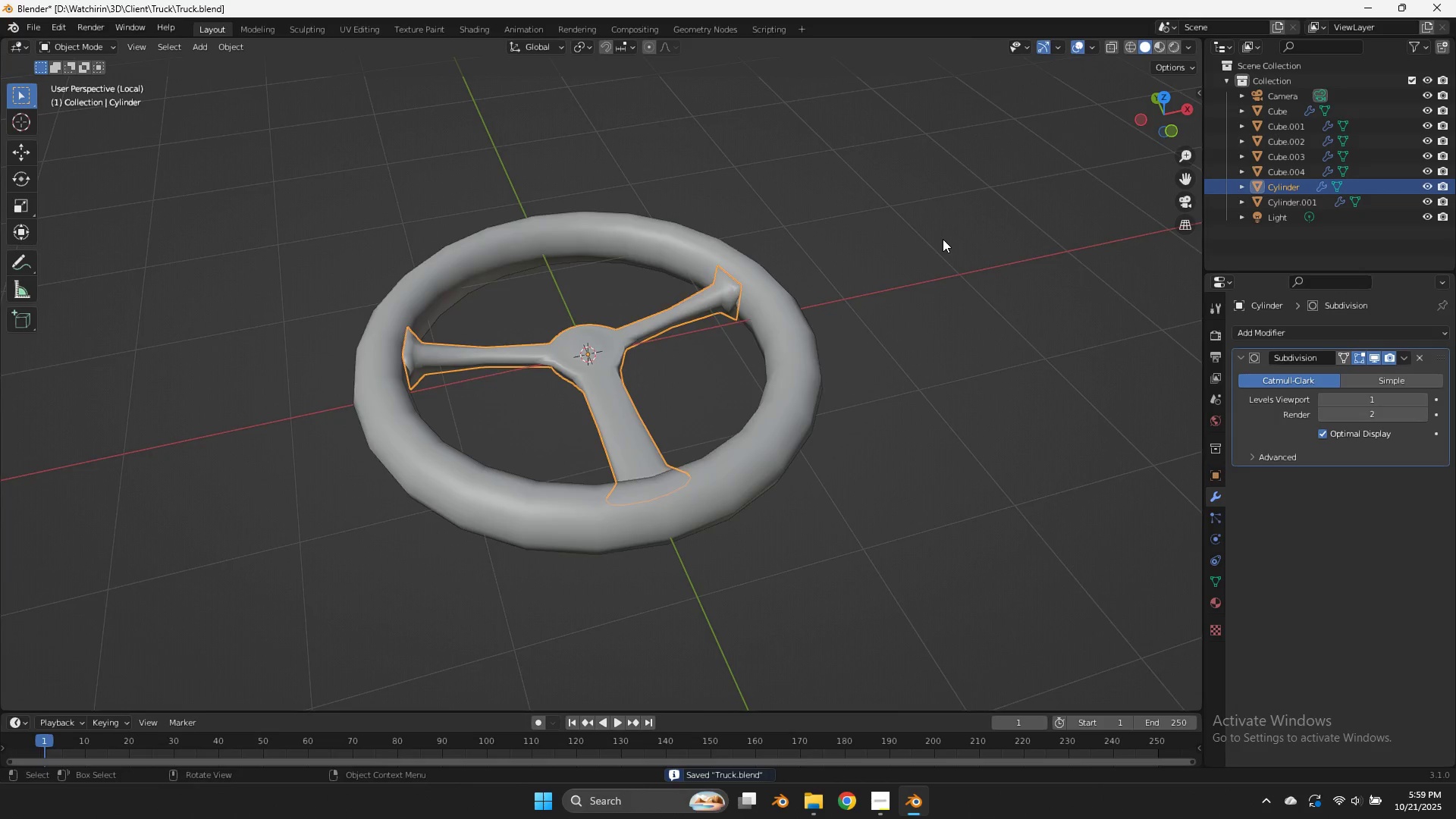 
scroll: coordinate [943, 239], scroll_direction: down, amount: 2.0
 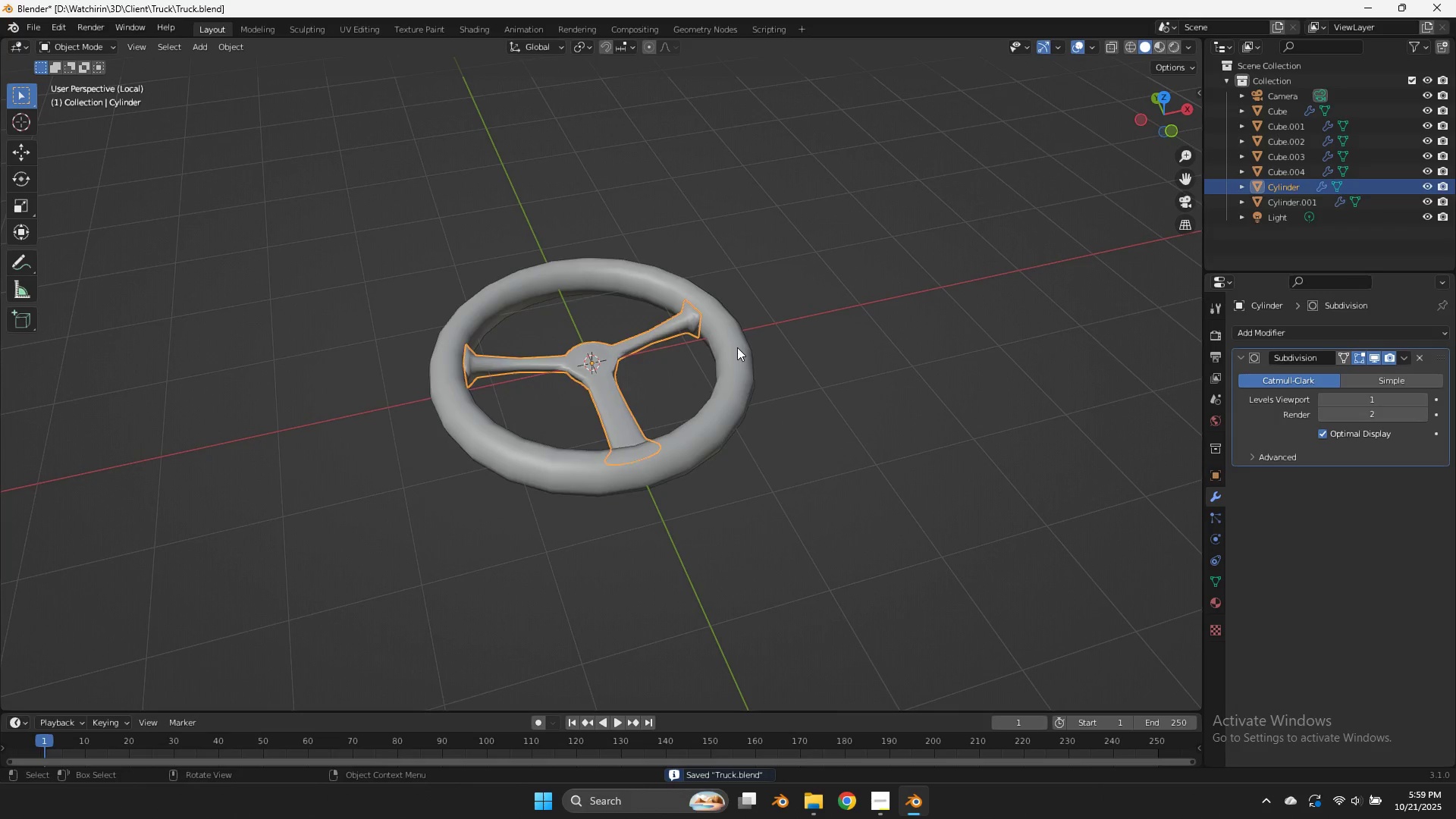 
left_click([737, 347])
 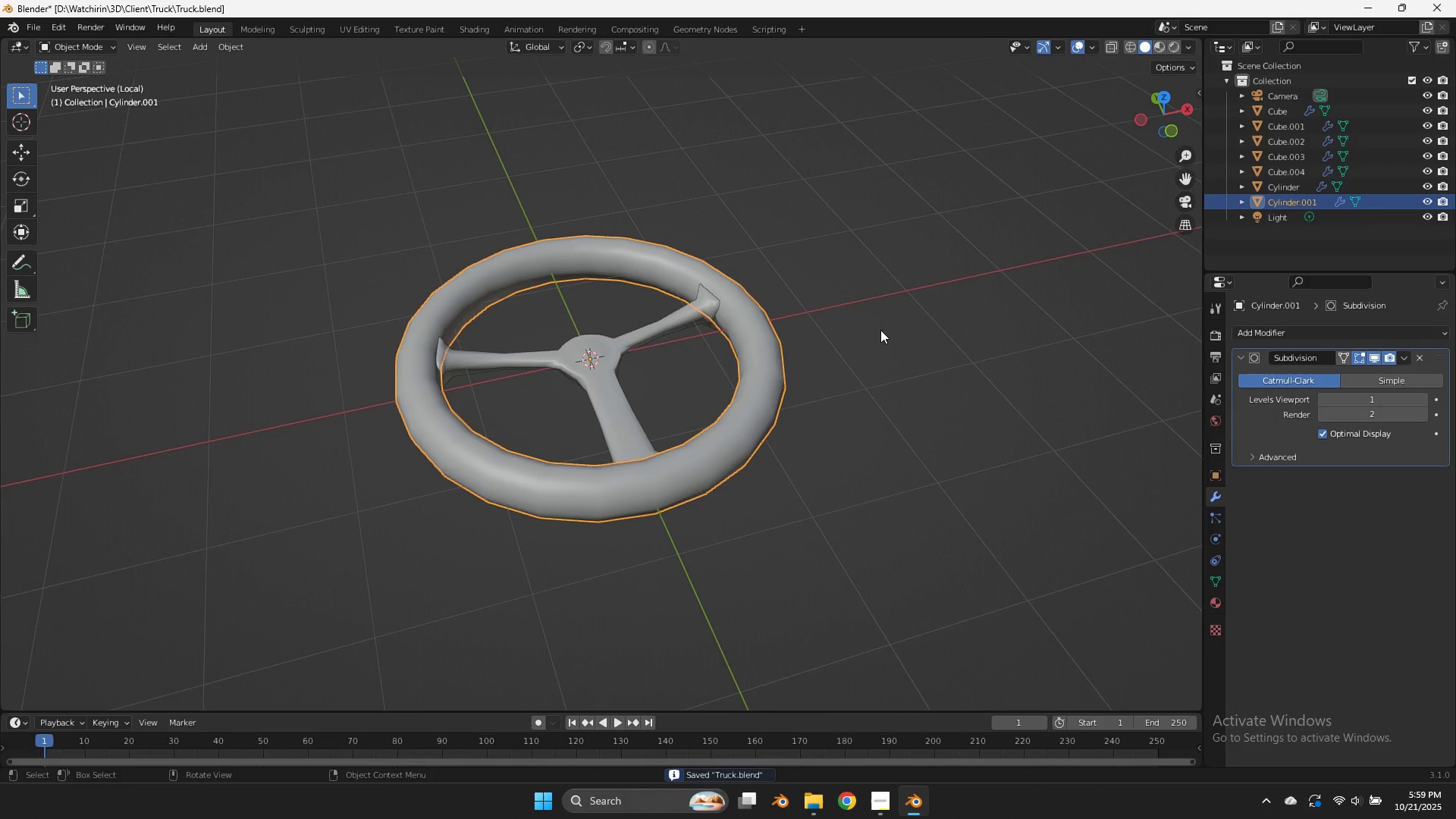 
scroll: coordinate [880, 330], scroll_direction: up, amount: 1.0
 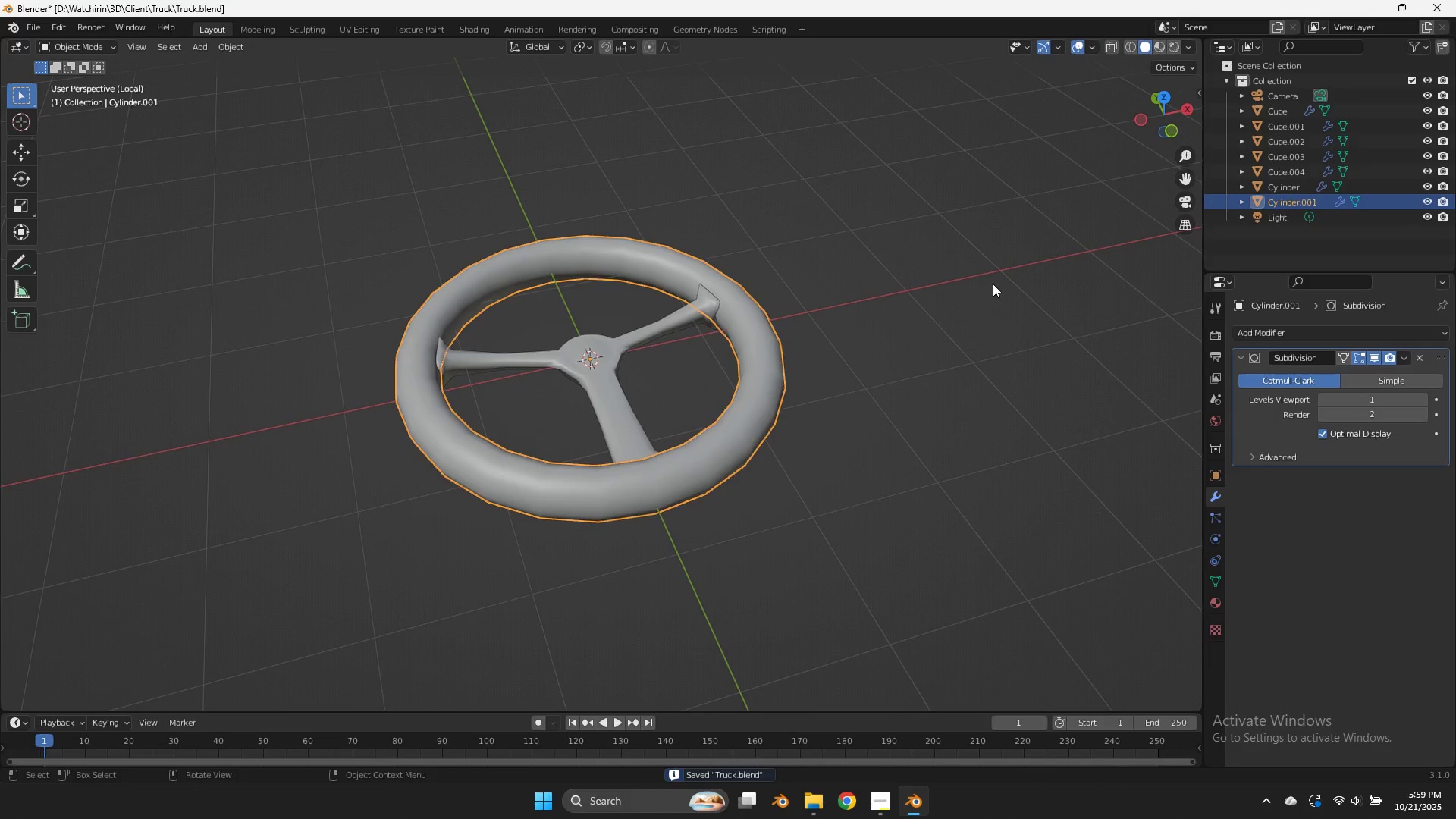 
key(Tab)
type(as)
 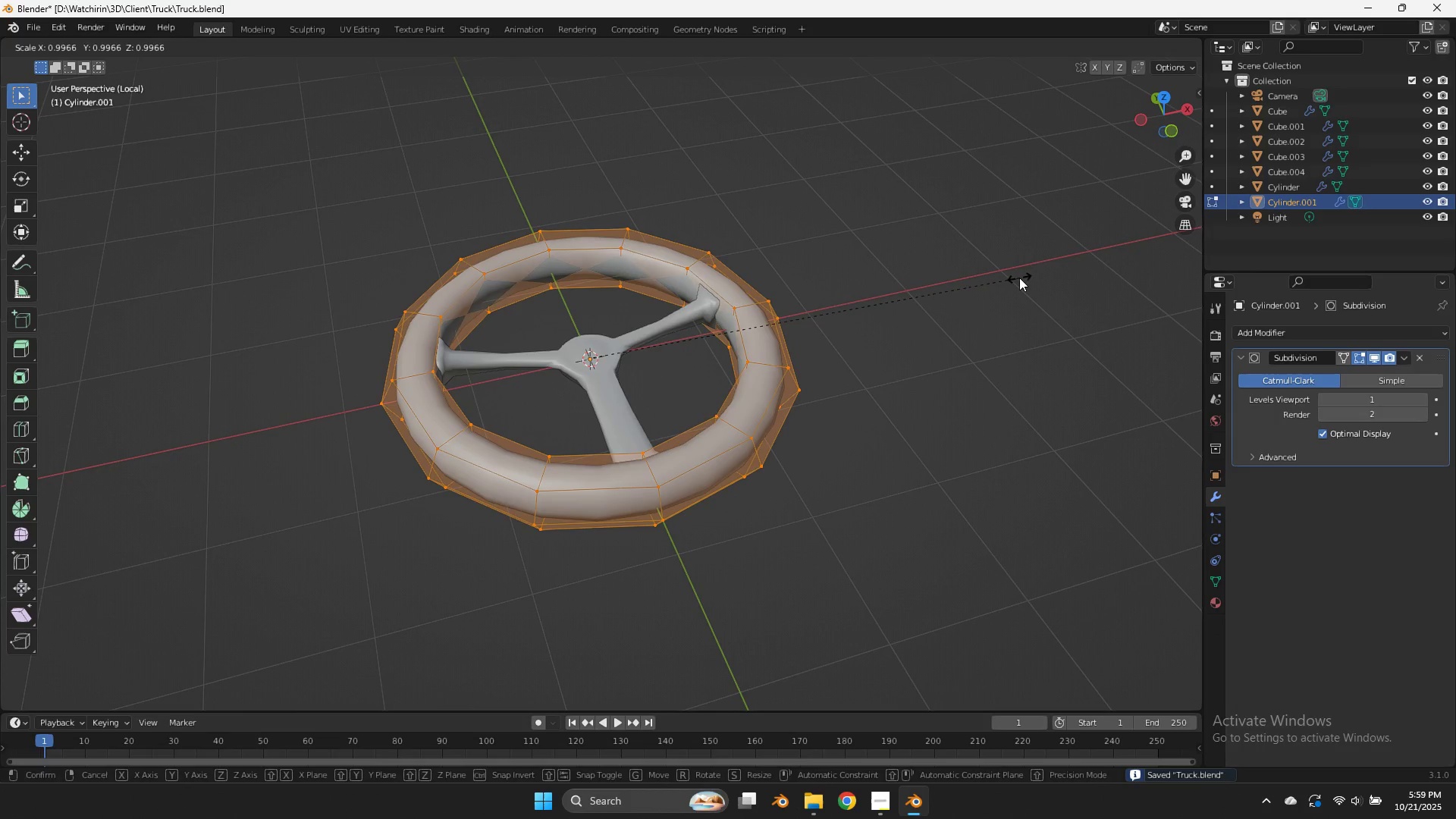 
hold_key(key=ShiftLeft, duration=3.41)
left_click([727, 337])
 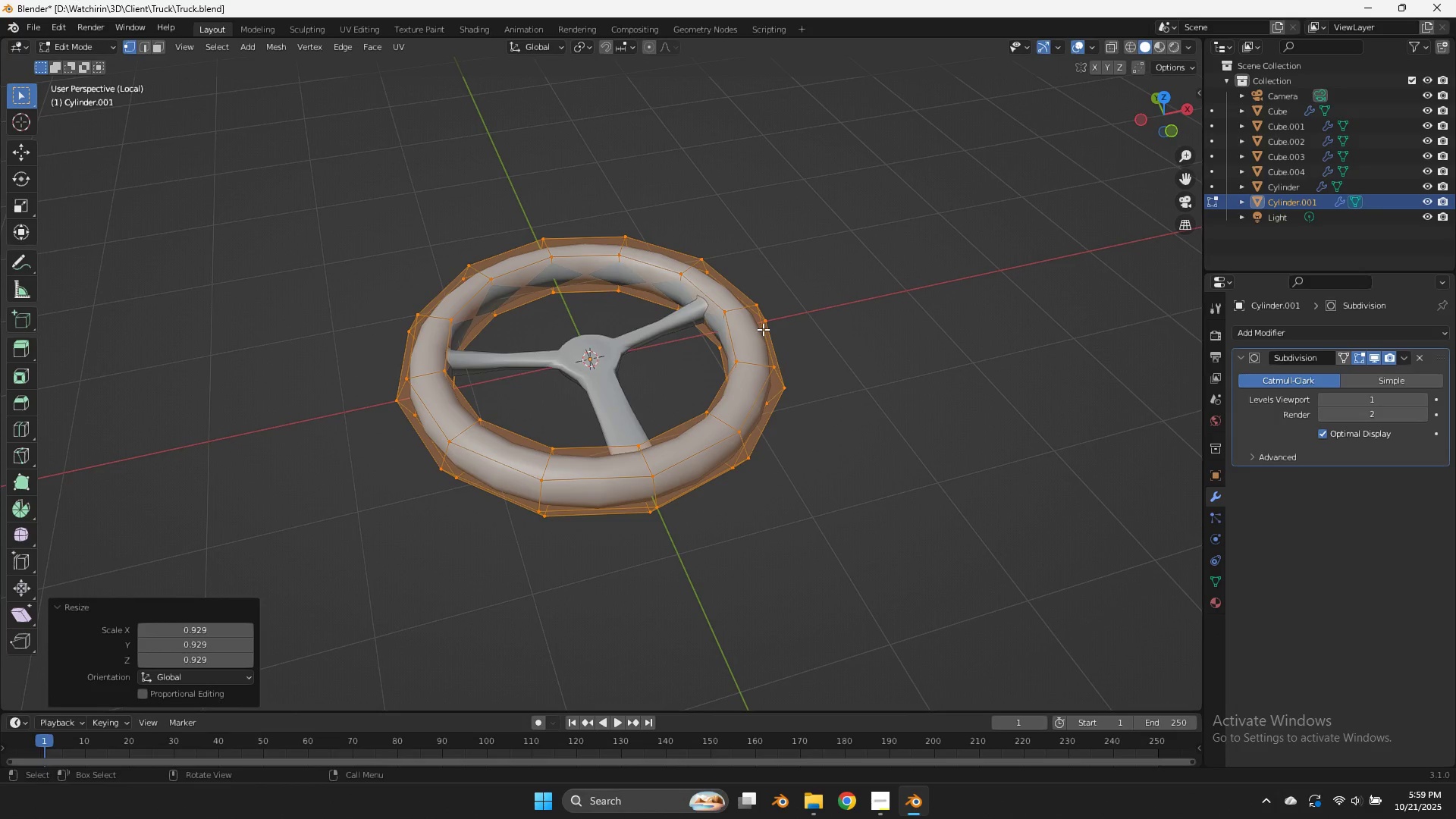 
key(Control+ControlLeft)
 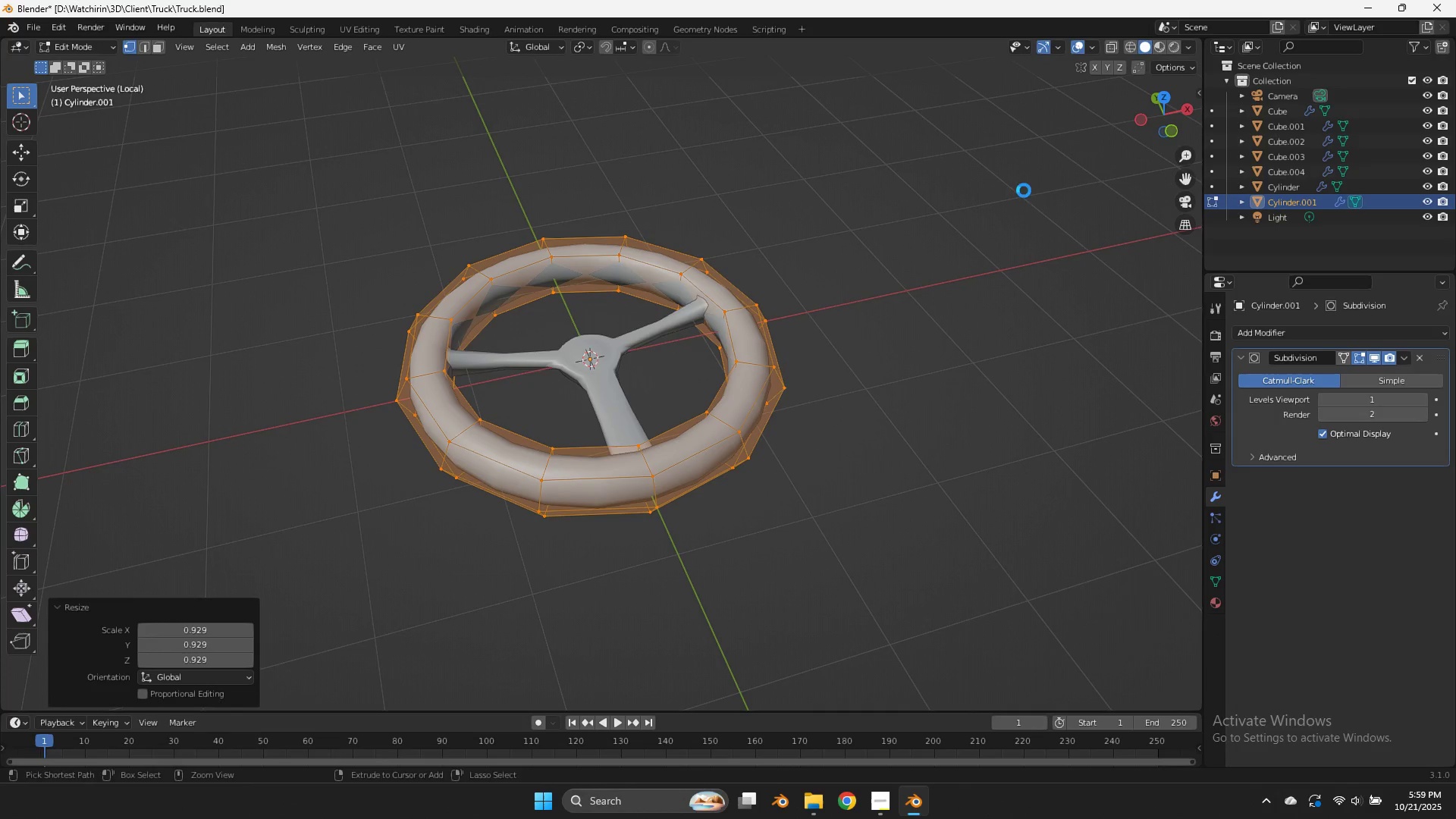 
key(Control+S)
 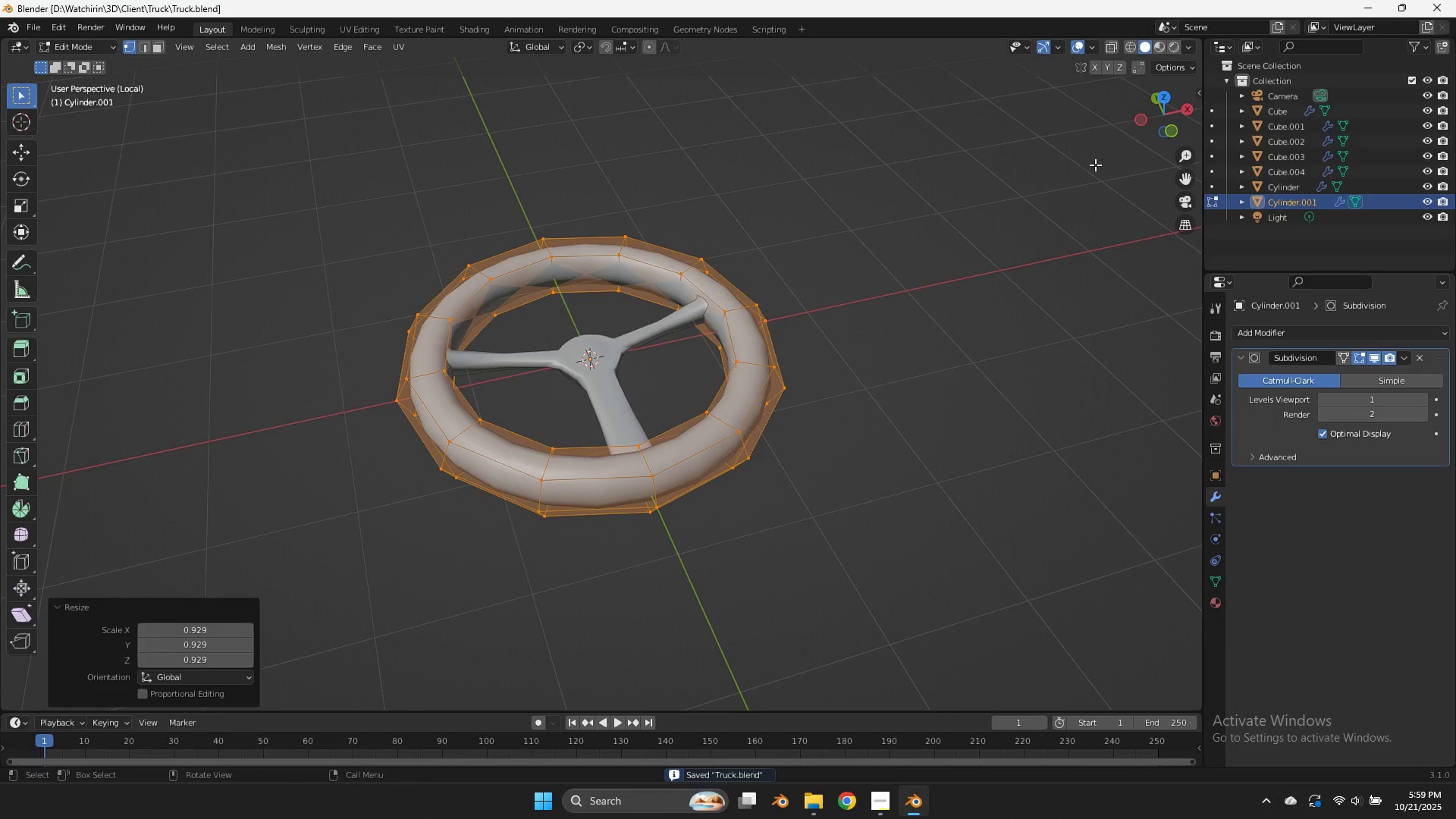 
key(Tab)
 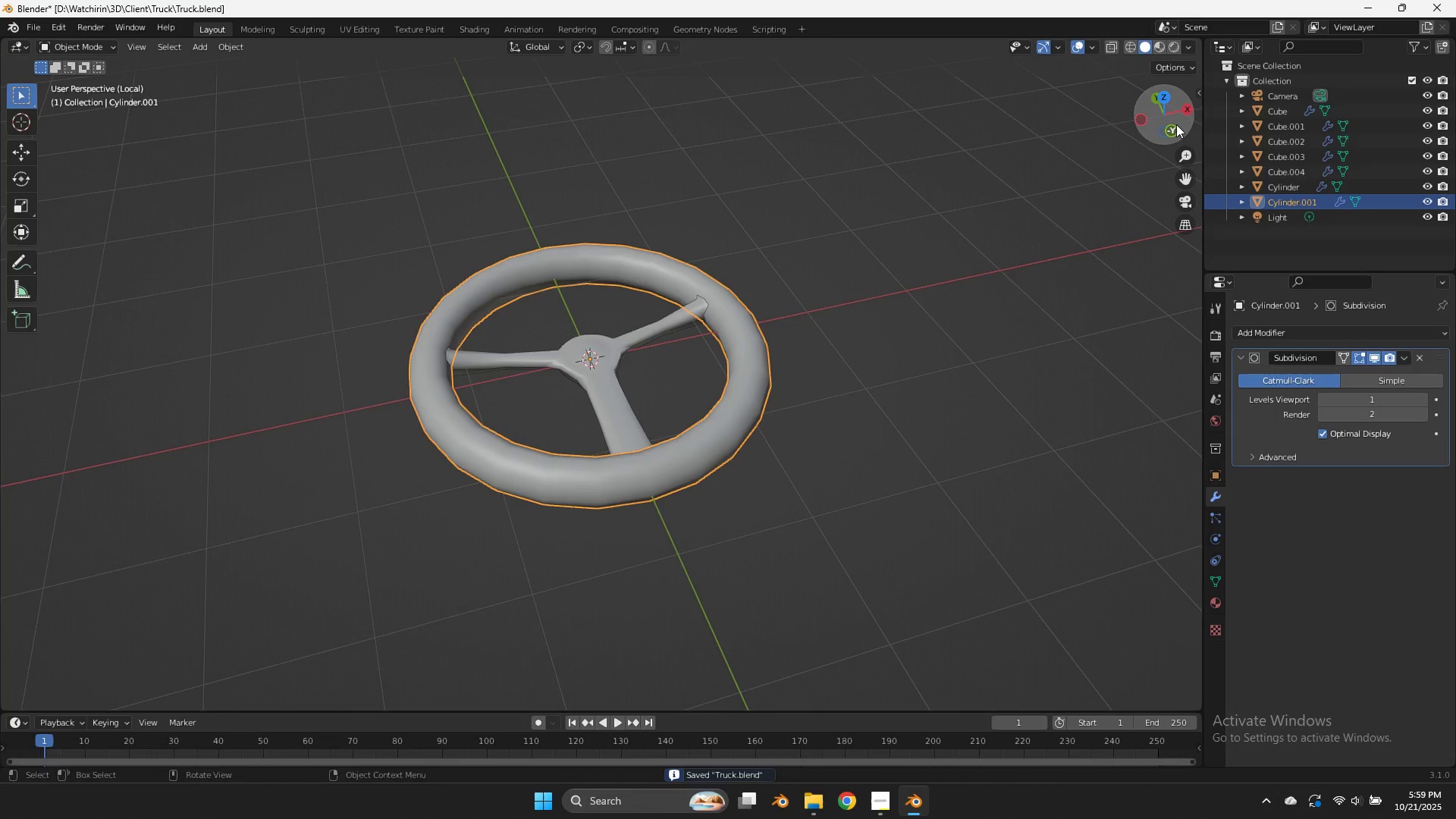 
left_click_drag(start_coordinate=[1176, 124], to_coordinate=[126, 125])
 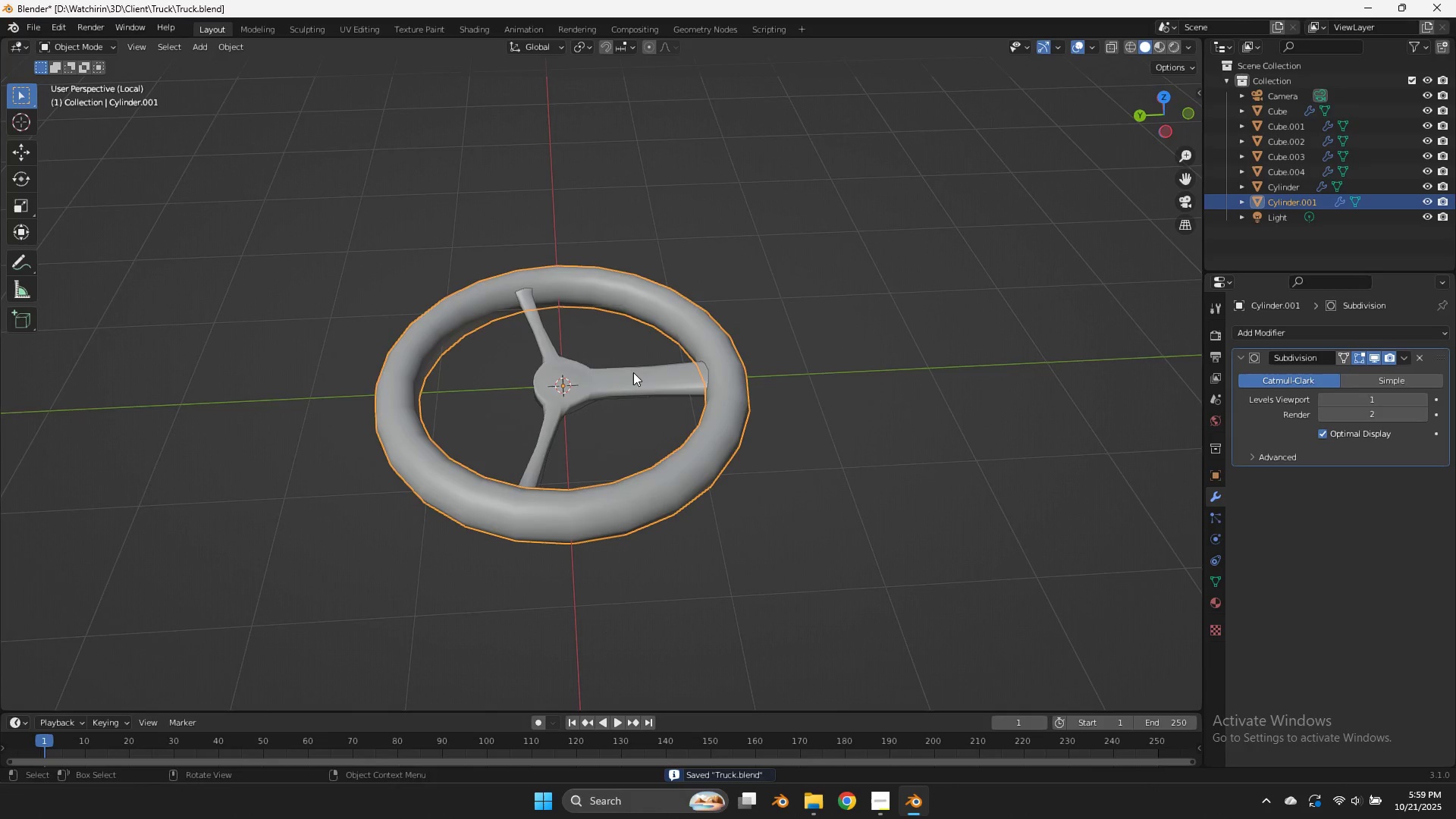 
hold_key(key=ShiftLeft, duration=0.36)
left_click([625, 376])
 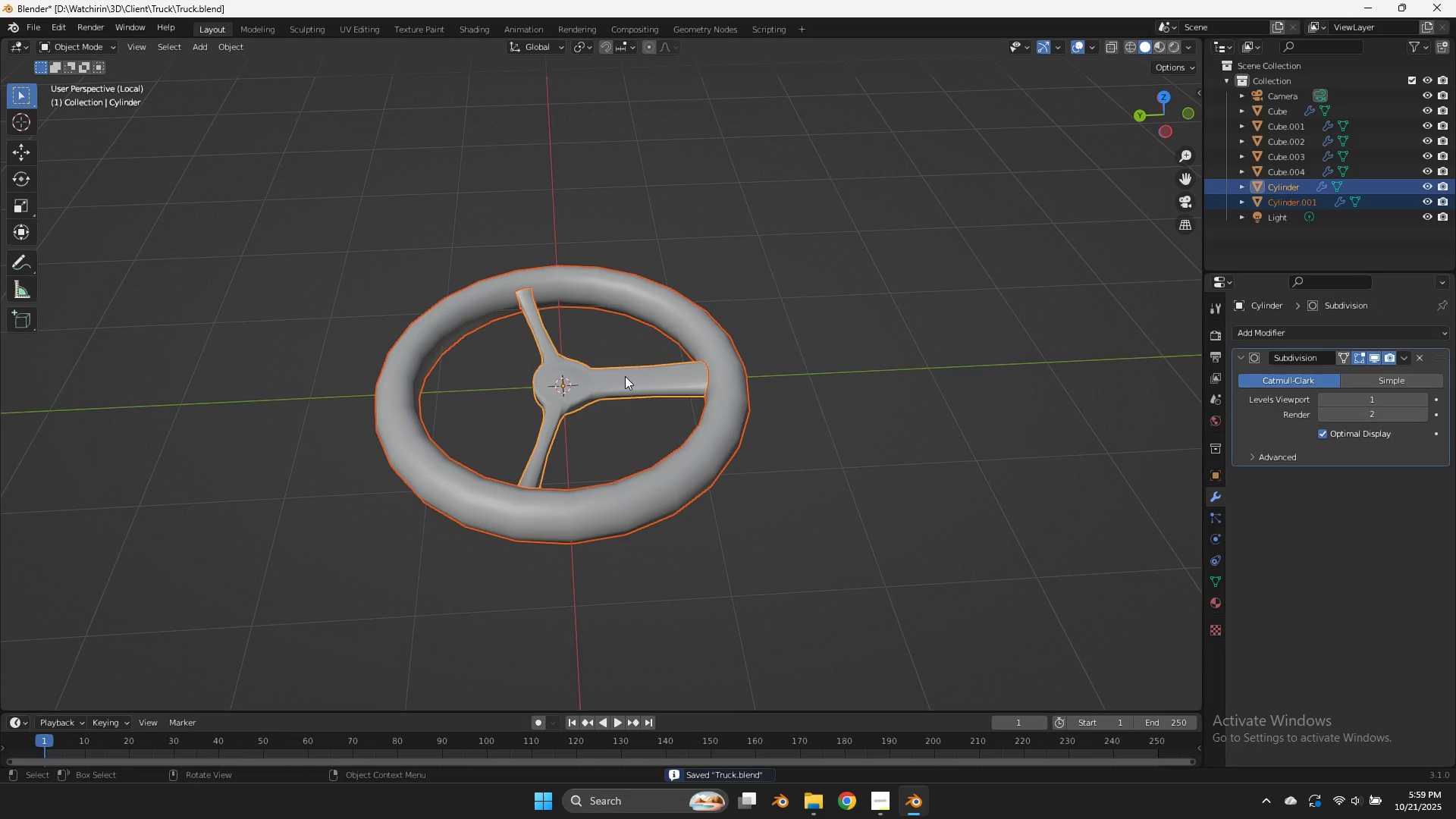 
key(Control+J)
 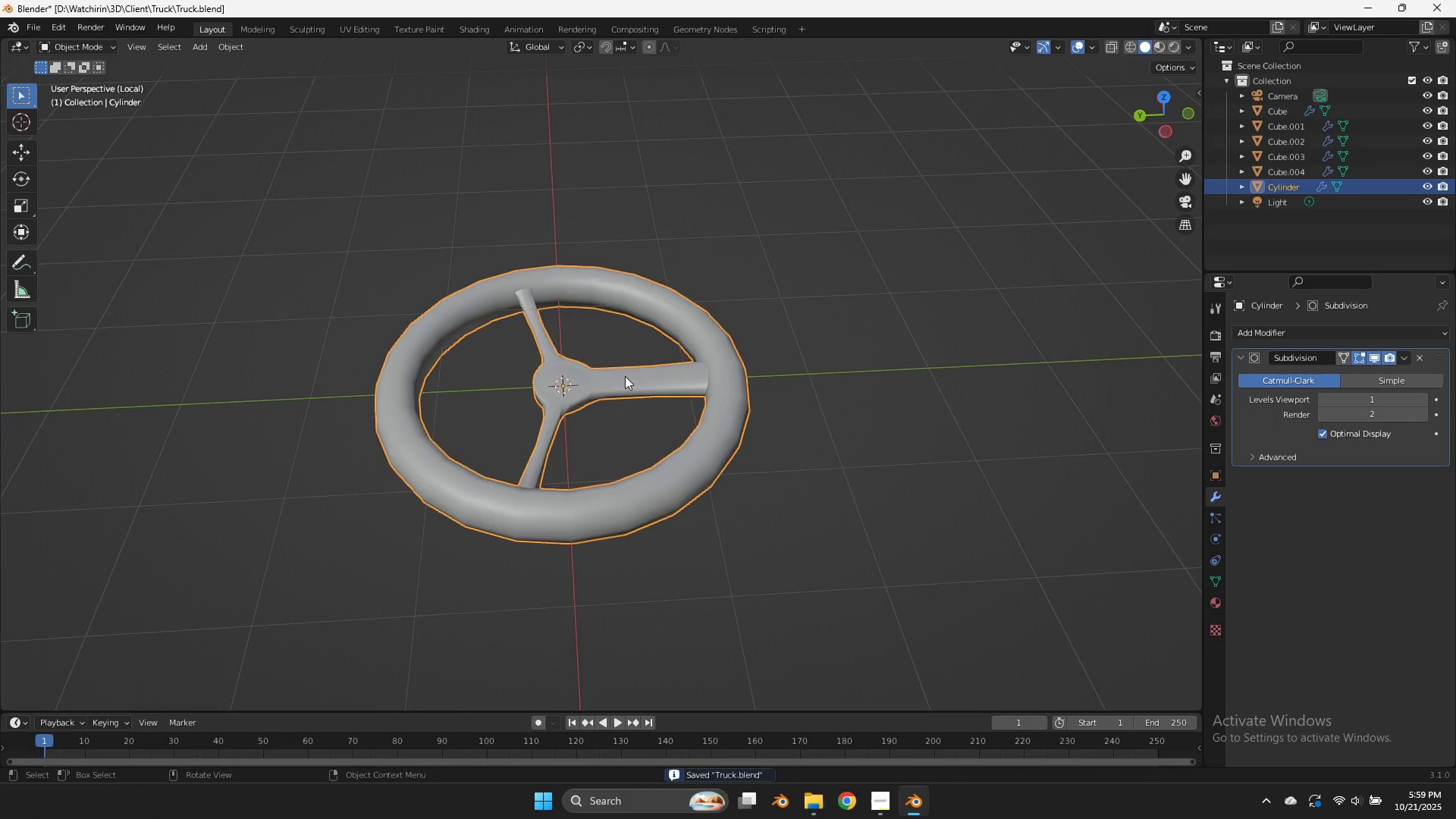 
key(Tab)
 